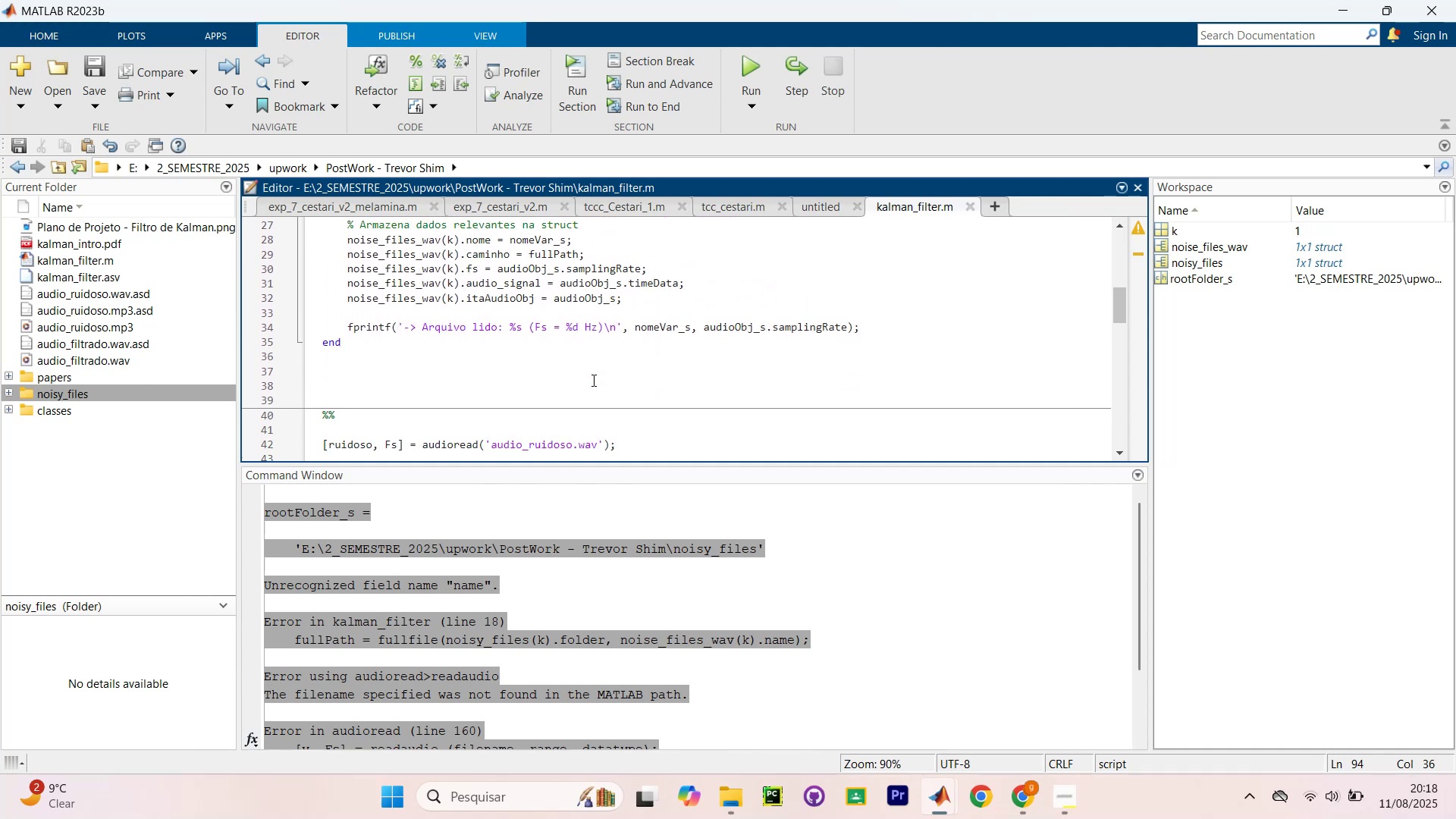 
scroll: coordinate [592, 380], scroll_direction: up, amount: 1.0
 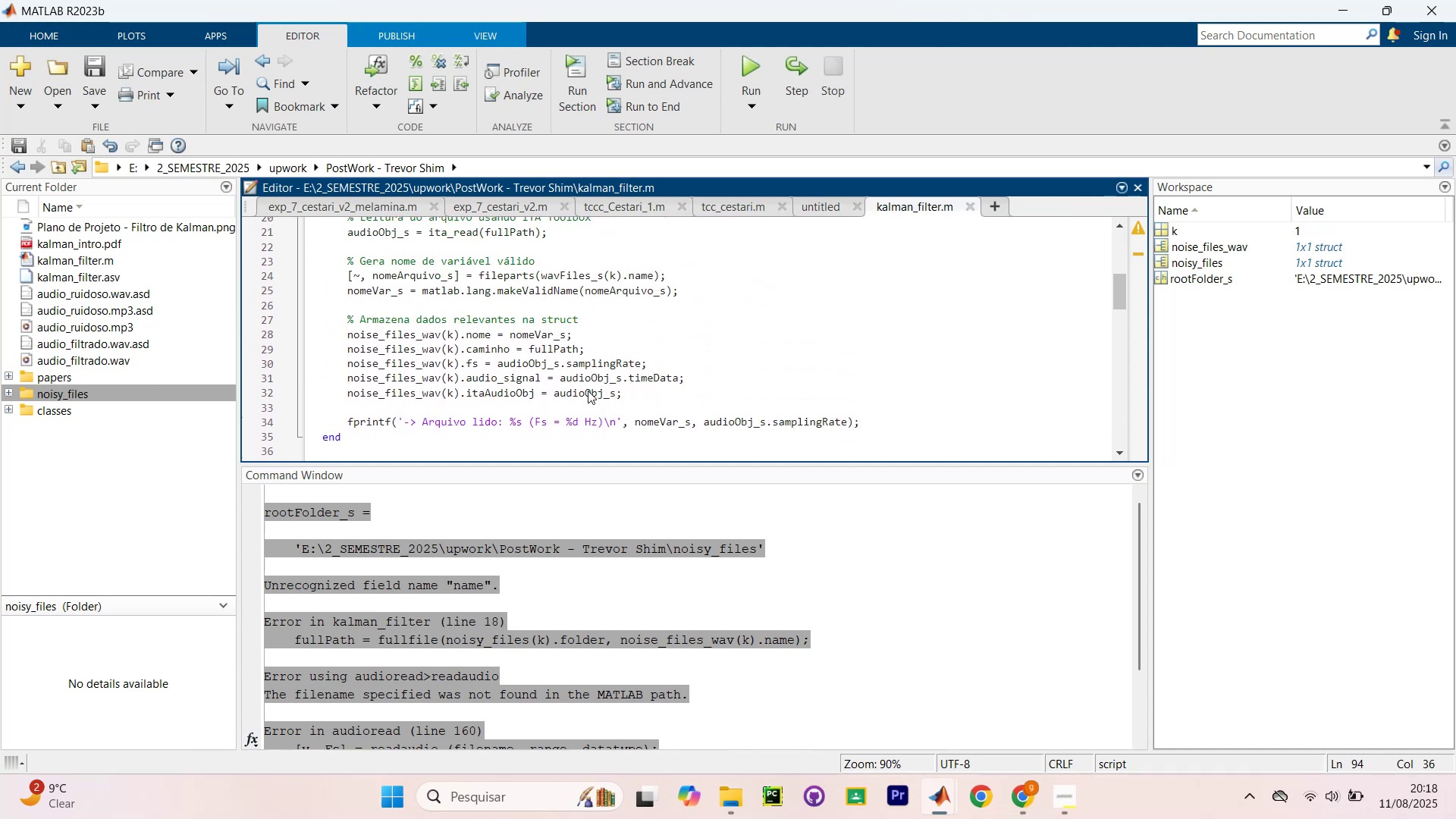 
key(Alt+AltLeft)
 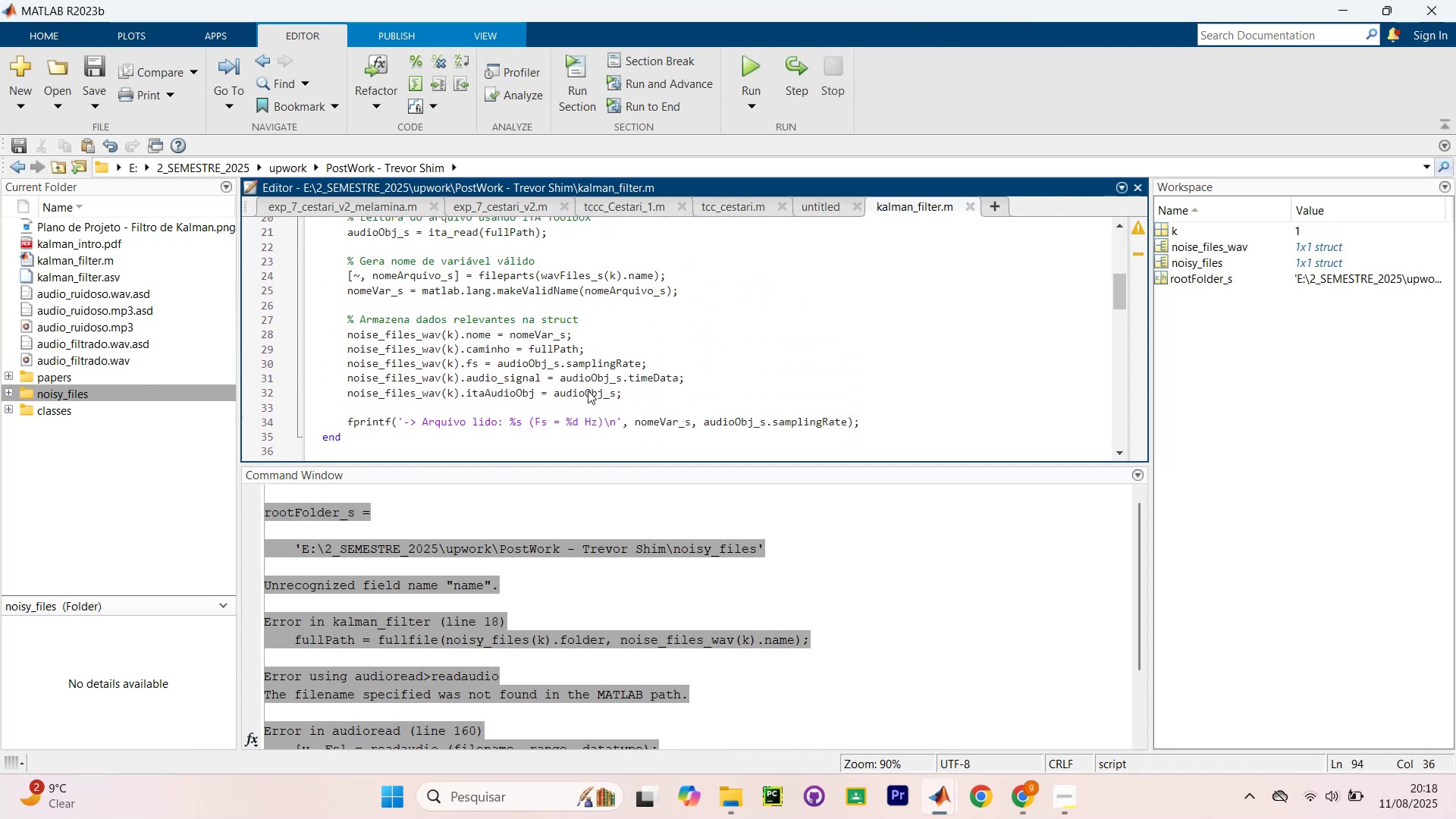 
key(Alt+Tab)
 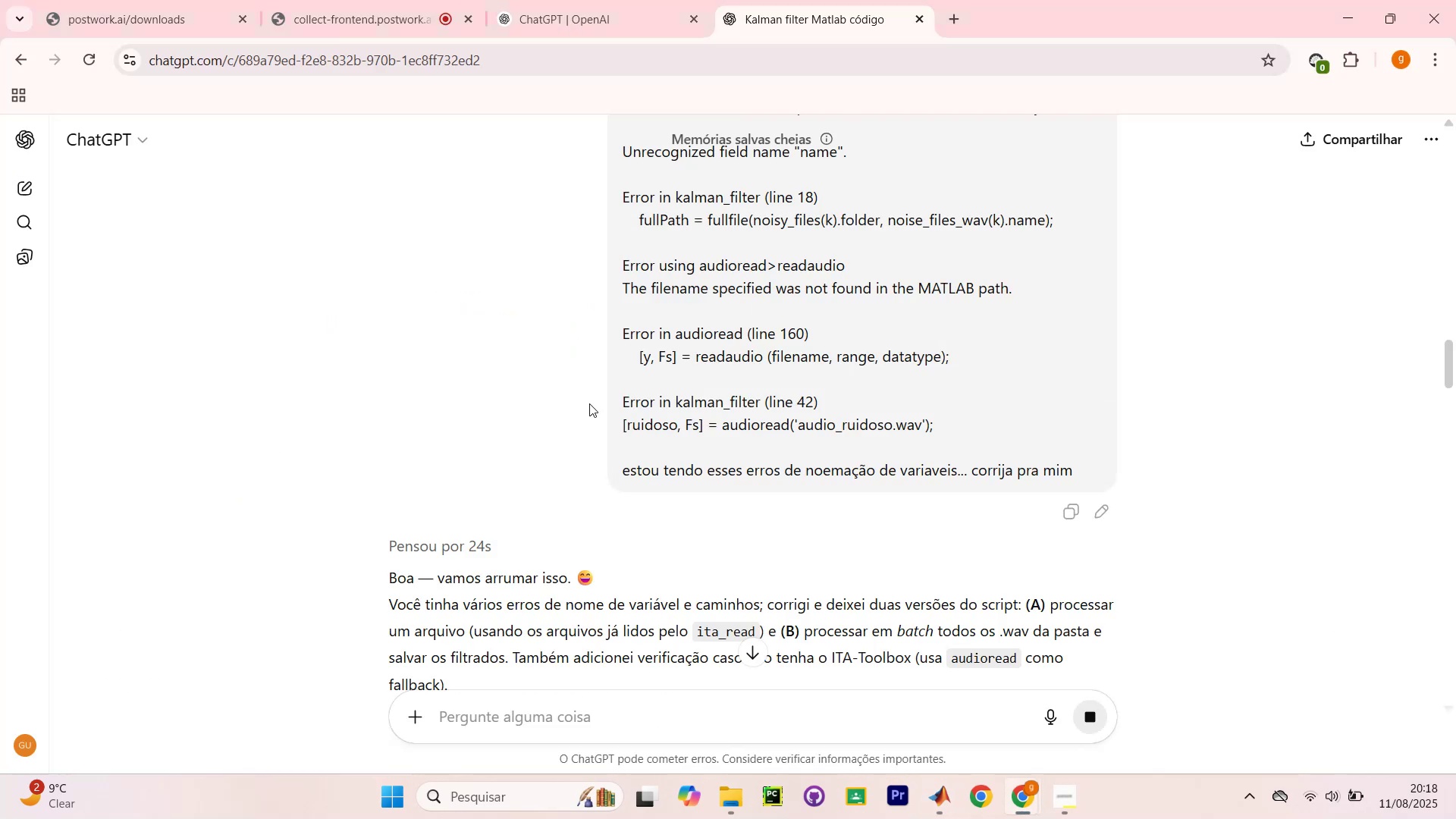 
scroll: coordinate [525, 297], scroll_direction: down, amount: 19.0
 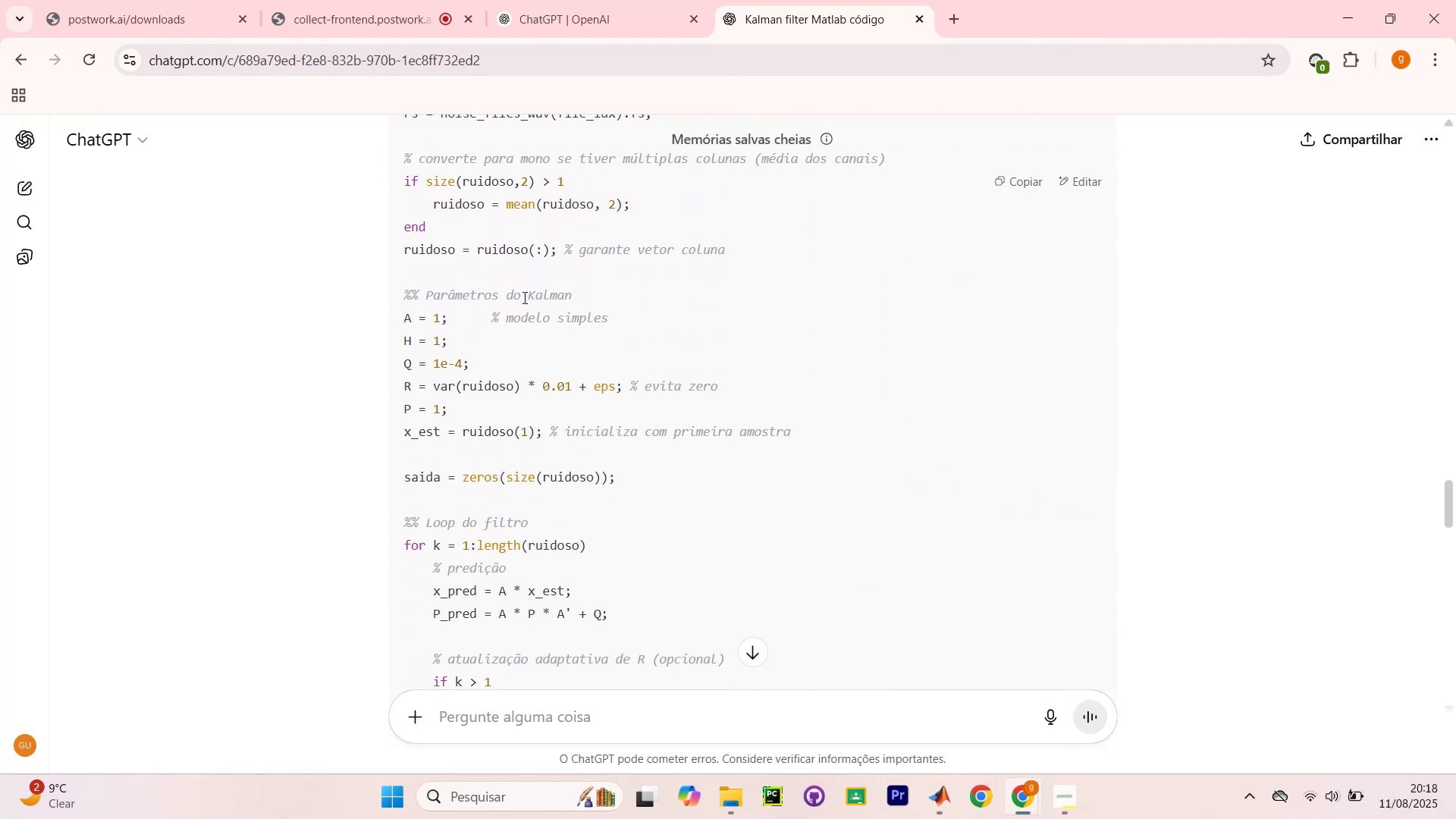 
scroll: coordinate [523, 297], scroll_direction: up, amount: 1.0
 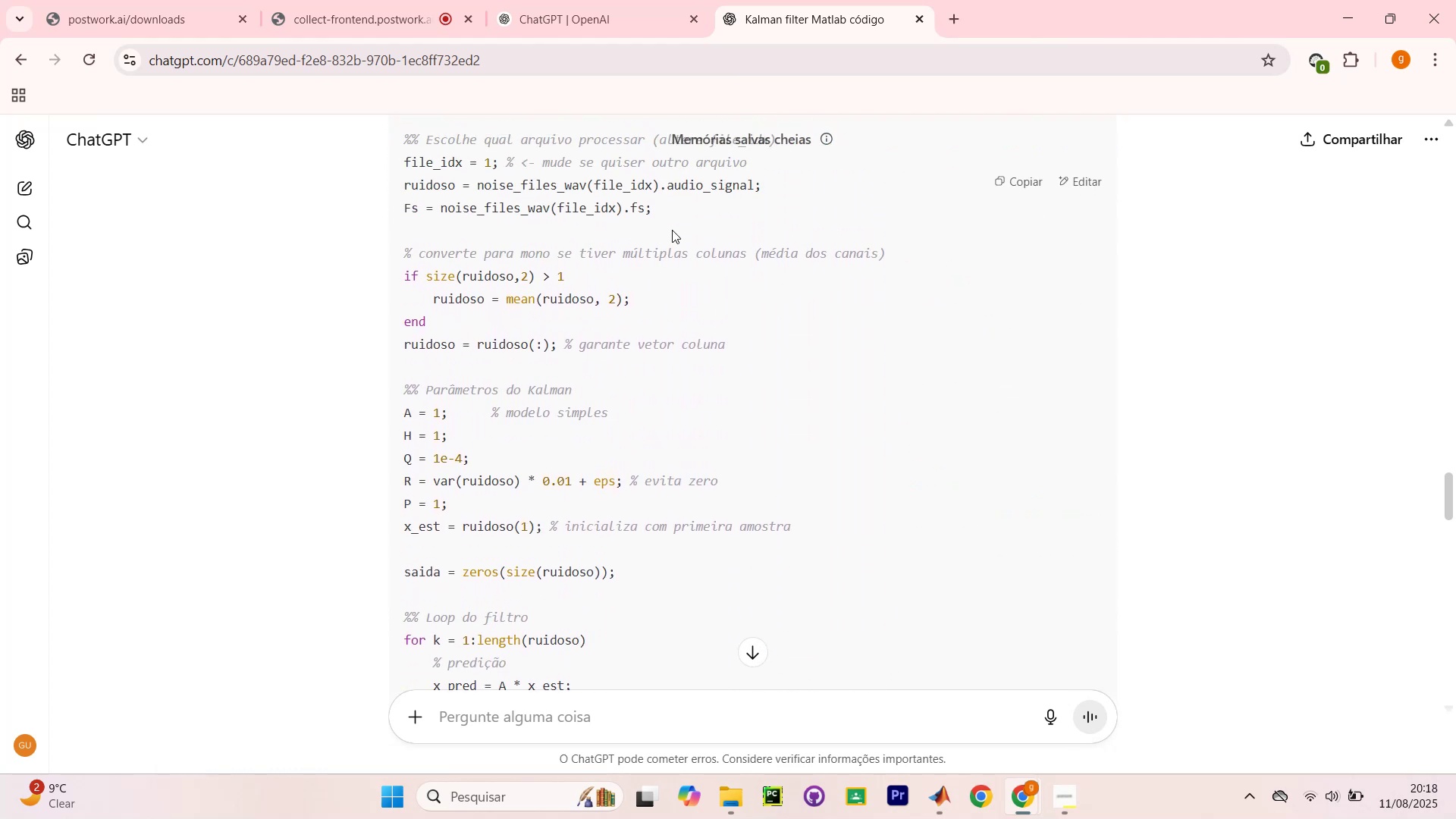 
scroll: coordinate [579, 366], scroll_direction: down, amount: 1.0
 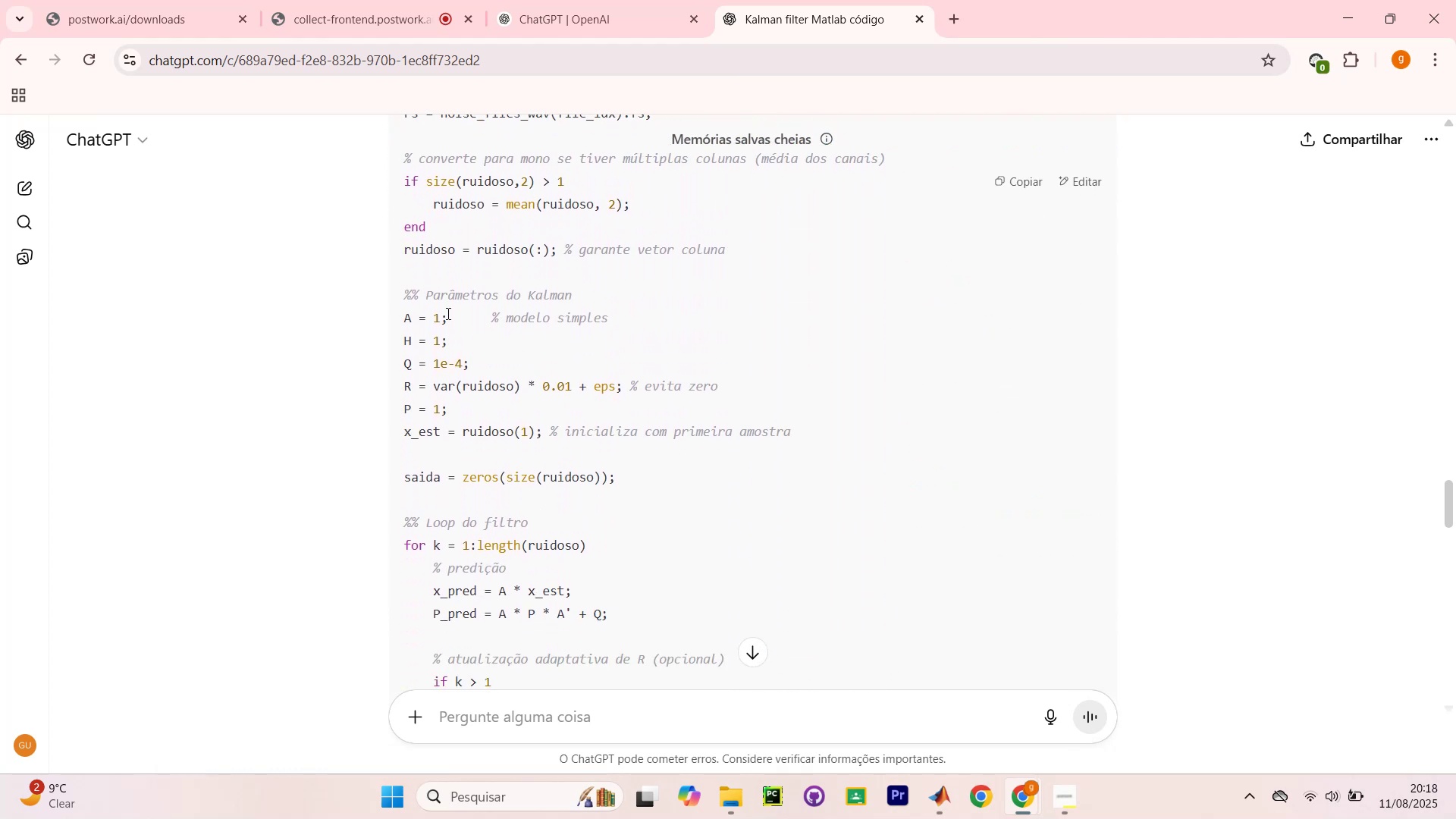 
left_click_drag(start_coordinate=[447, 306], to_coordinate=[795, 336])
 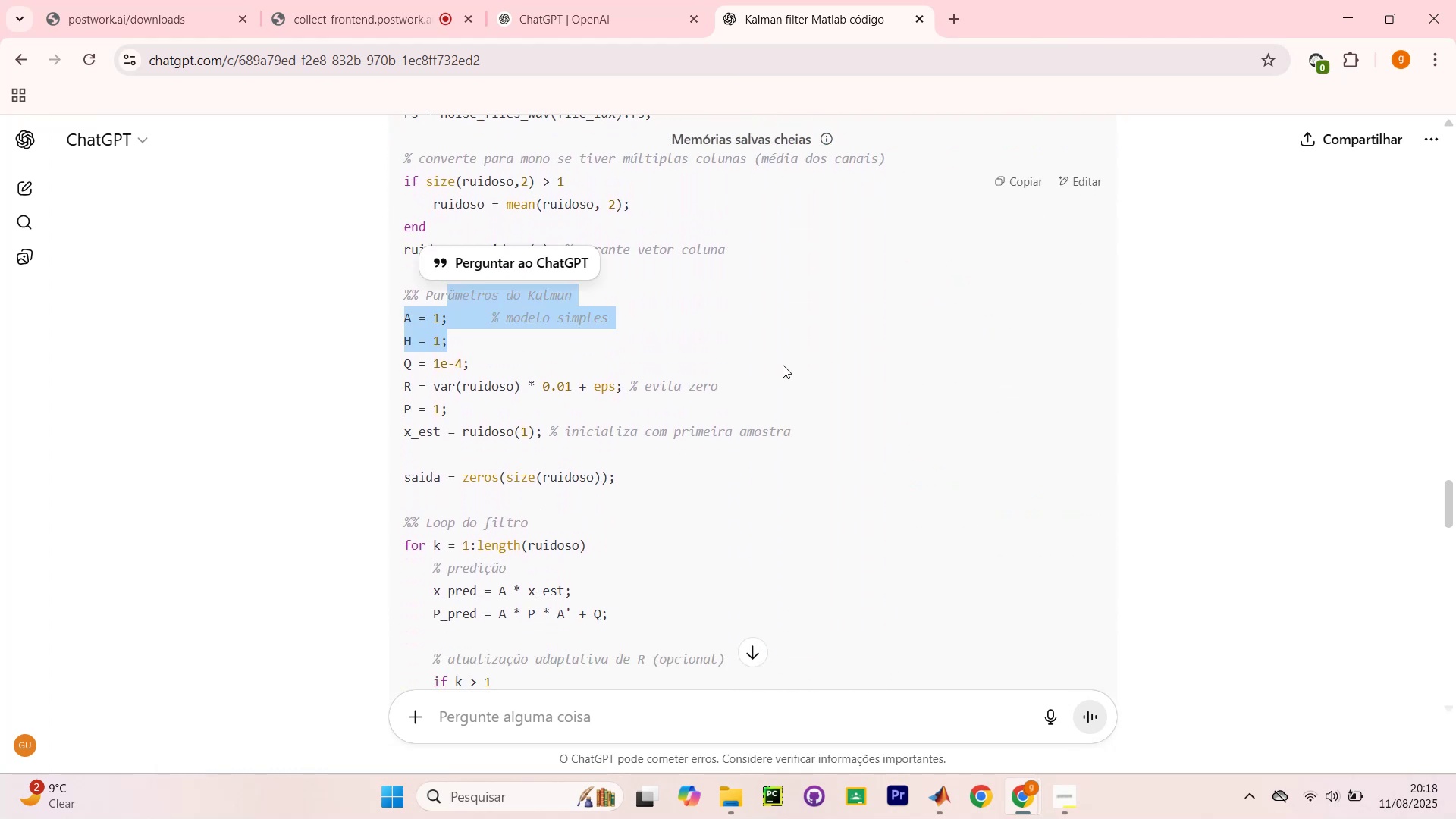 
scroll: coordinate [824, 428], scroll_direction: down, amount: 14.0
 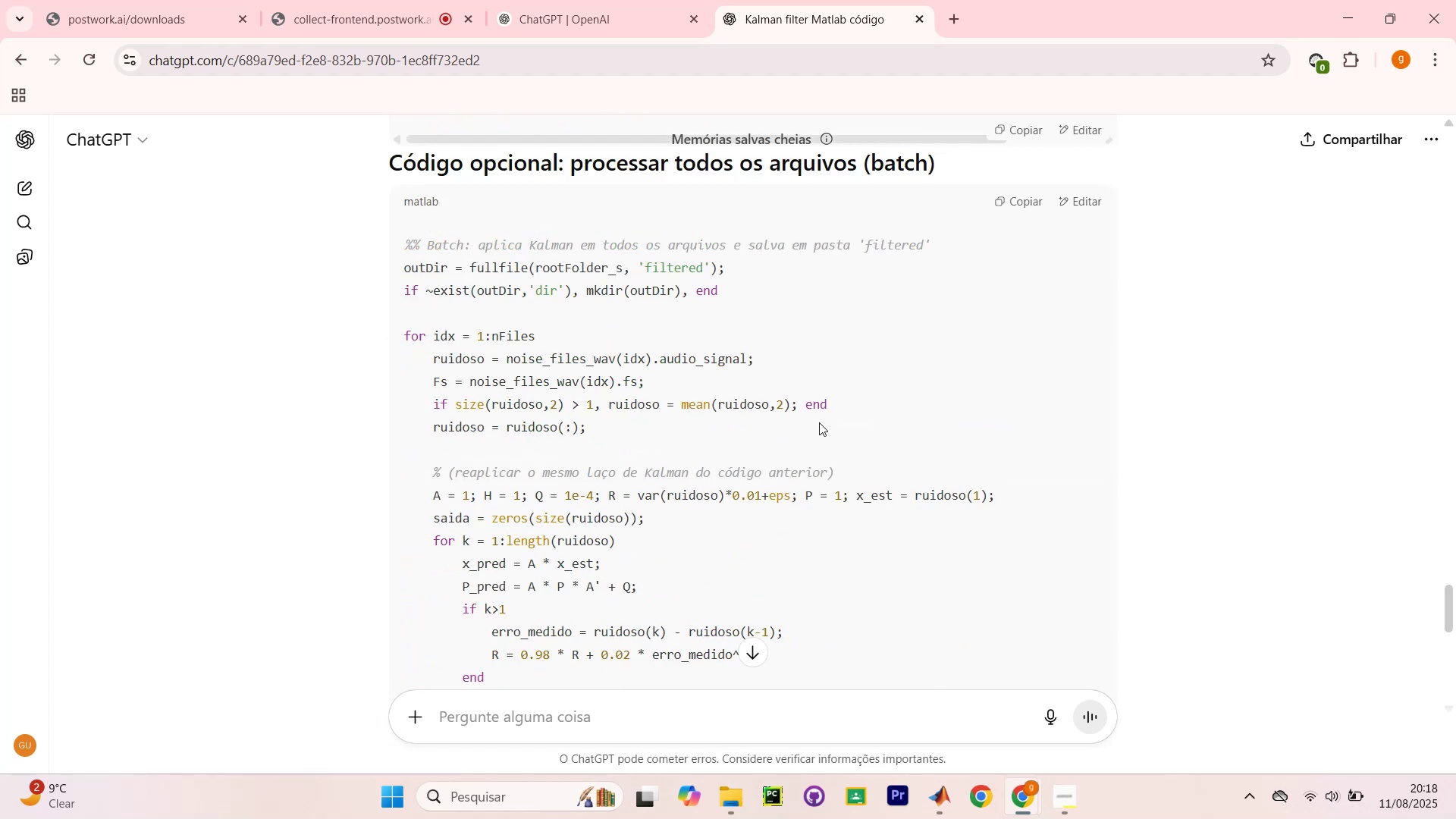 
scroll: coordinate [819, 419], scroll_direction: up, amount: 2.0
 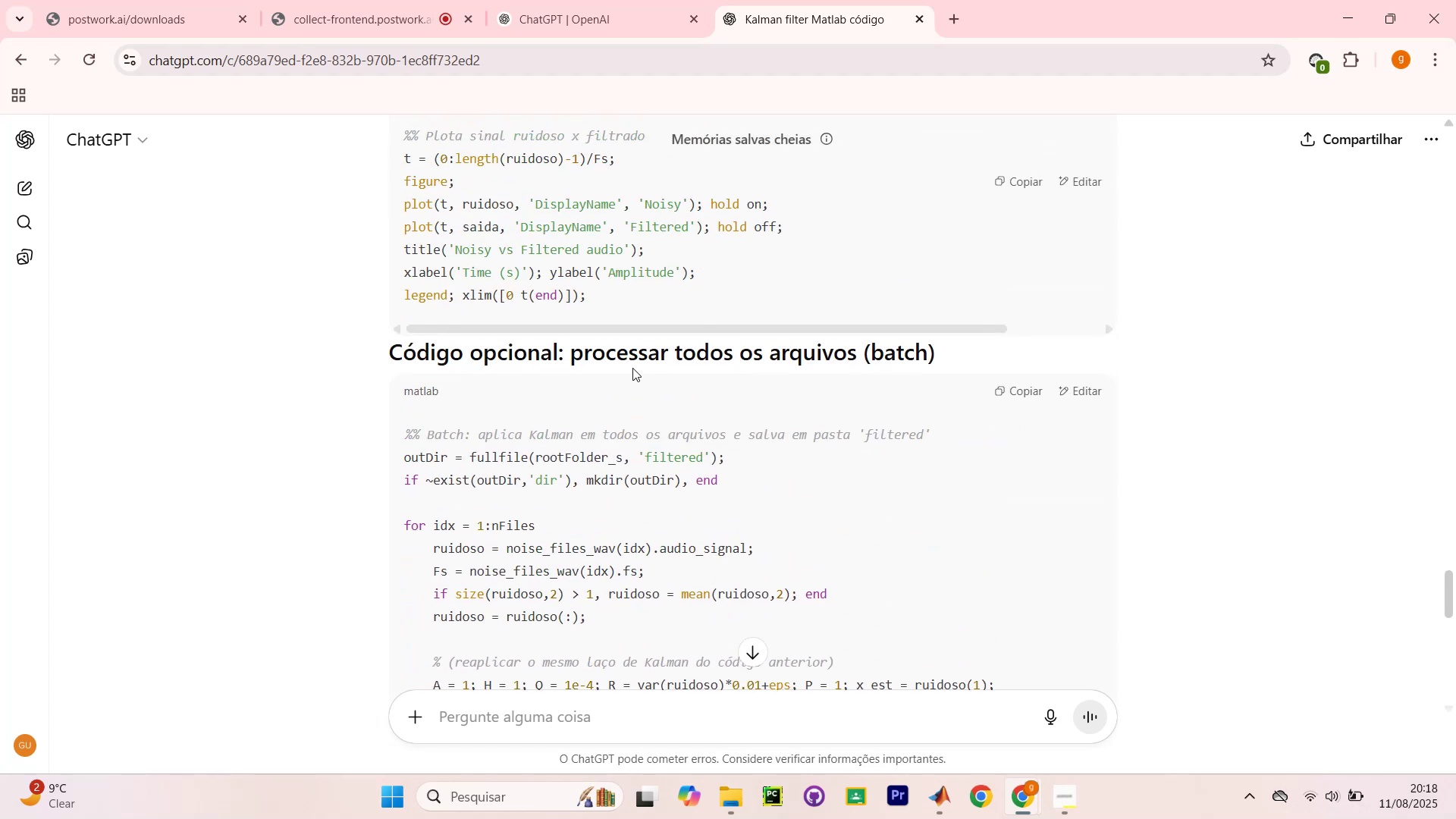 
left_click_drag(start_coordinate=[626, 360], to_coordinate=[1020, 408])
 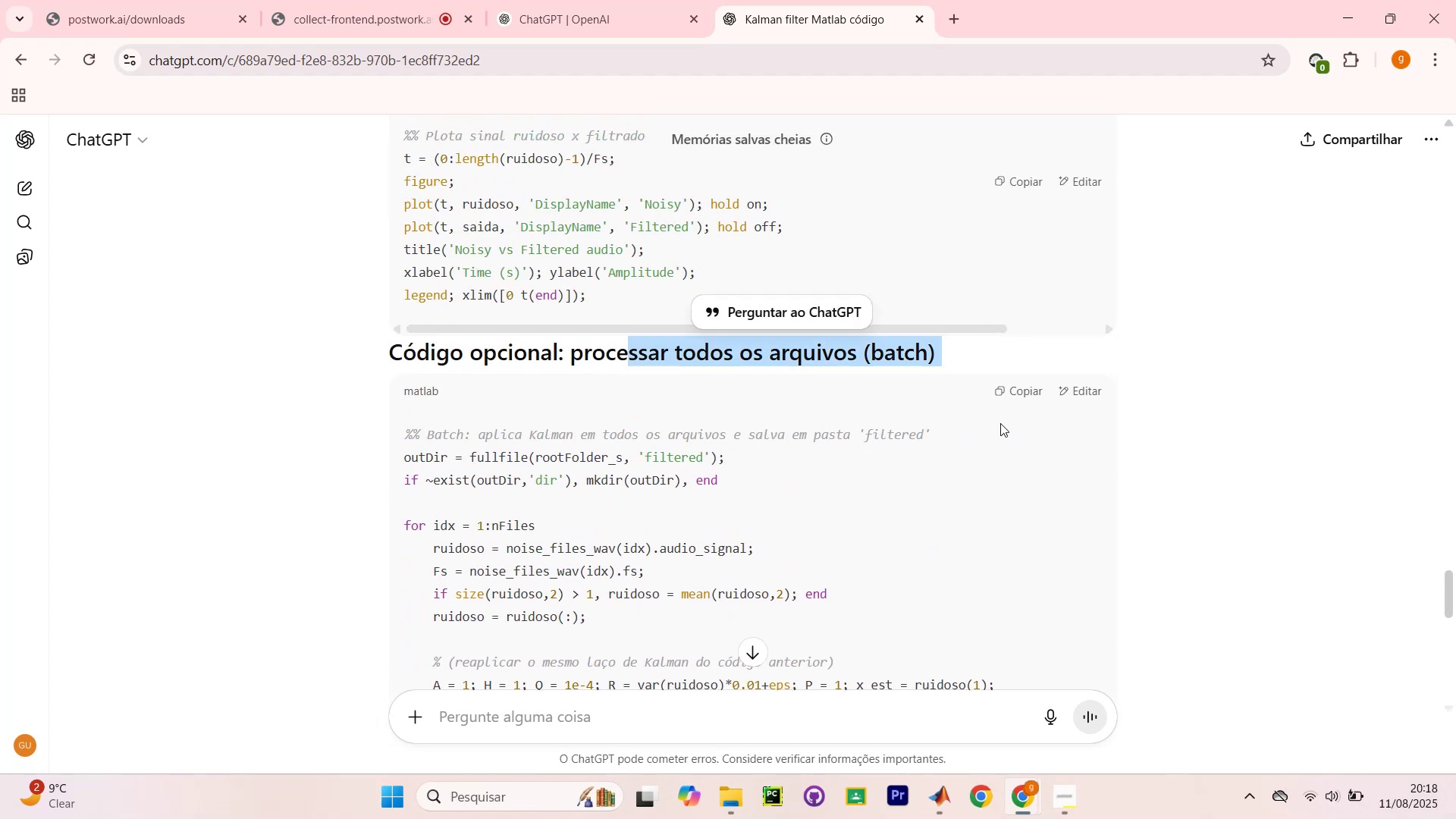 
scroll: coordinate [1189, 413], scroll_direction: down, amount: 2.0
 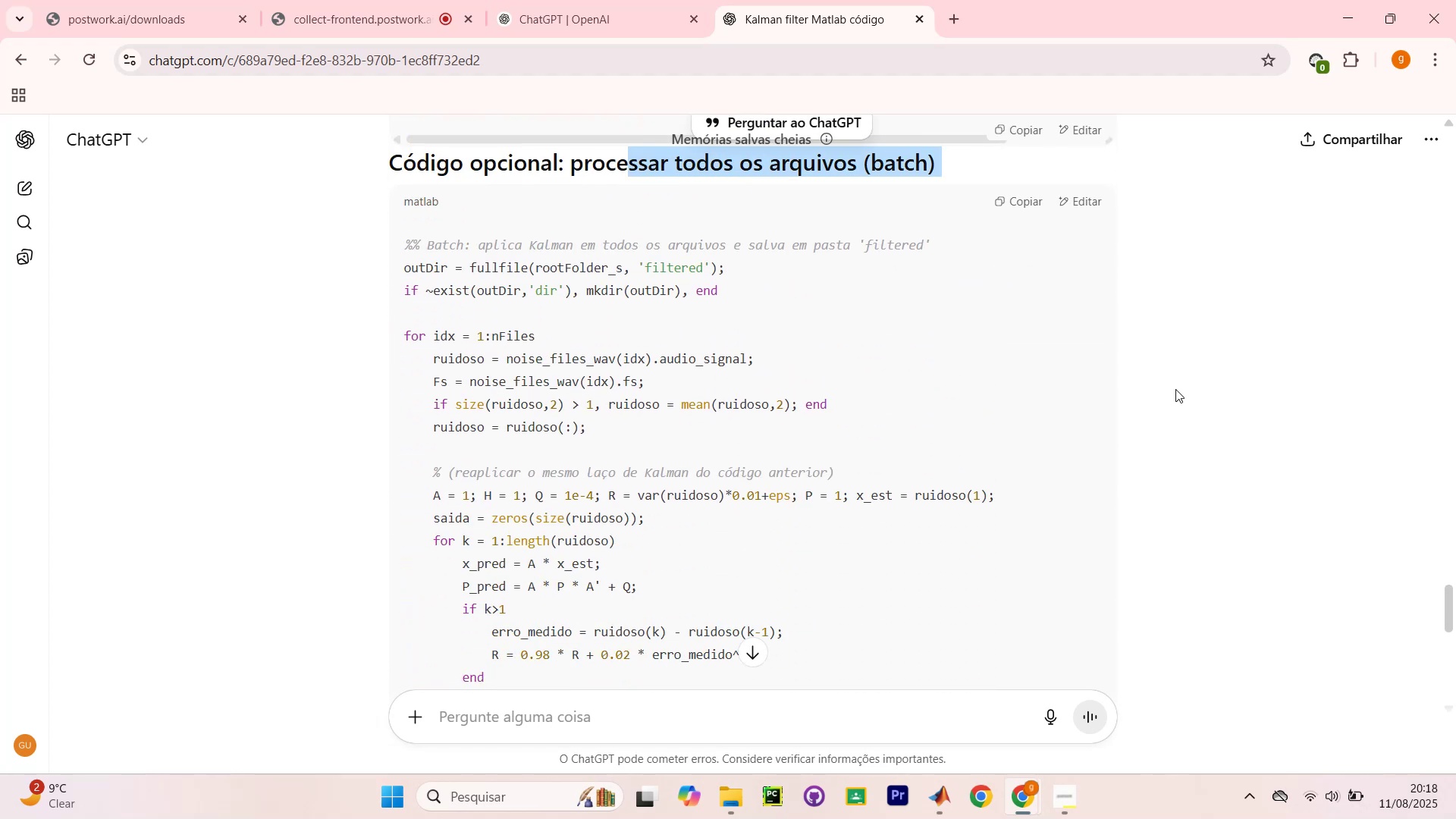 
wait(8.93)
 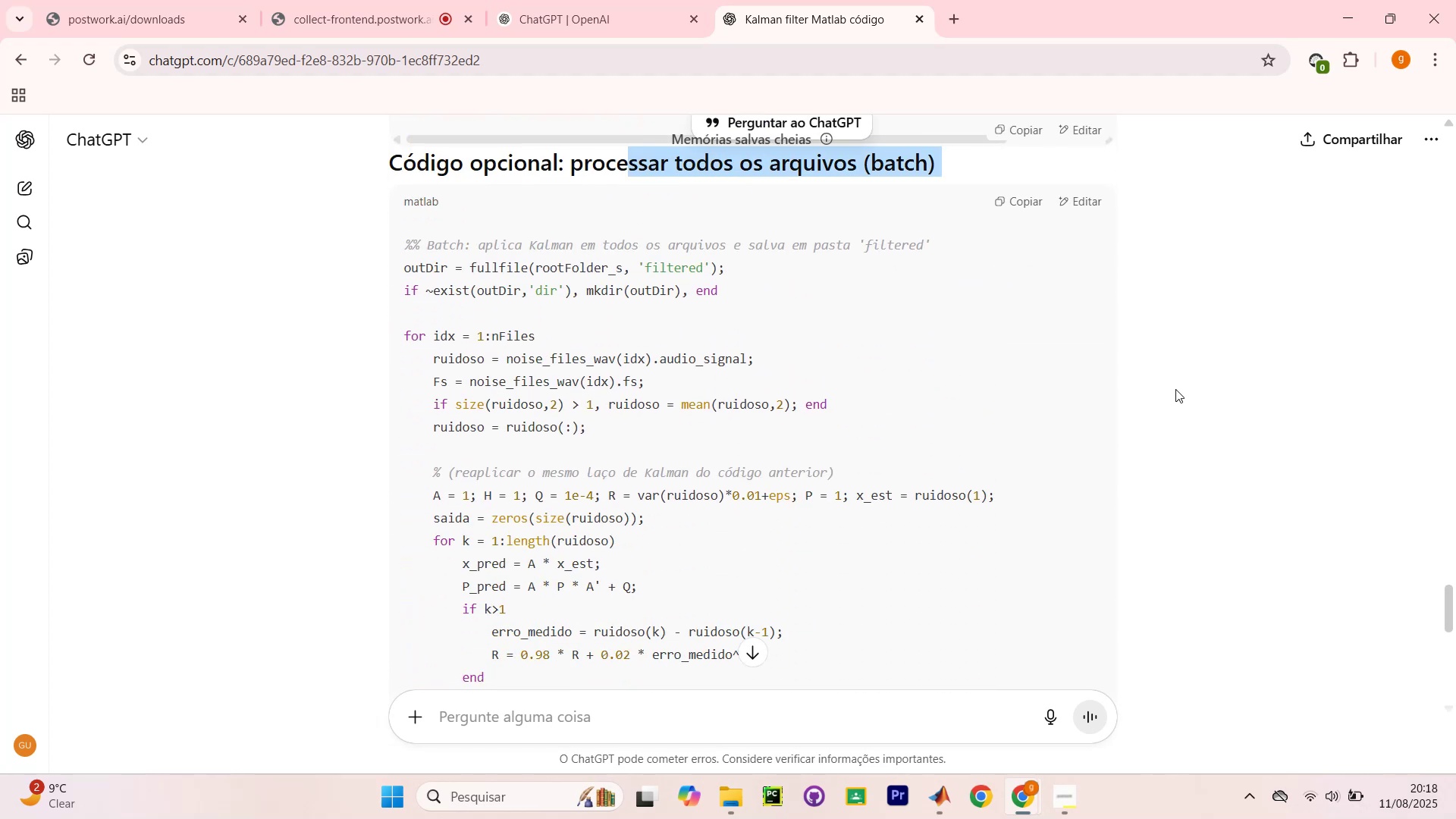 
scroll: coordinate [1064, 394], scroll_direction: down, amount: 5.0
 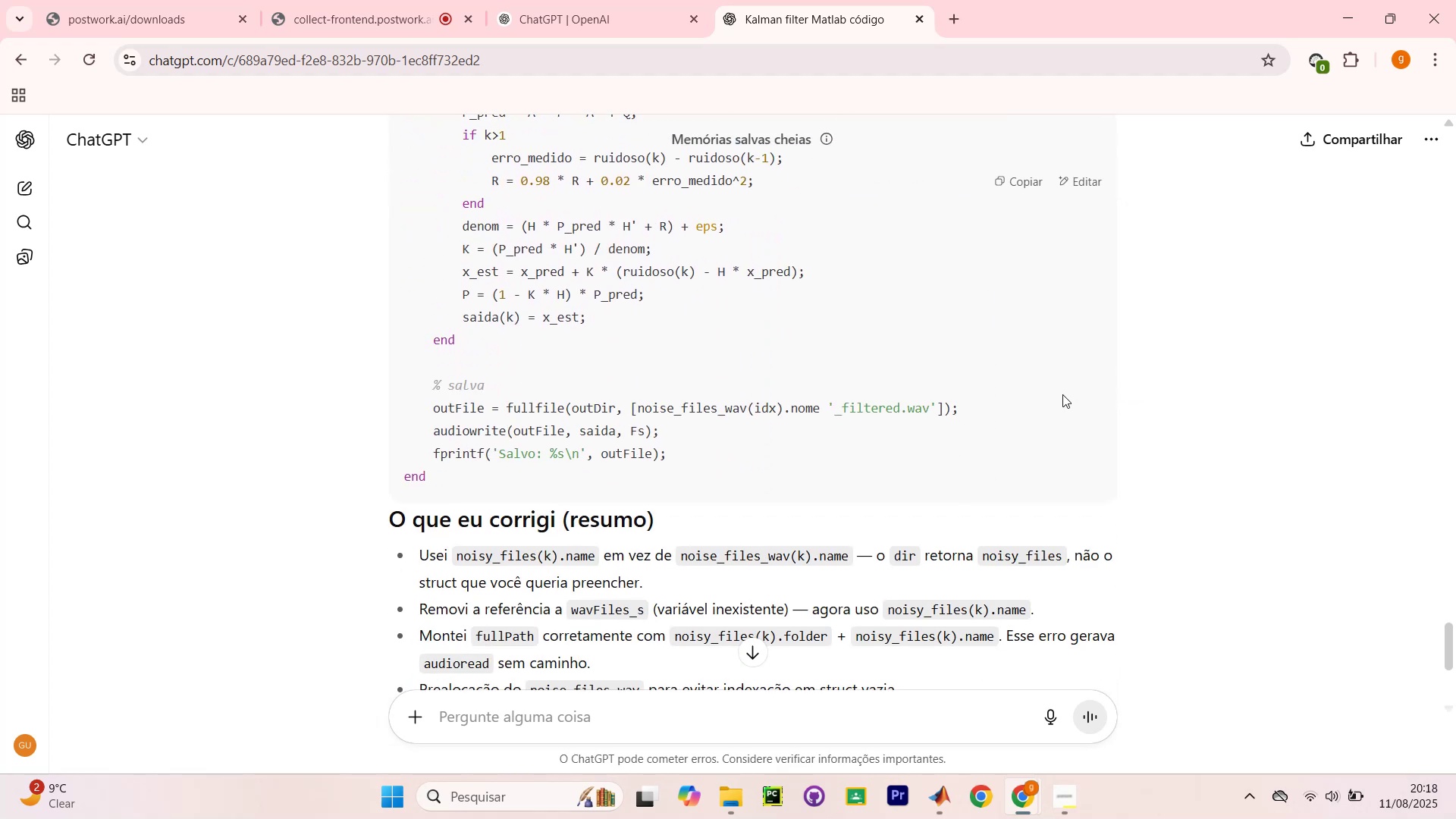 
scroll: coordinate [396, 240], scroll_direction: up, amount: 30.0
 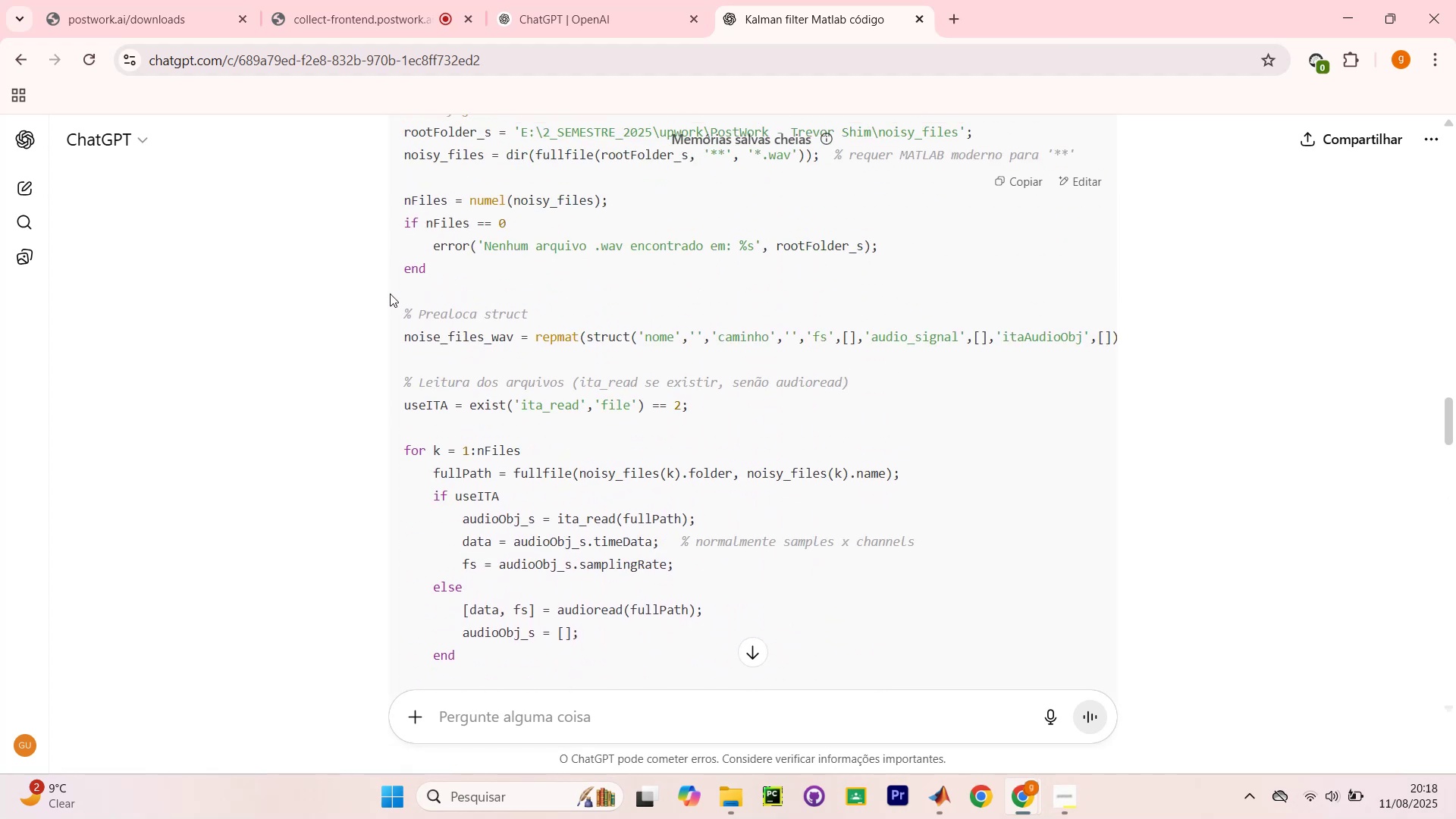 
scroll: coordinate [384, 313], scroll_direction: up, amount: 2.0
 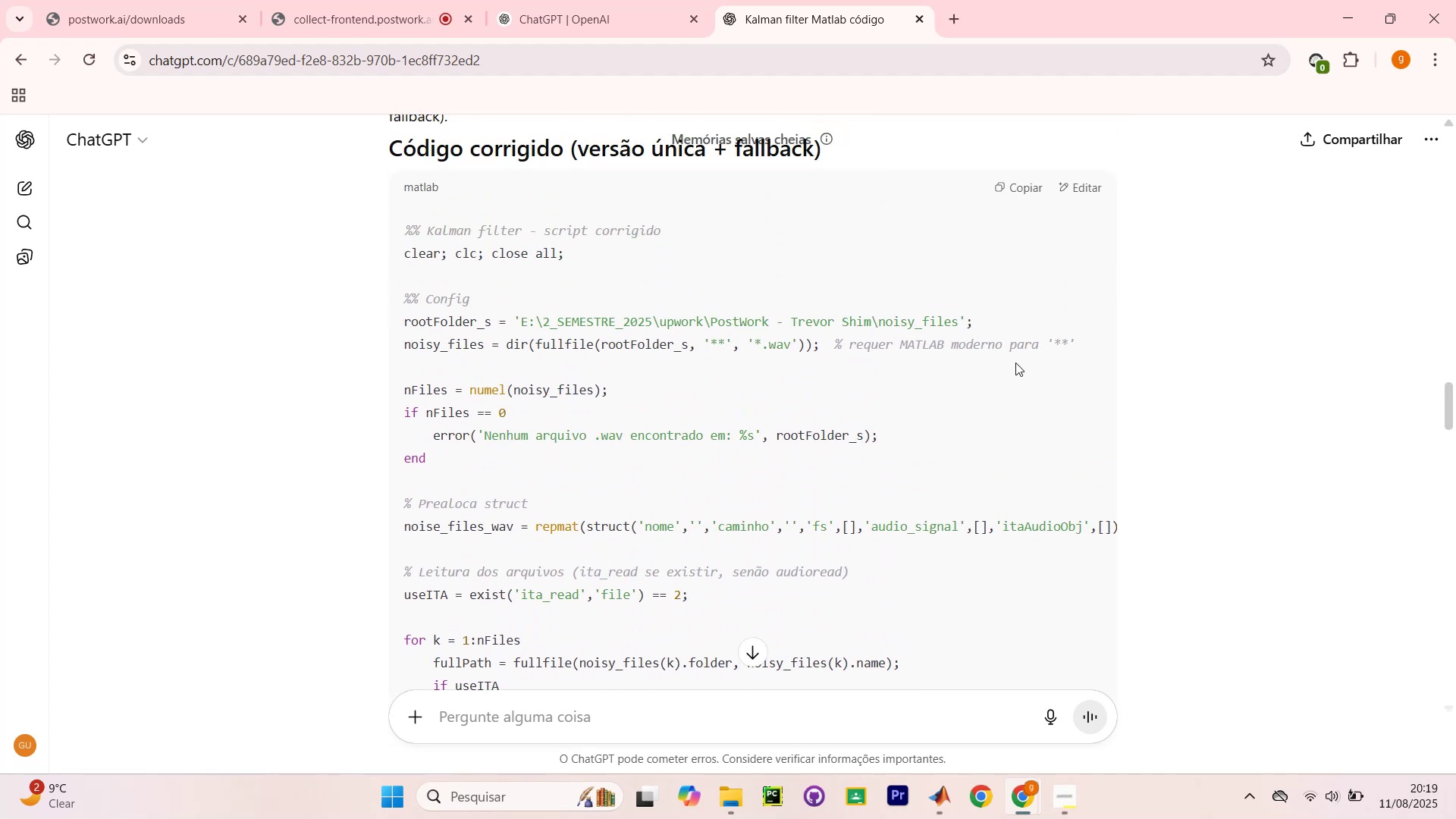 
wait(10.31)
 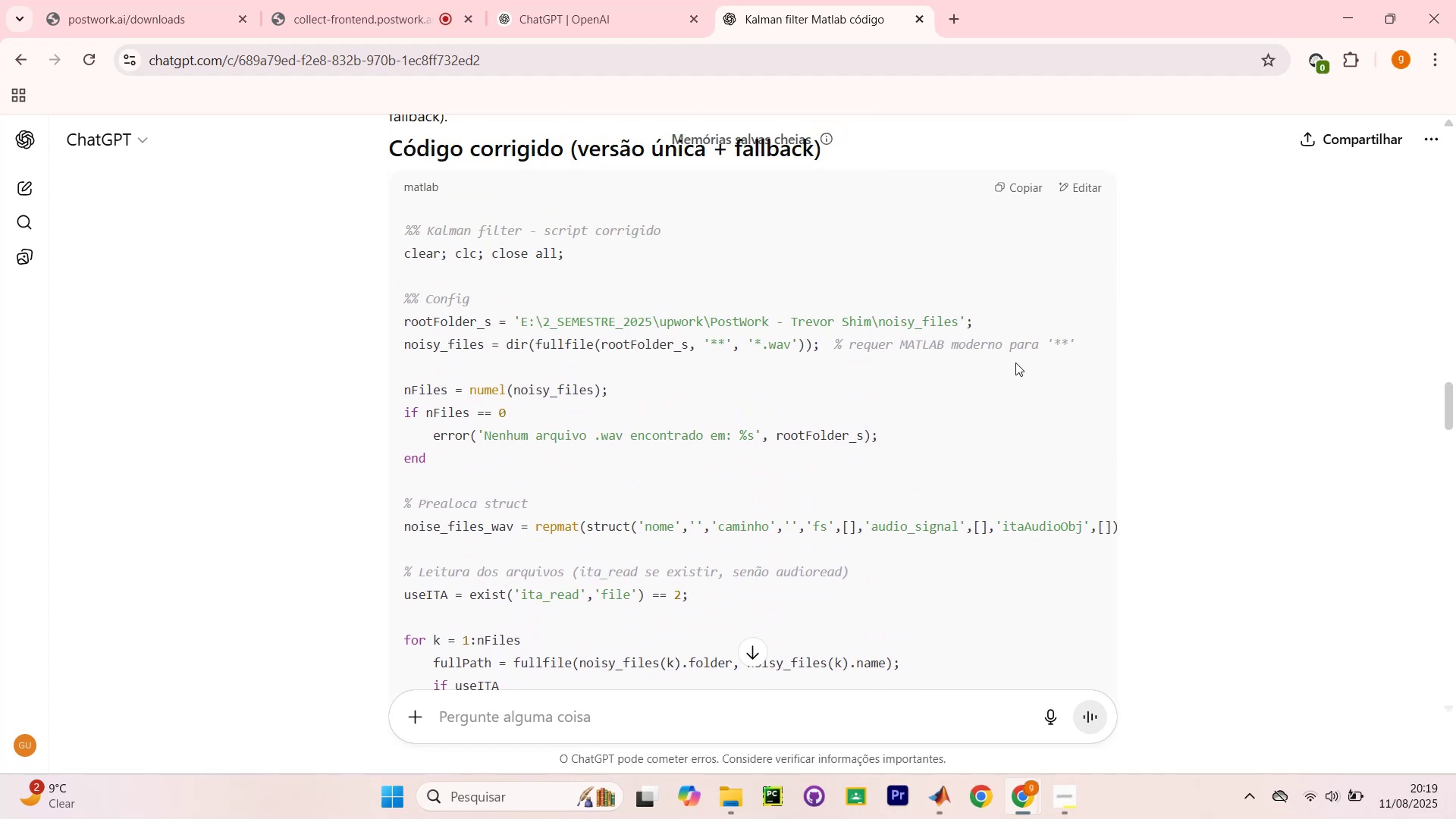 
left_click_drag(start_coordinate=[403, 415], to_coordinate=[521, 416])
 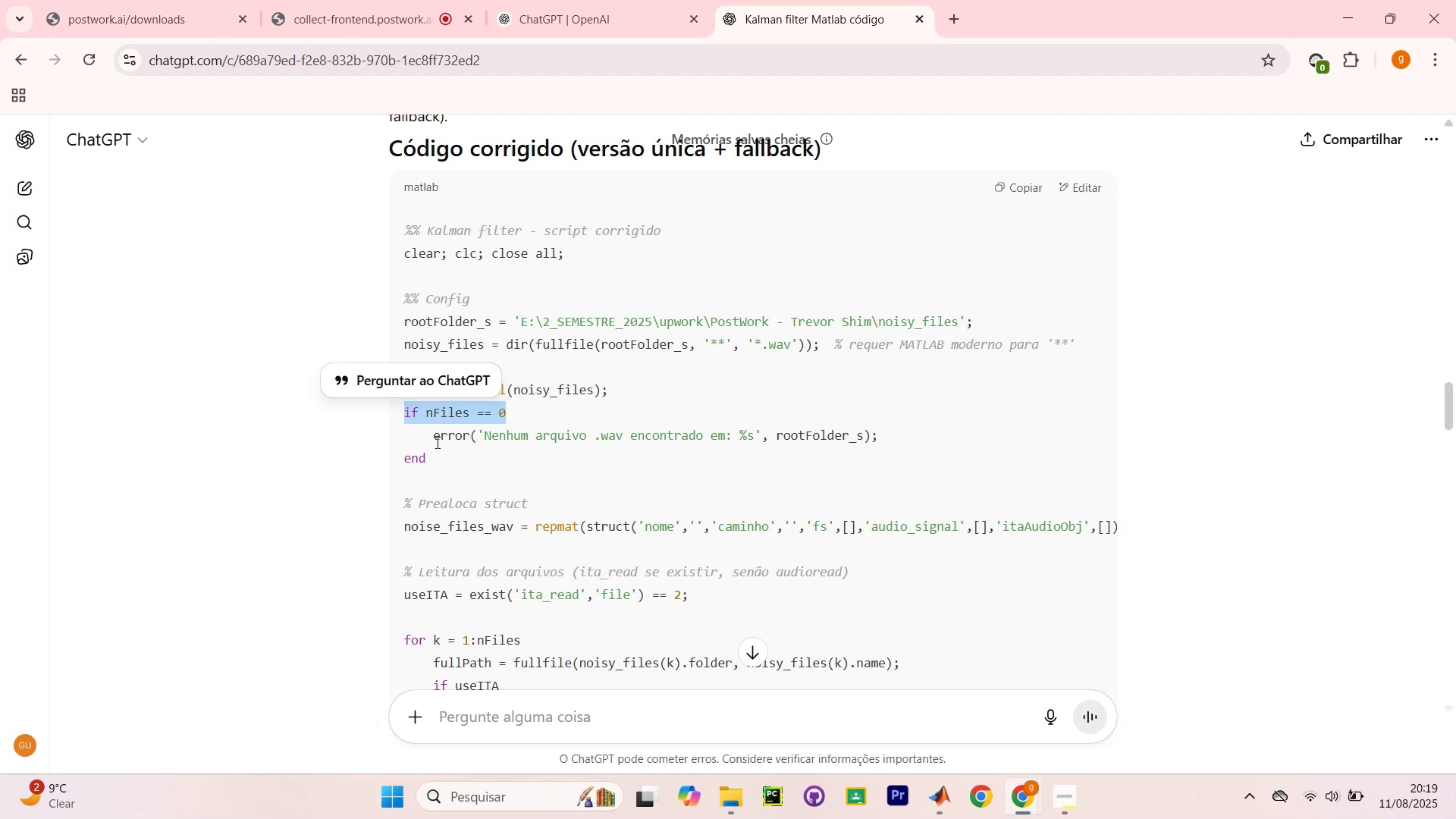 
left_click([433, 444])
 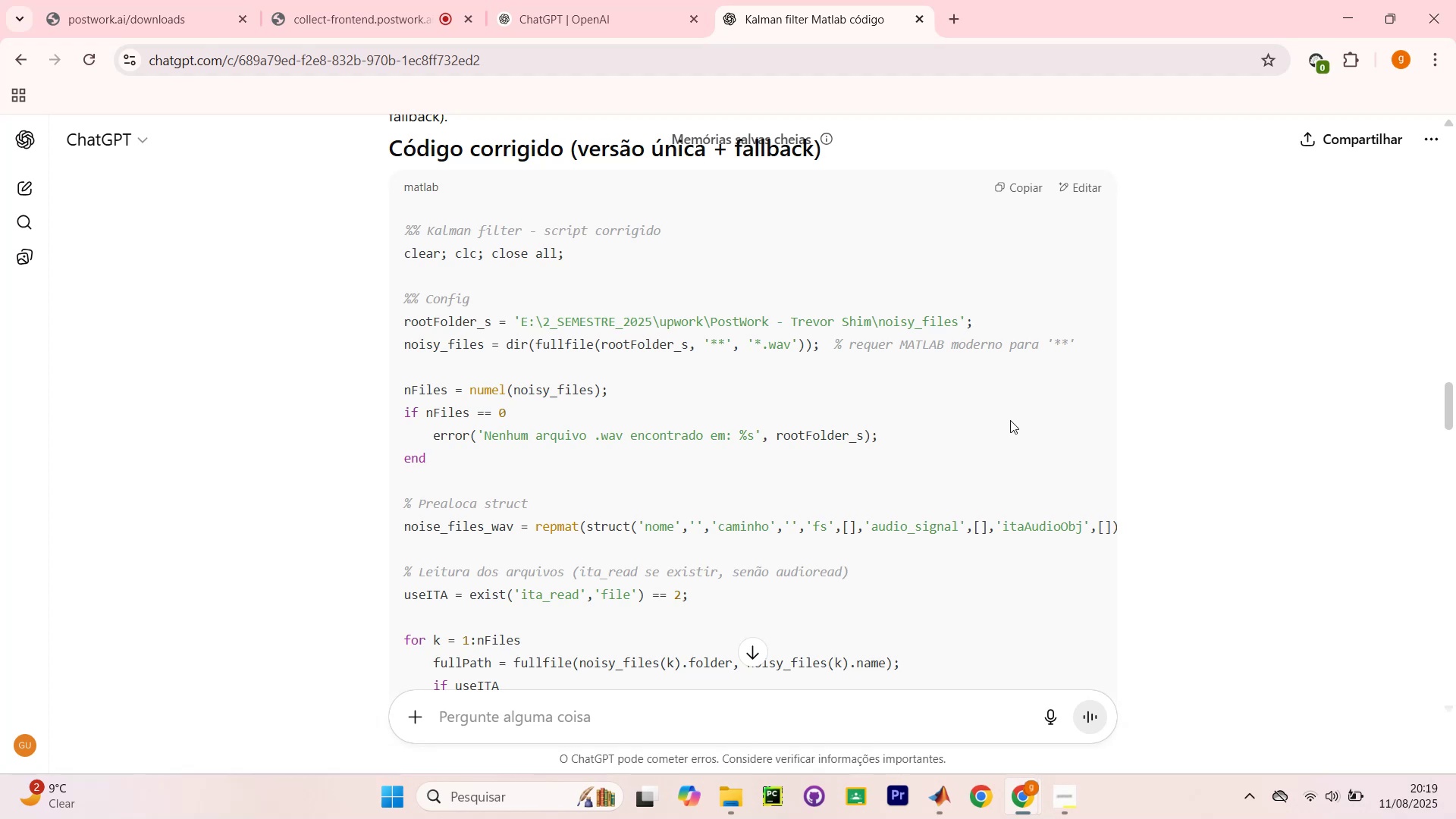 
wait(7.02)
 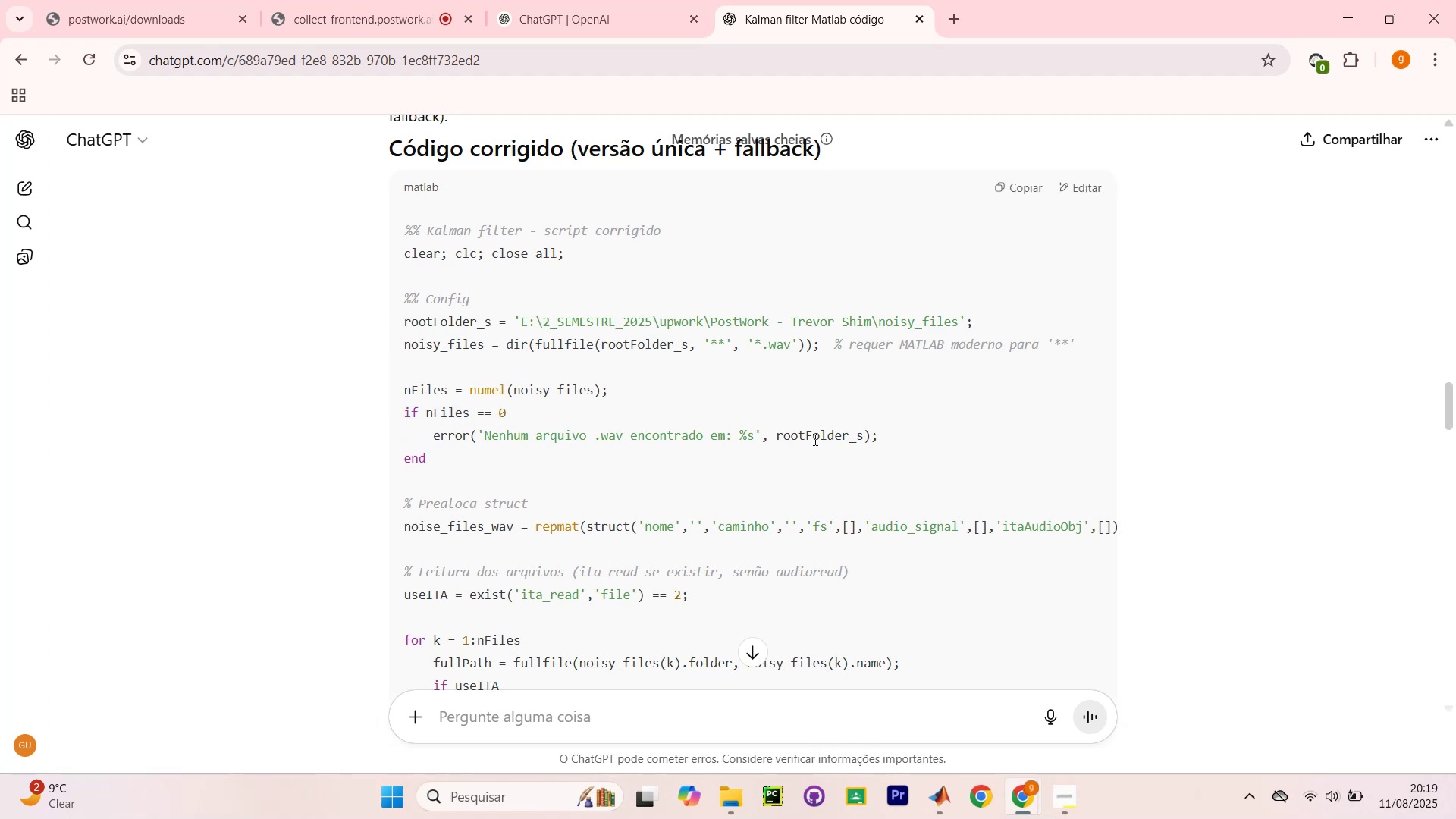 
scroll: coordinate [1193, 340], scroll_direction: up, amount: 1.0
 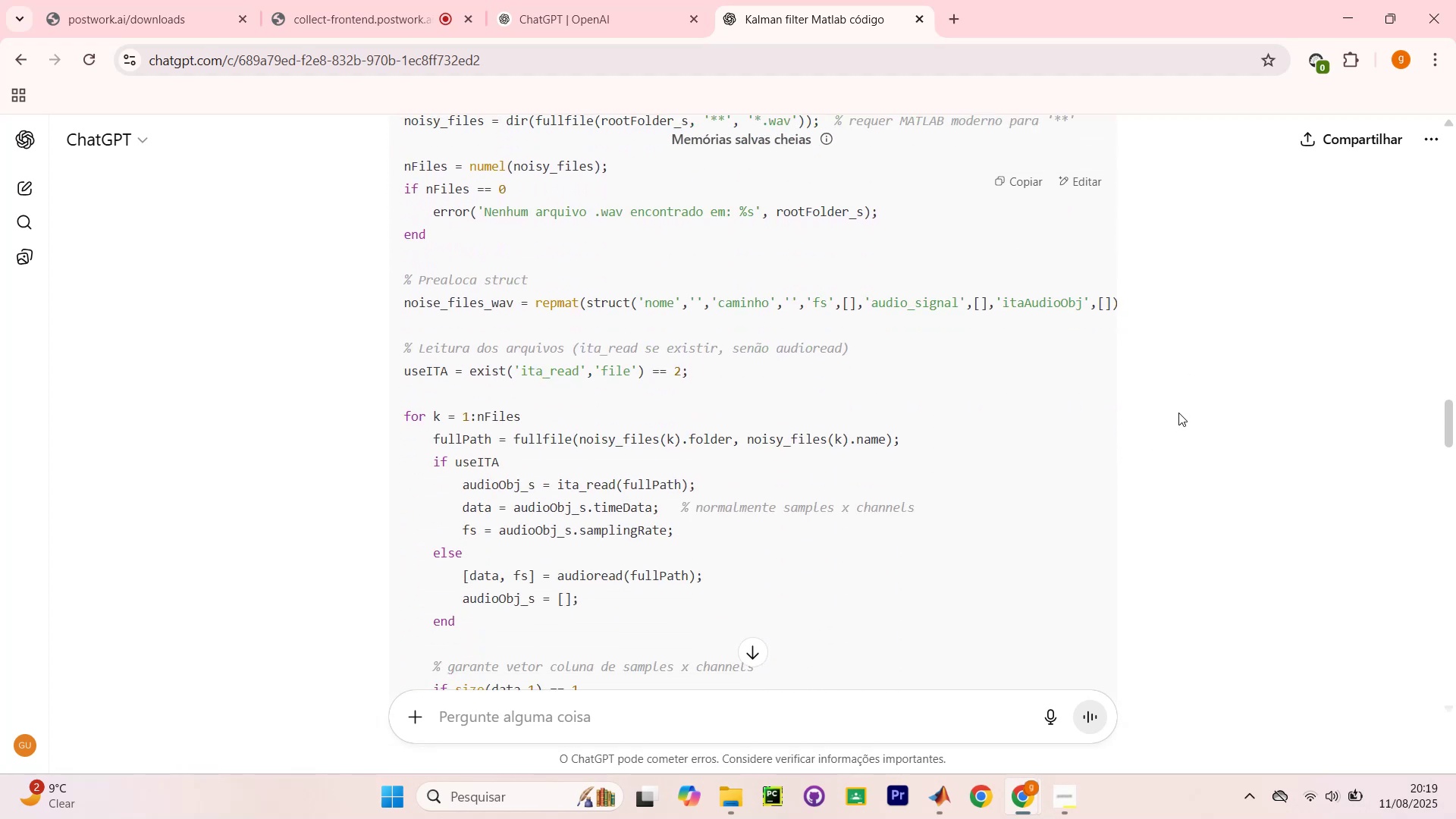 
key(Alt+AltLeft)
 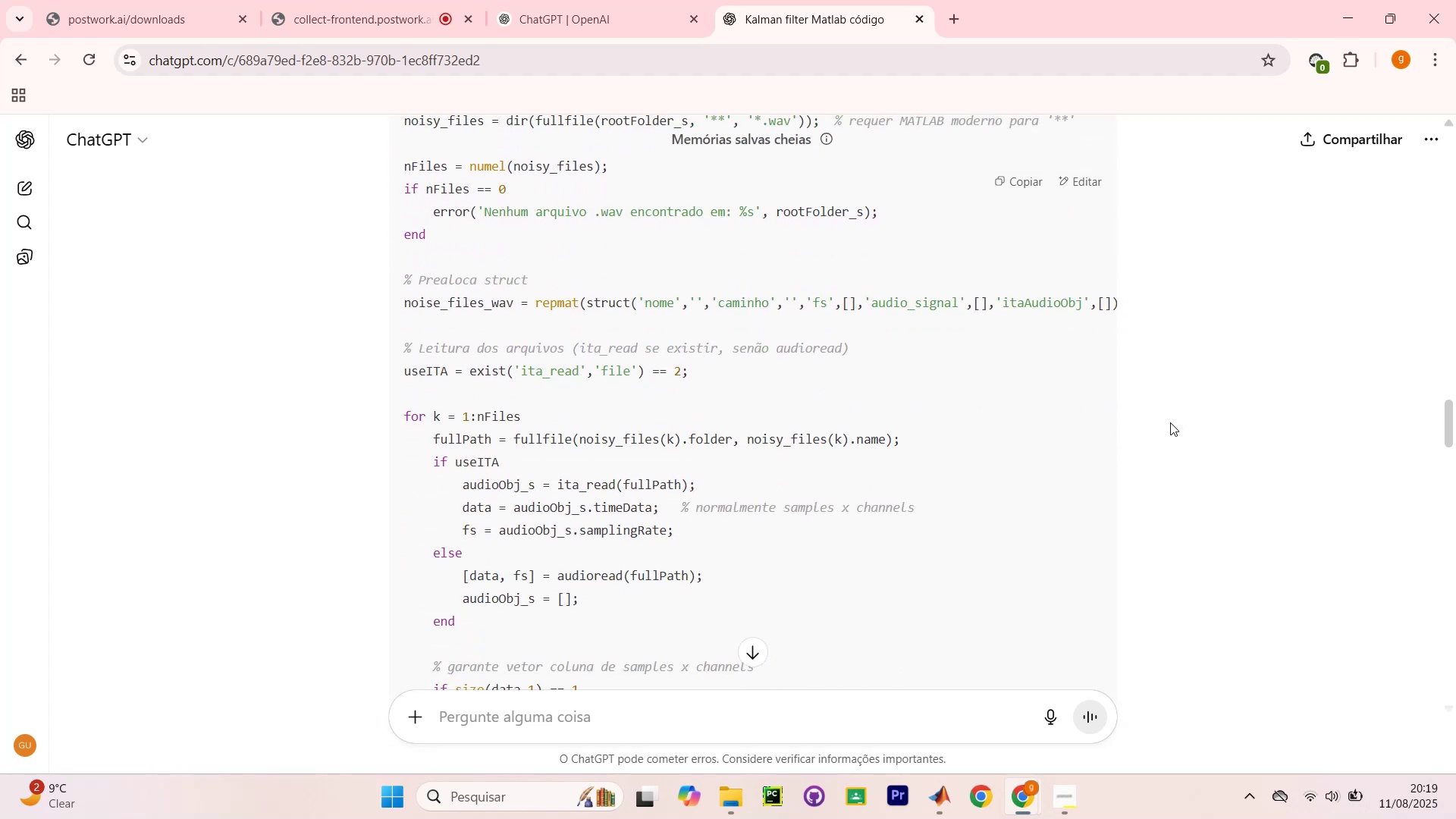 
key(Alt+Tab)
 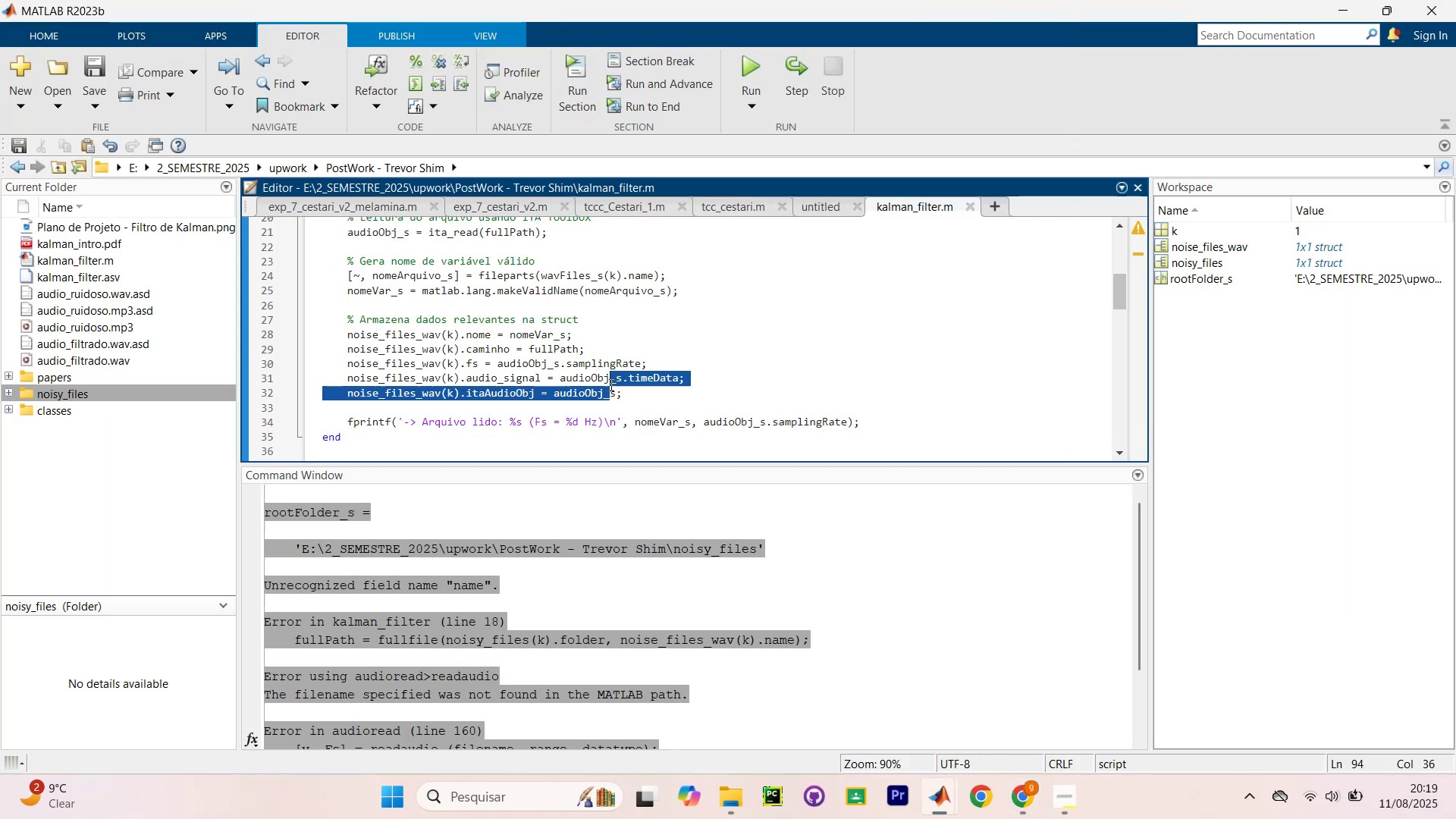 
scroll: coordinate [673, 366], scroll_direction: up, amount: 10.0
 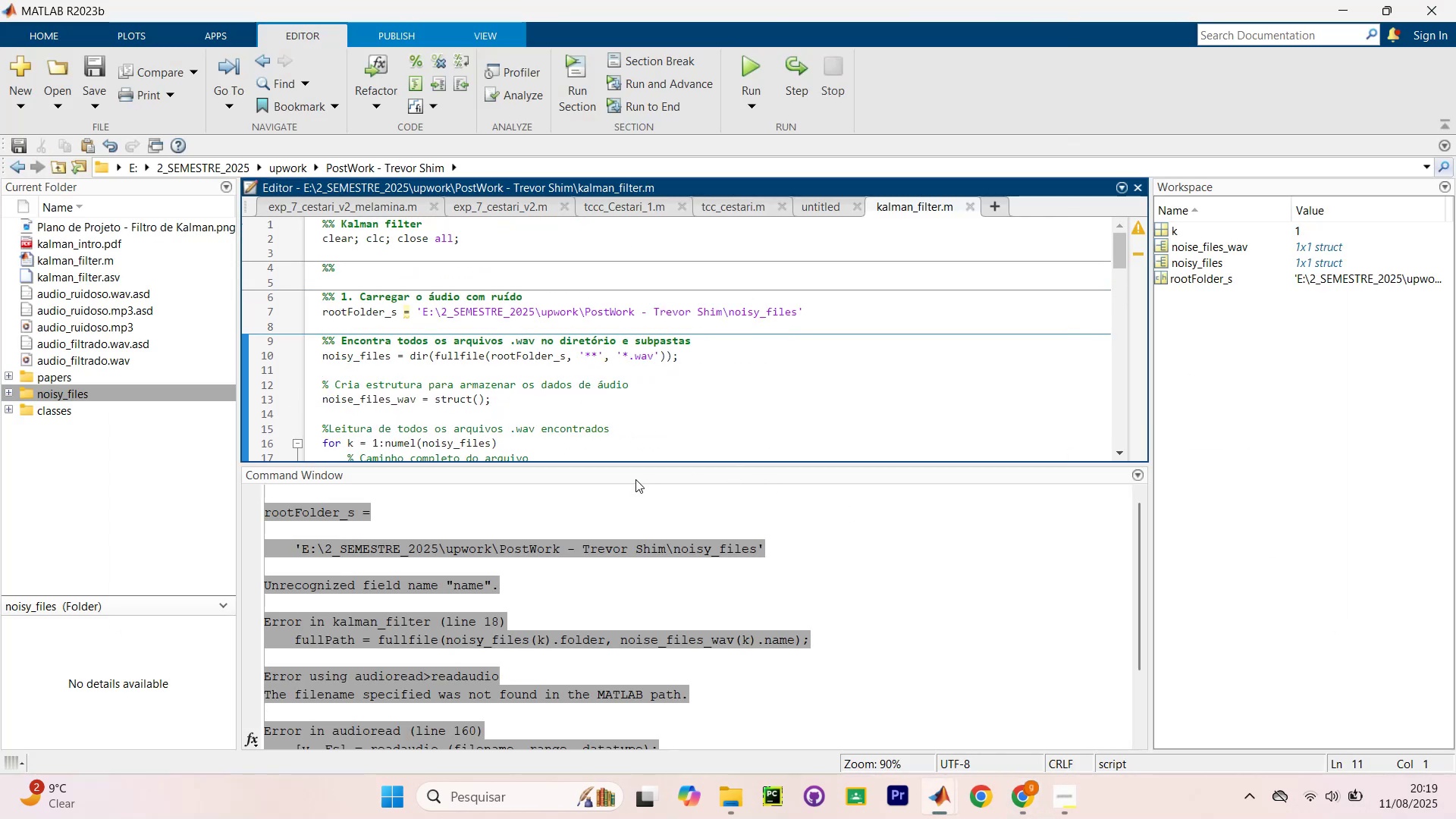 
left_click([674, 369])
 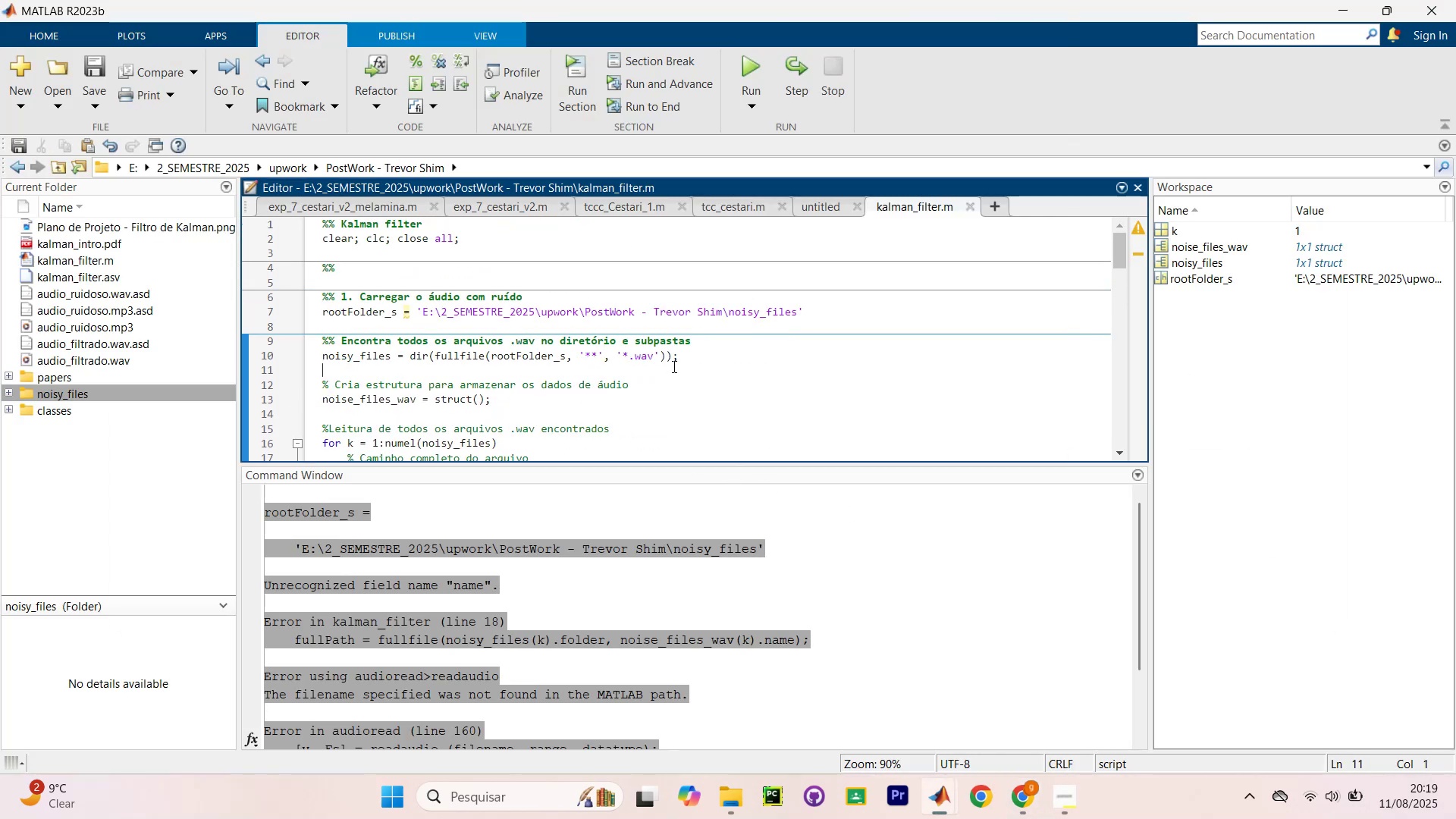 
key(Control+ControlLeft)
 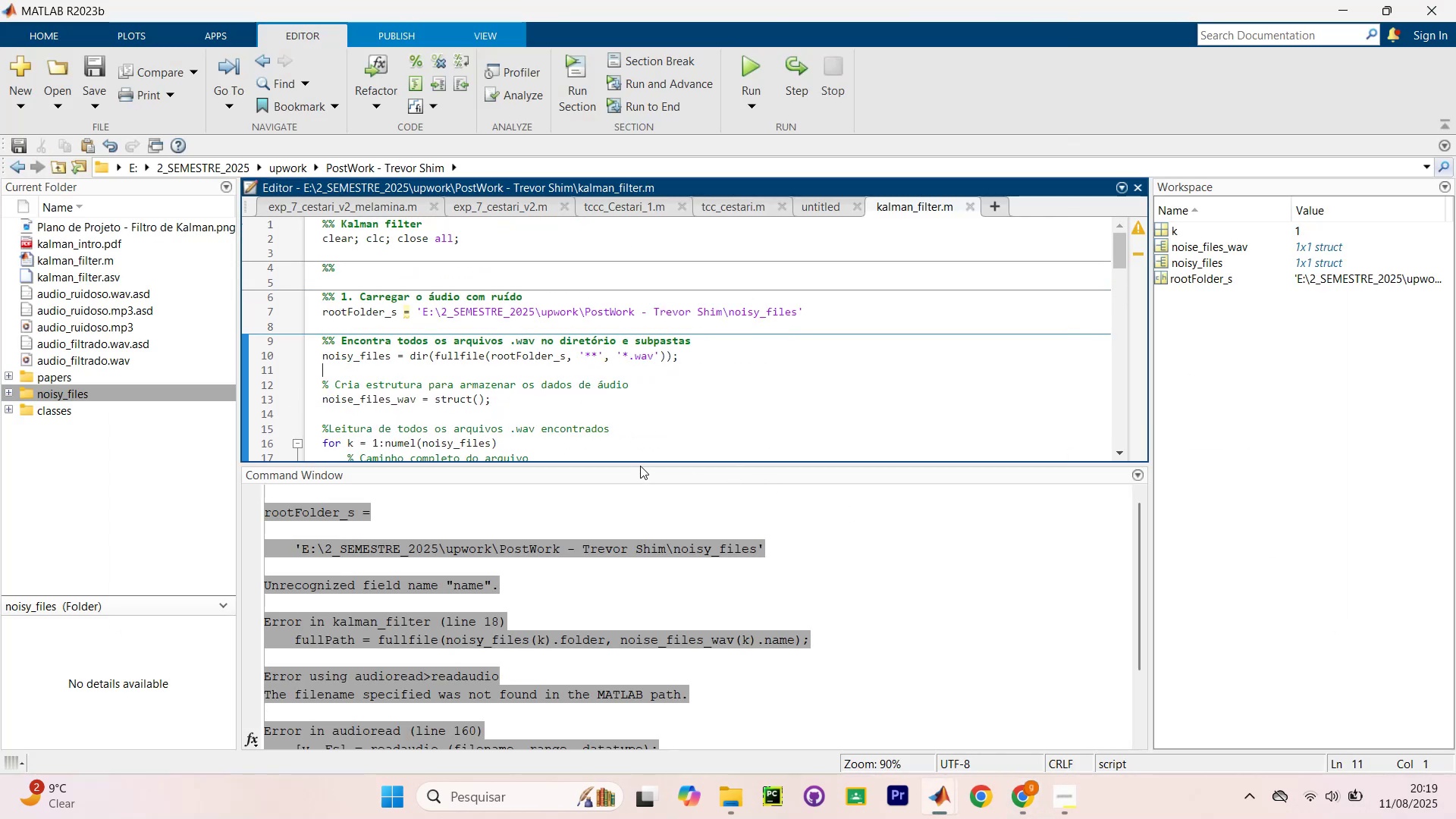 
left_click([640, 466])
 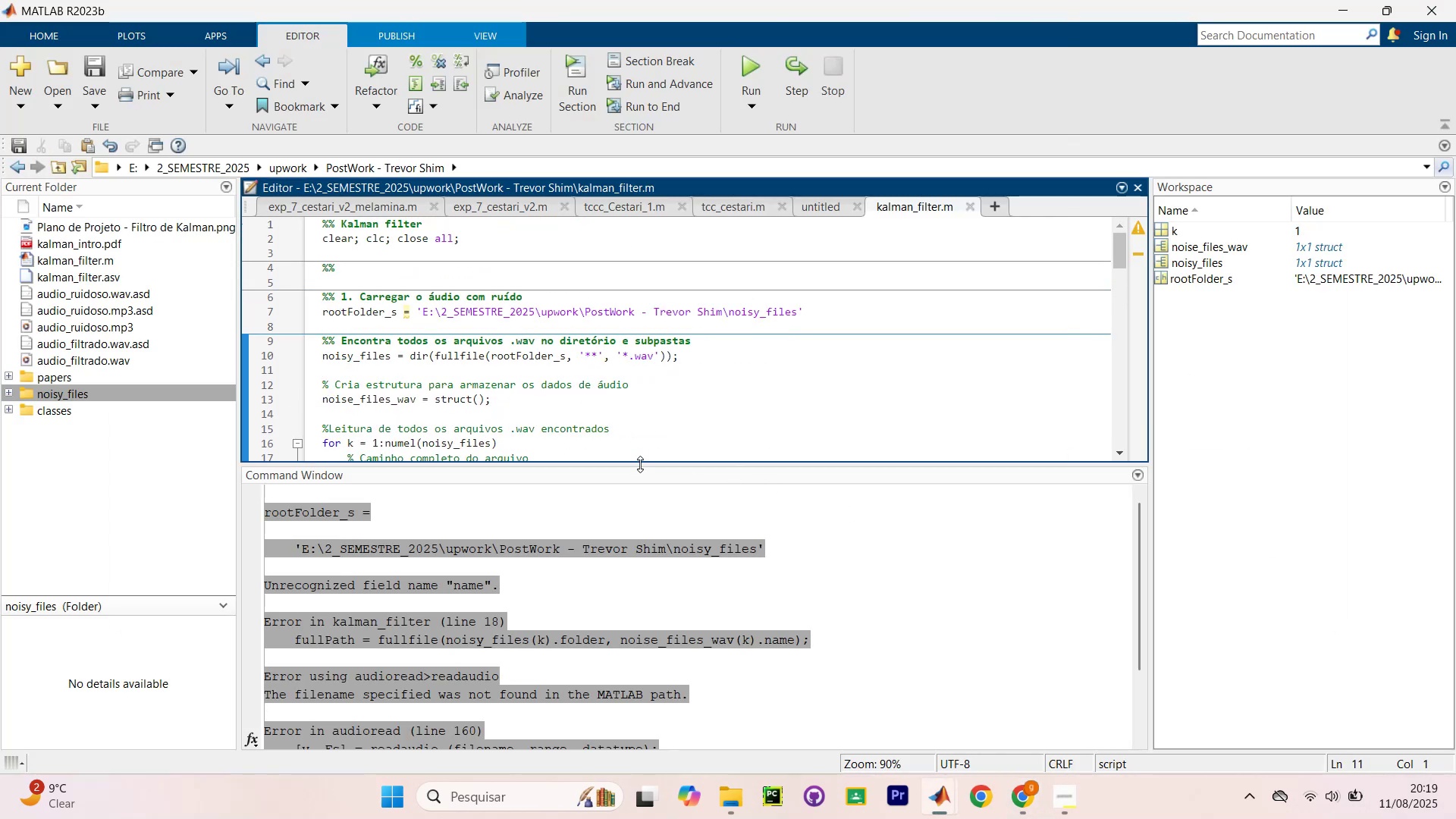 
left_click_drag(start_coordinate=[642, 463], to_coordinate=[662, 698])
 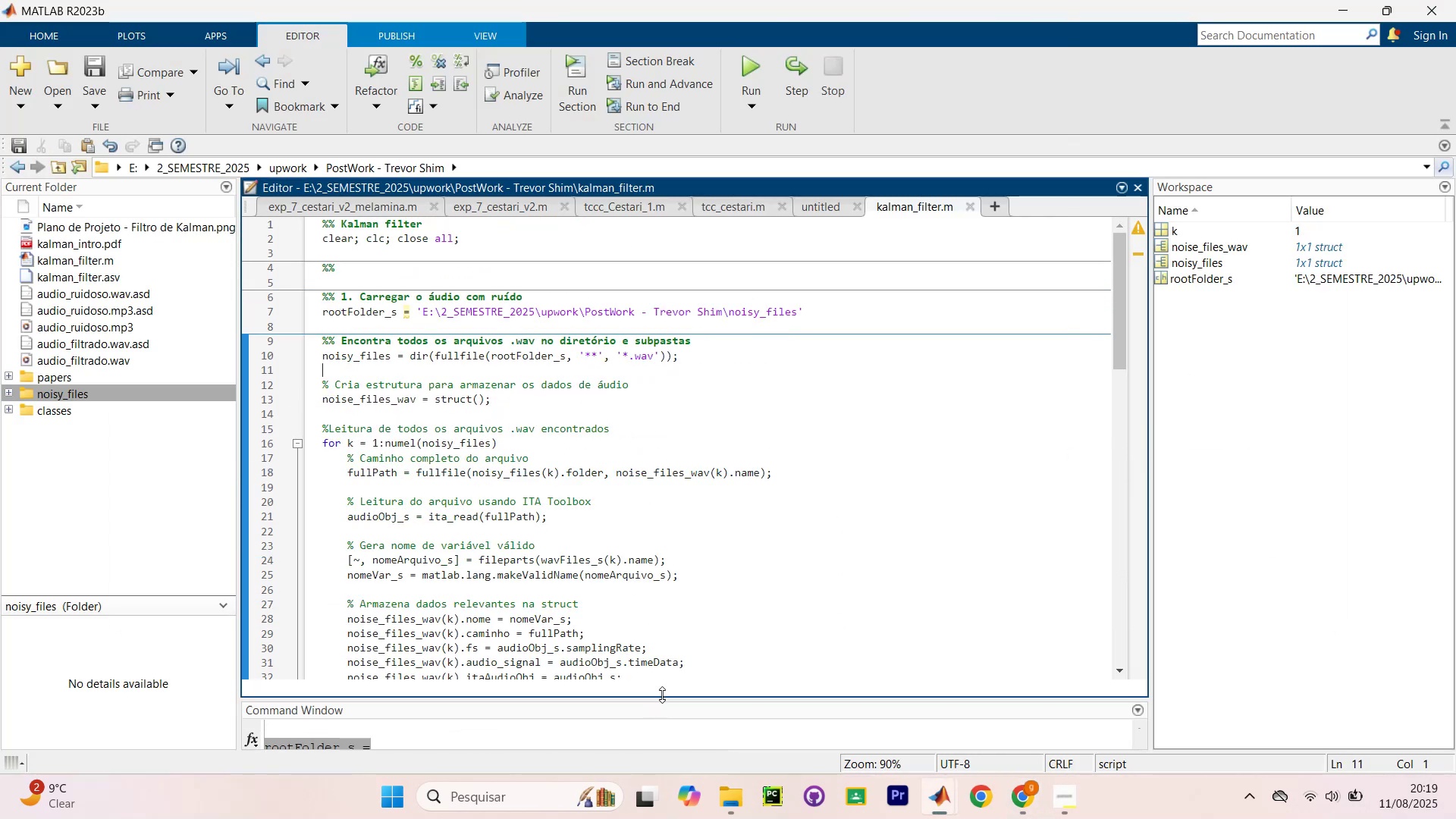 
hold_key(key=ControlLeft, duration=0.76)
scroll: coordinate [794, 438], scroll_direction: up, amount: 4.0
 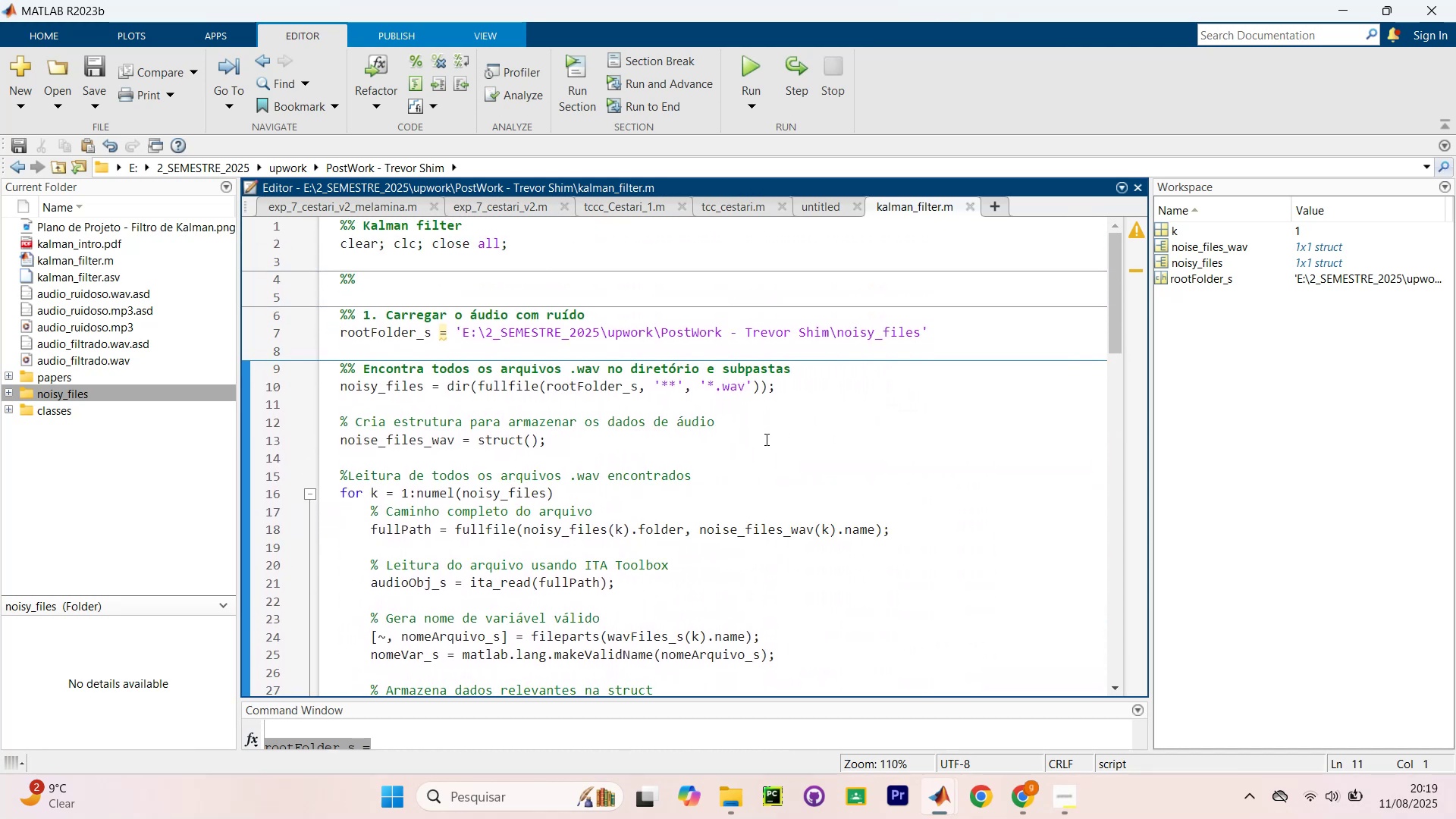 
scroll: coordinate [331, 359], scroll_direction: down, amount: 2.0
 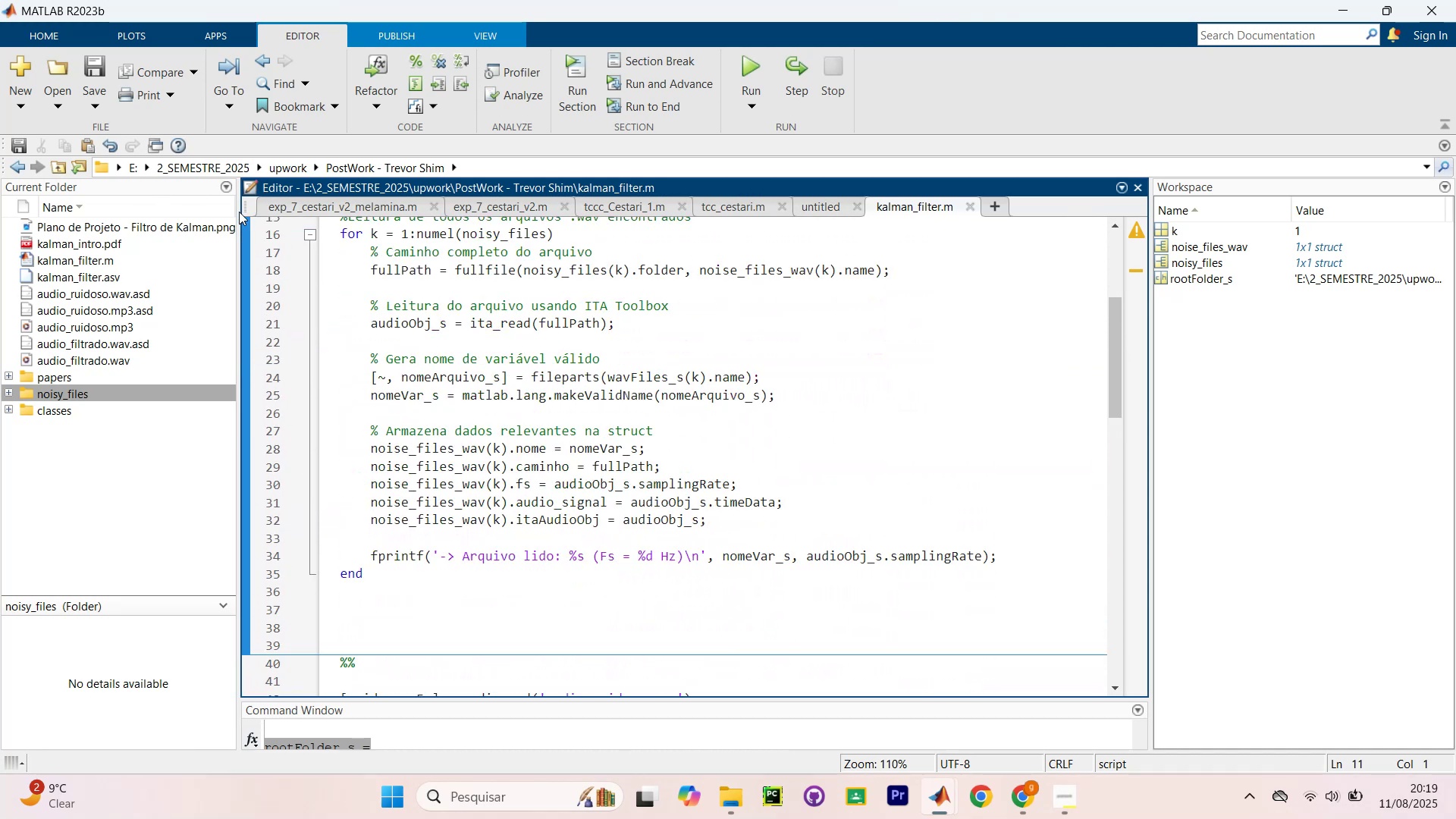 
left_click([246, 206])
 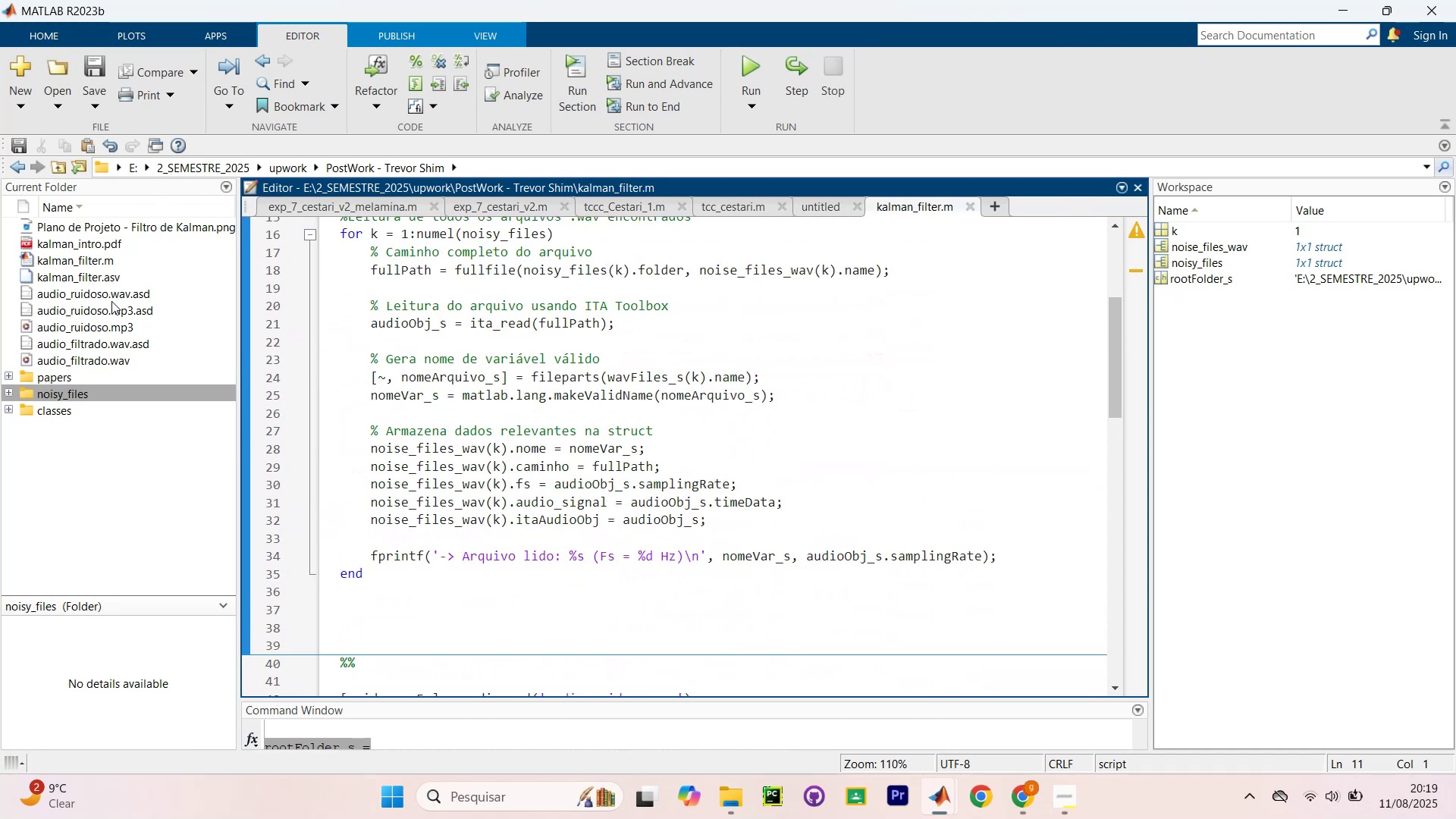 
scroll: coordinate [51, 312], scroll_direction: up, amount: 6.0
 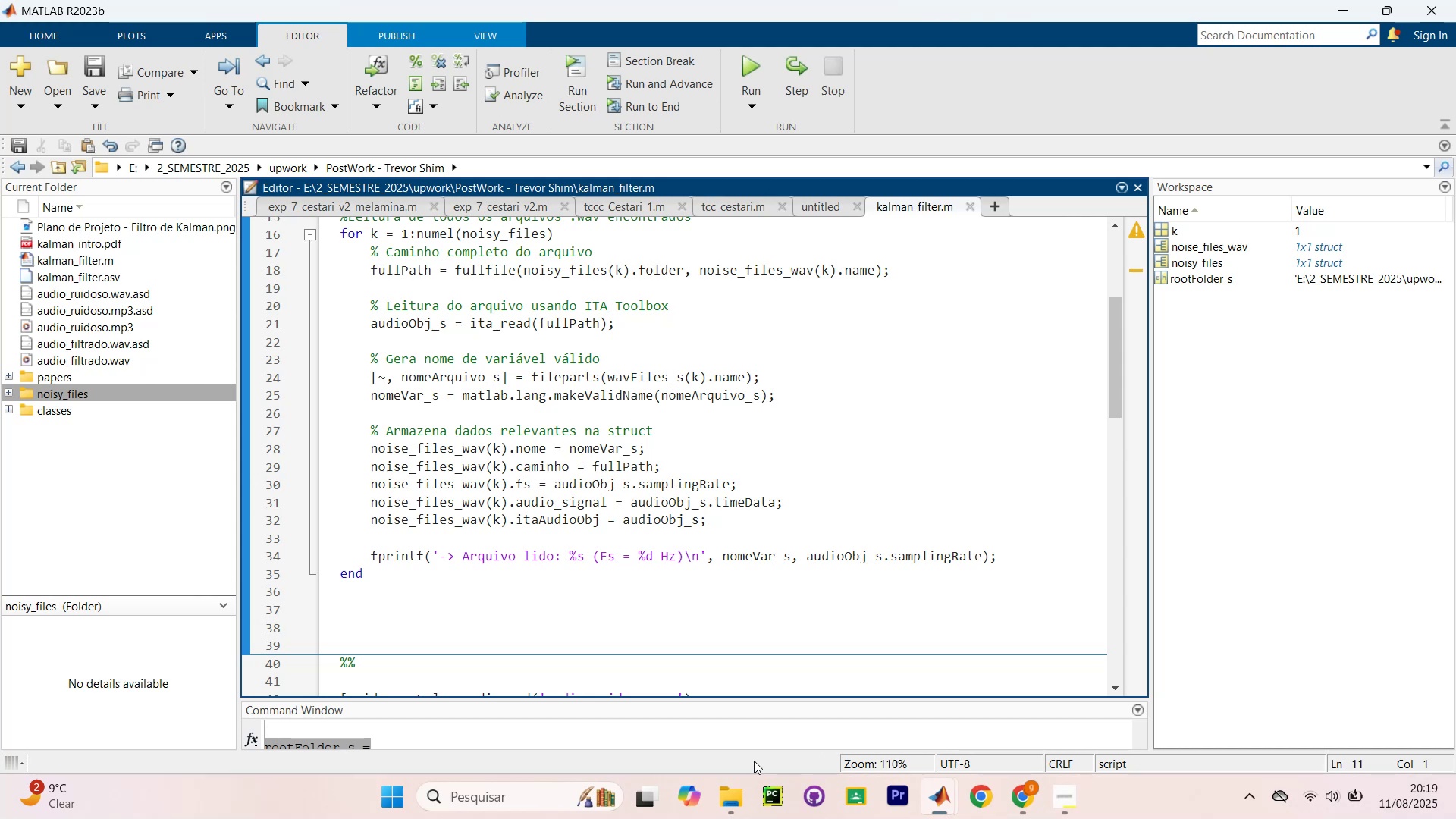 
left_click([736, 794])
 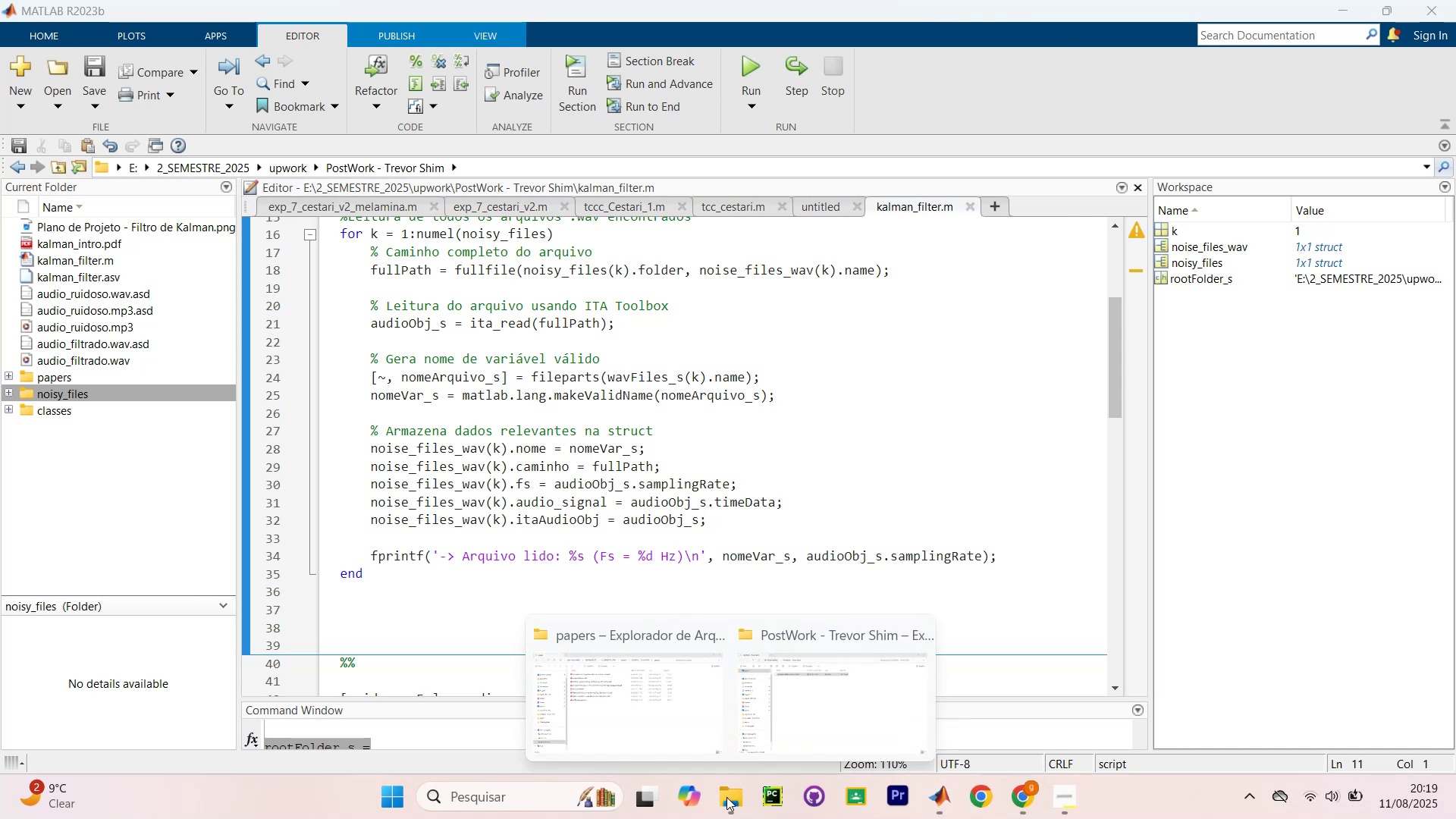 
left_click([649, 701])
 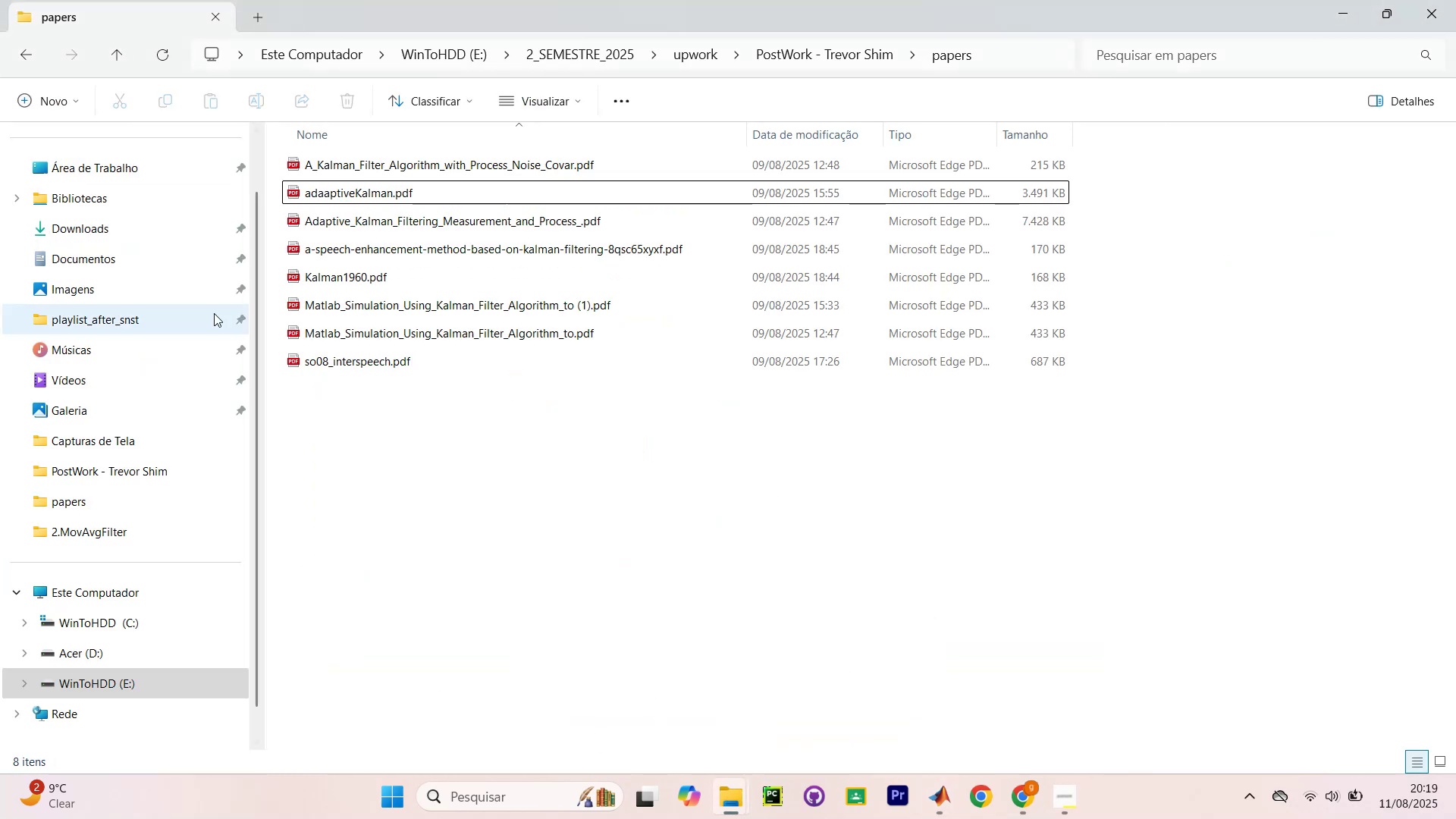 
key(1)
 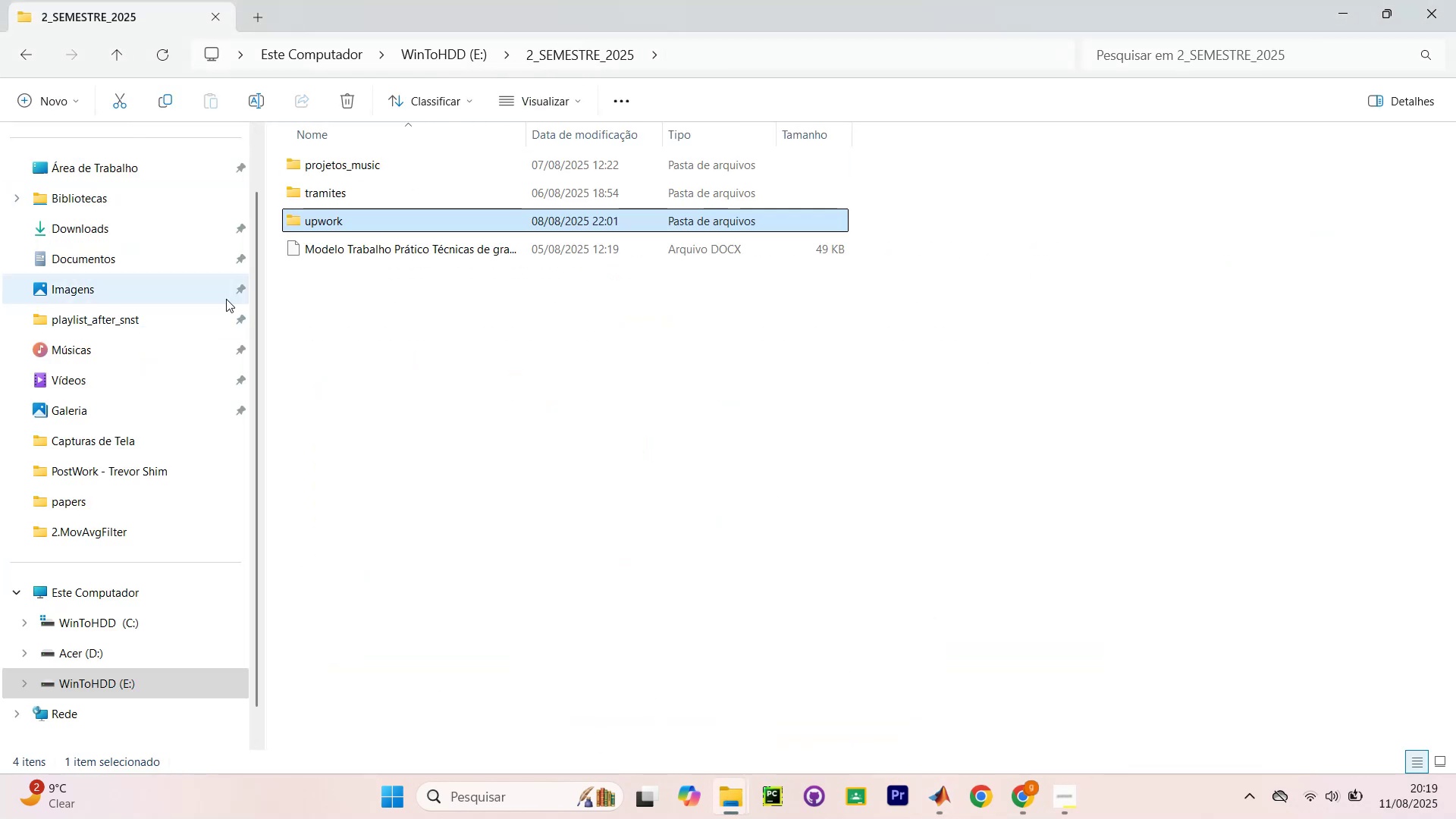 
left_click([455, 47])
 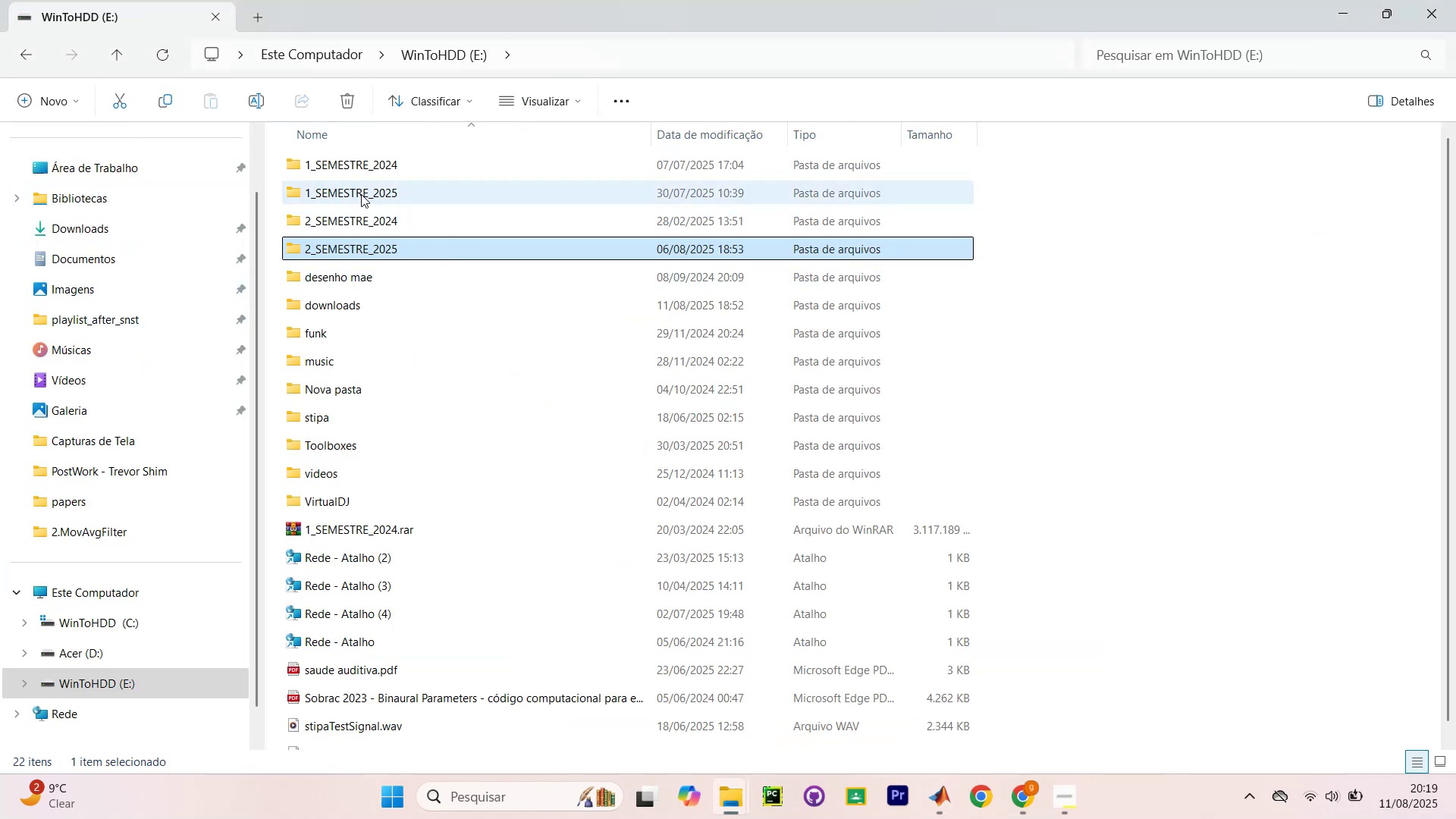 
left_click([367, 220])
 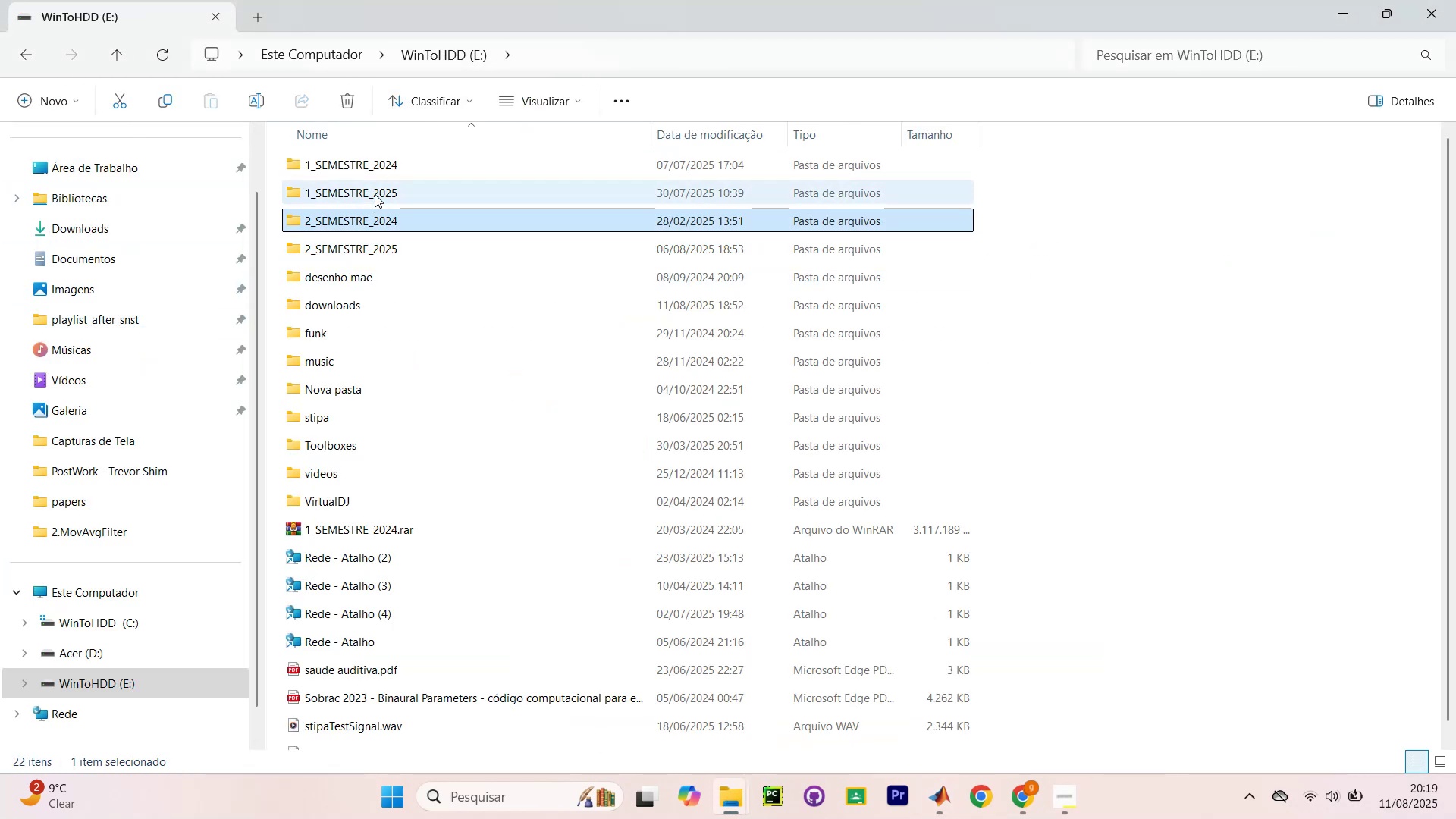 
triple_click([374, 193])
 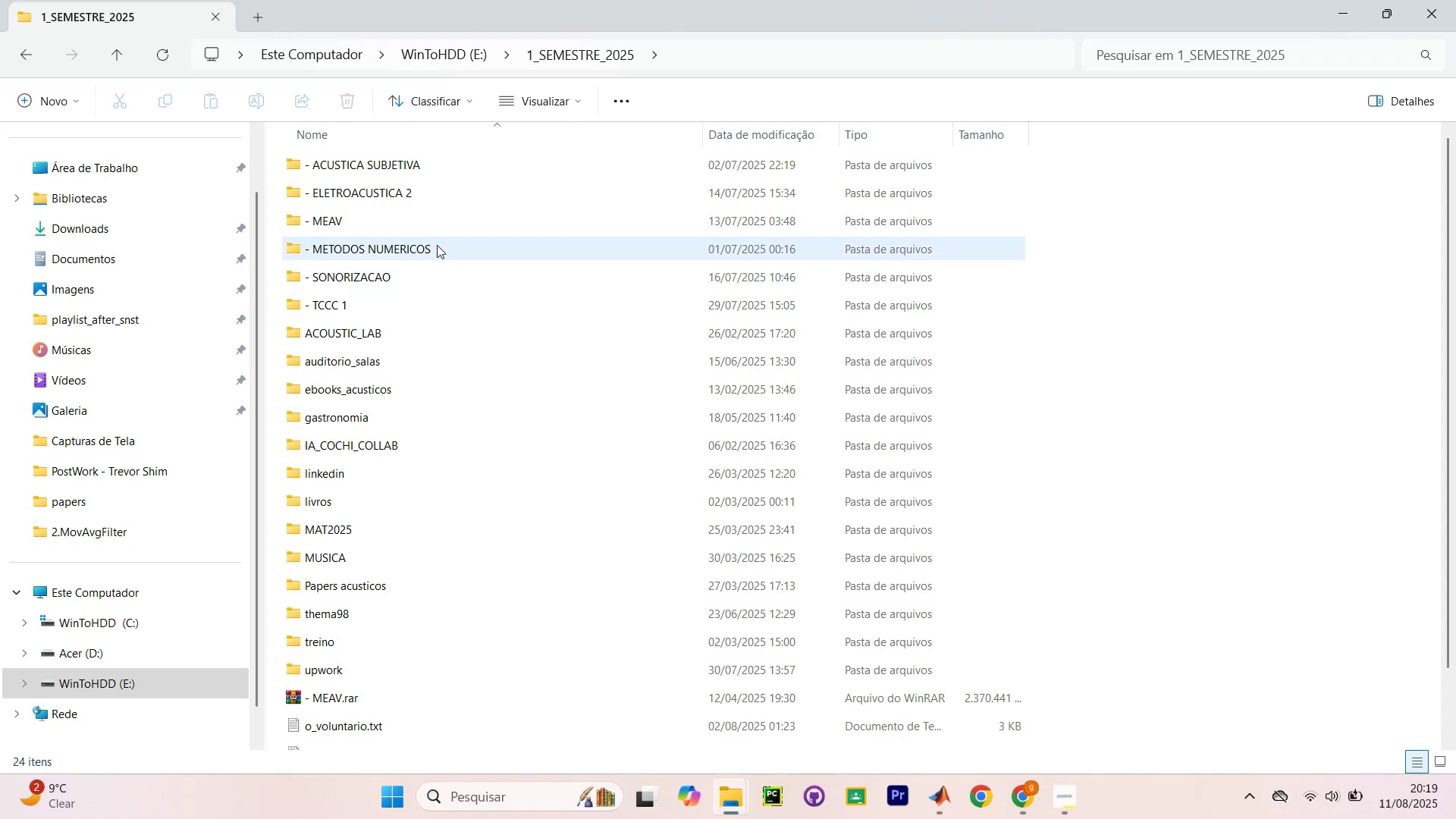 
double_click([441, 232])
 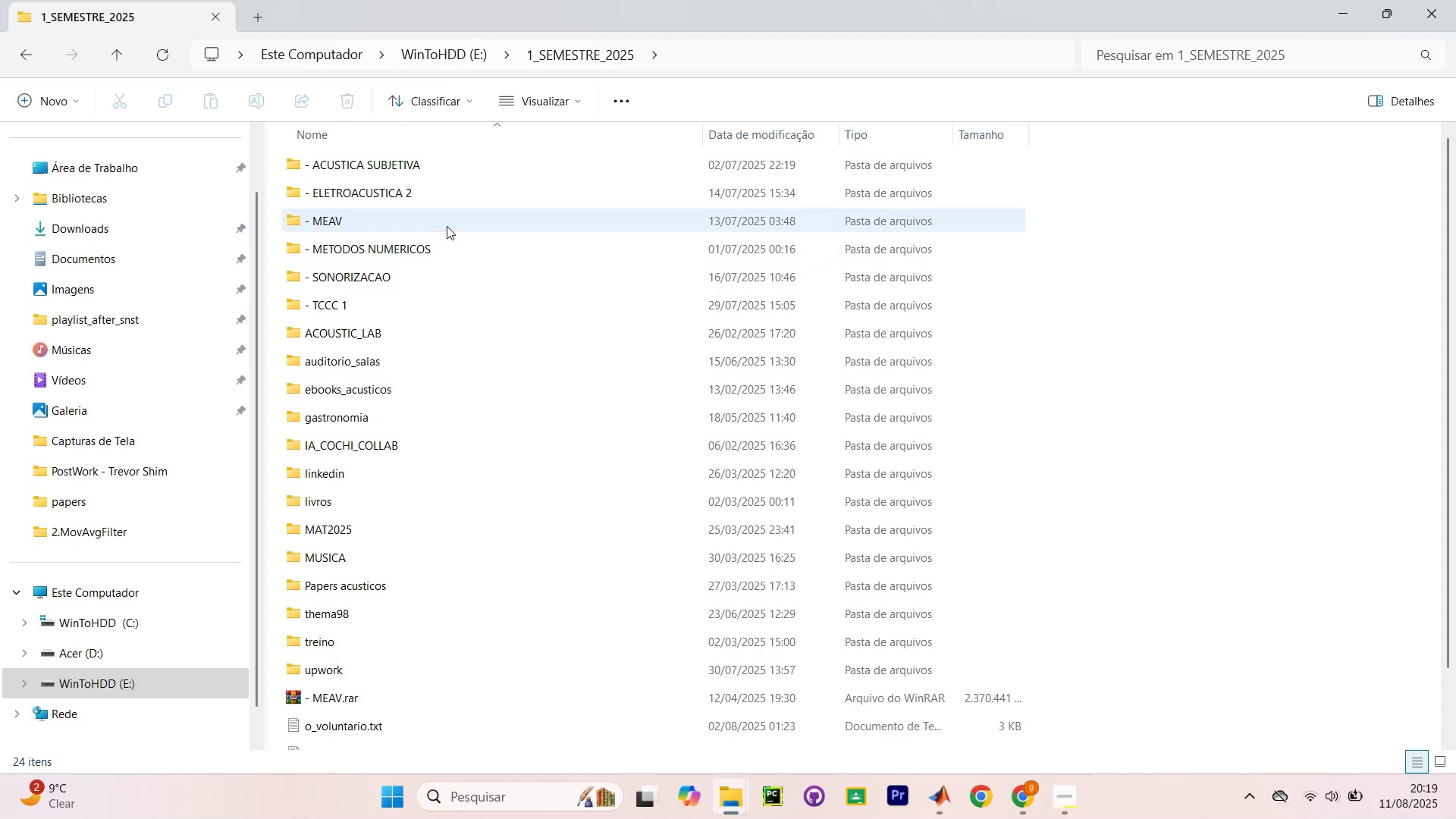 
triple_click([447, 226])
 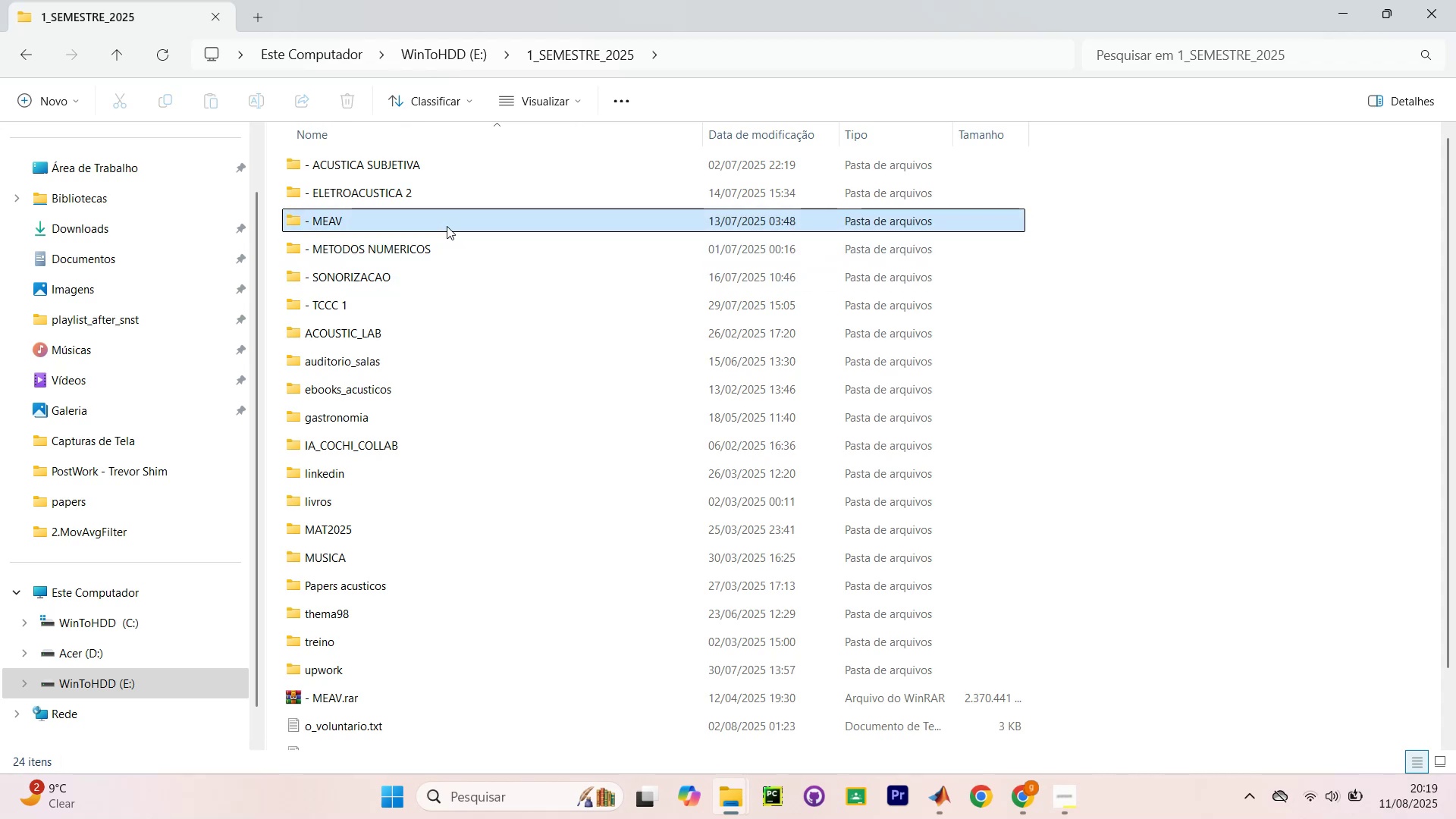 
triple_click([447, 226])
 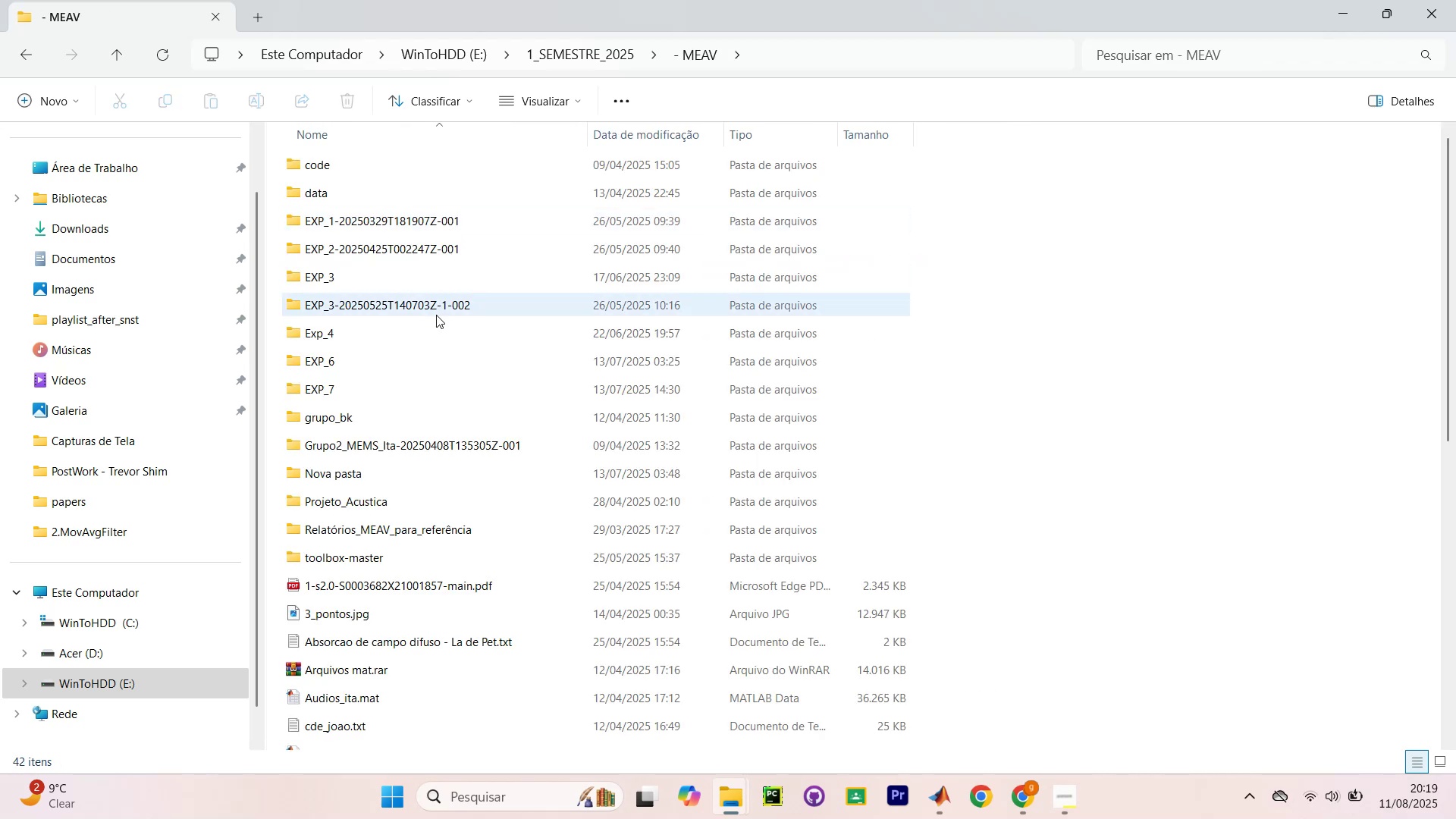 
scroll: coordinate [422, 334], scroll_direction: up, amount: 2.0
 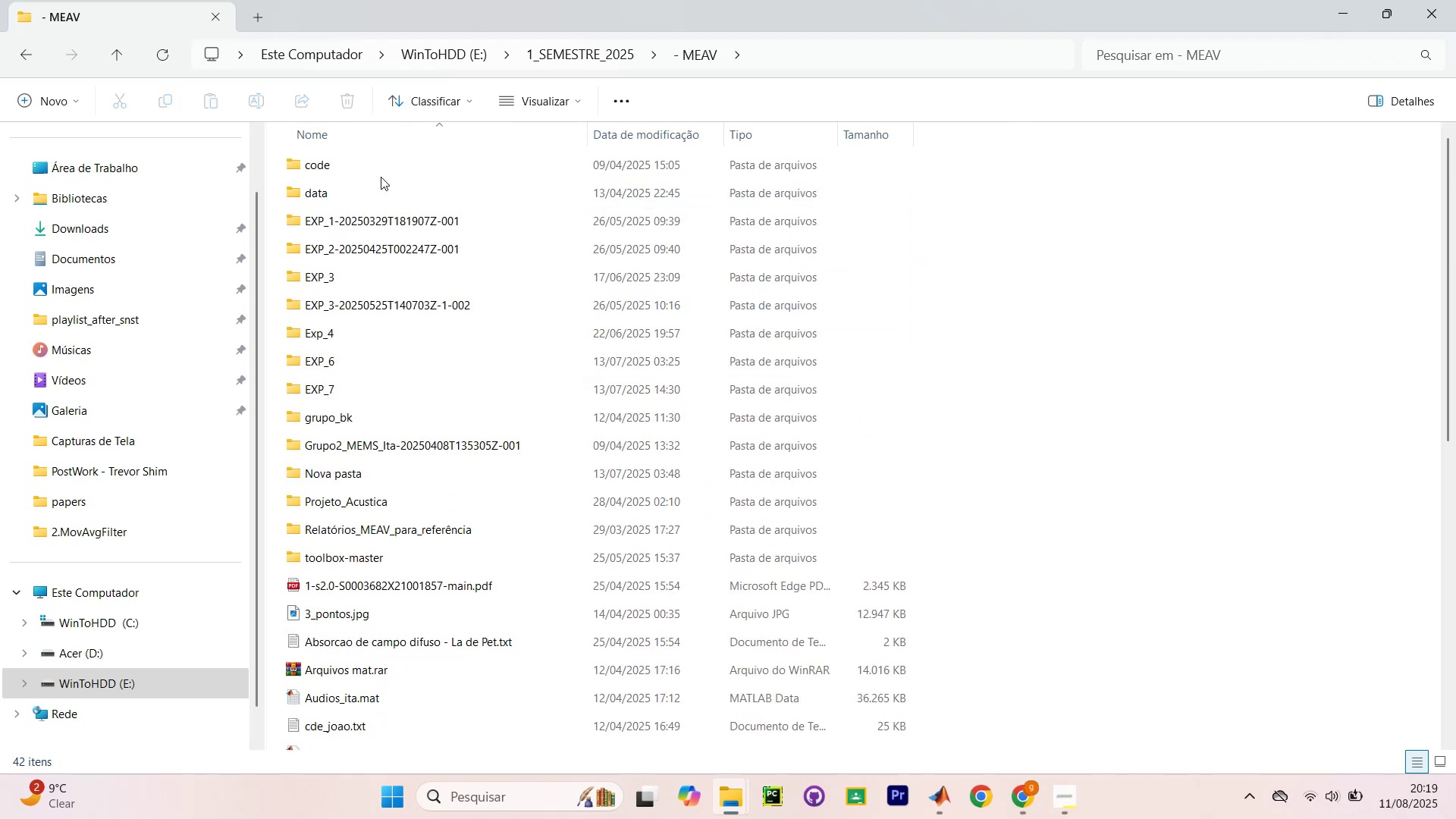 
scroll: coordinate [374, 363], scroll_direction: down, amount: 2.0
 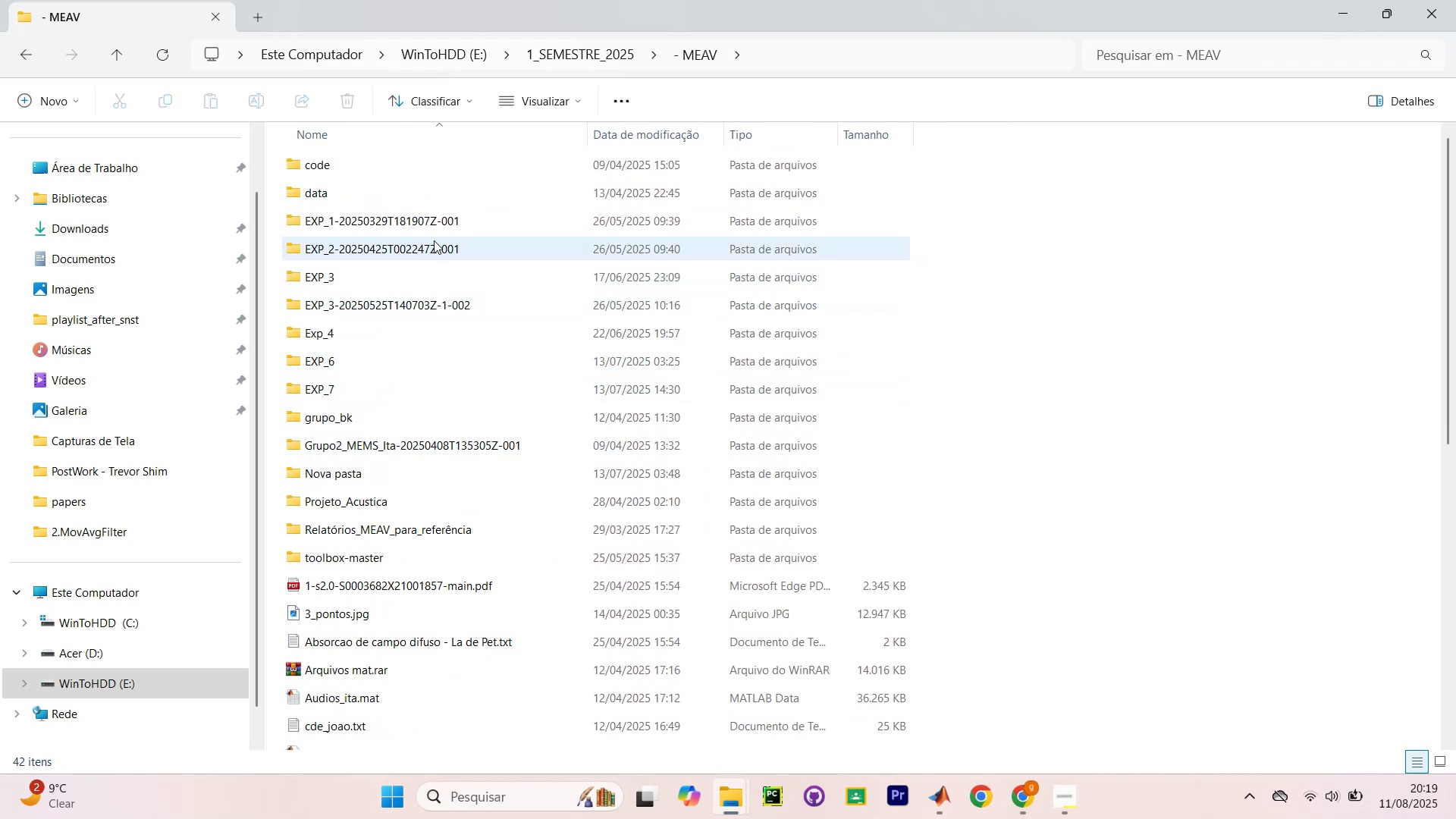 
double_click([435, 252])
 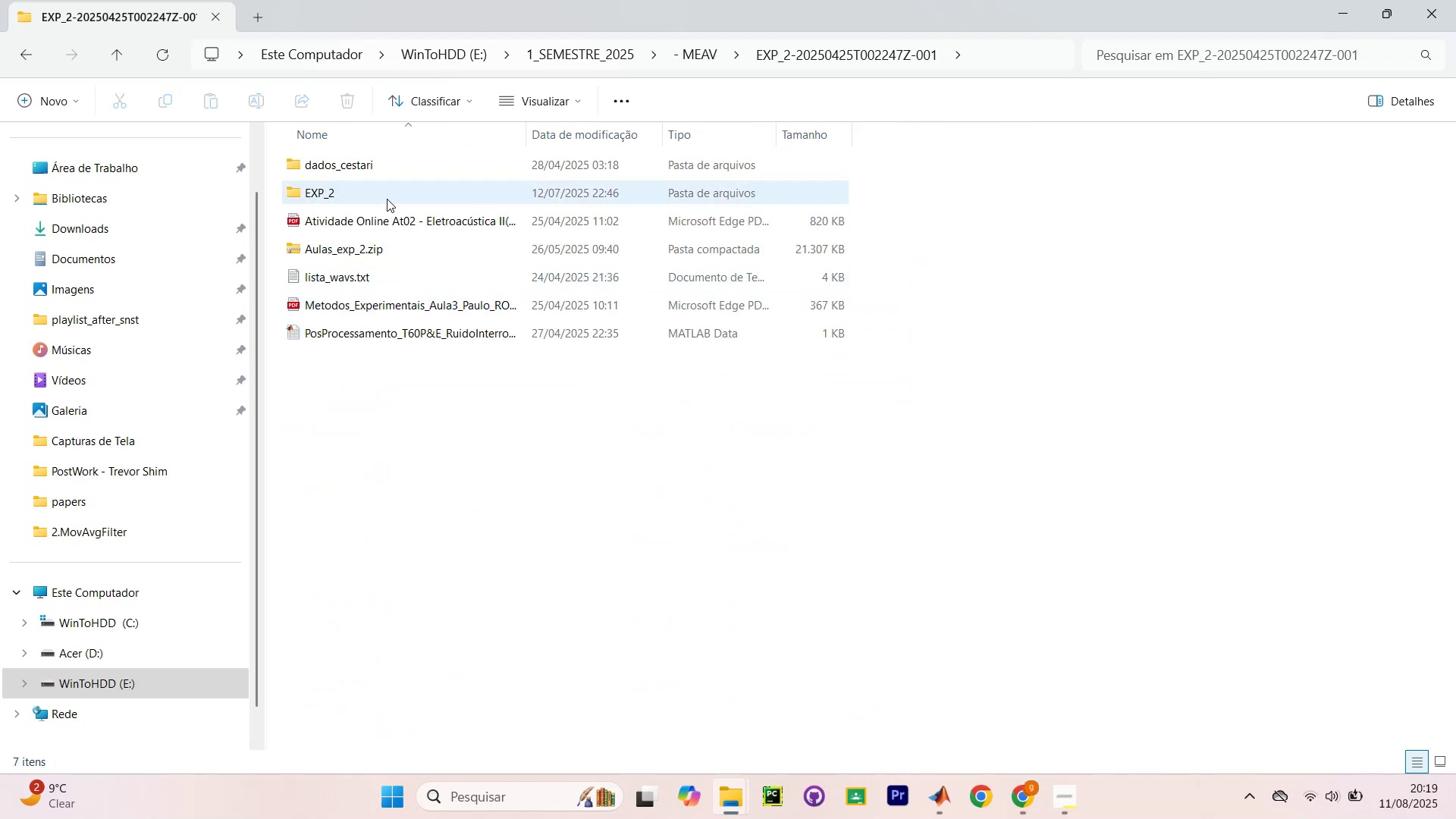 
double_click([387, 198])
 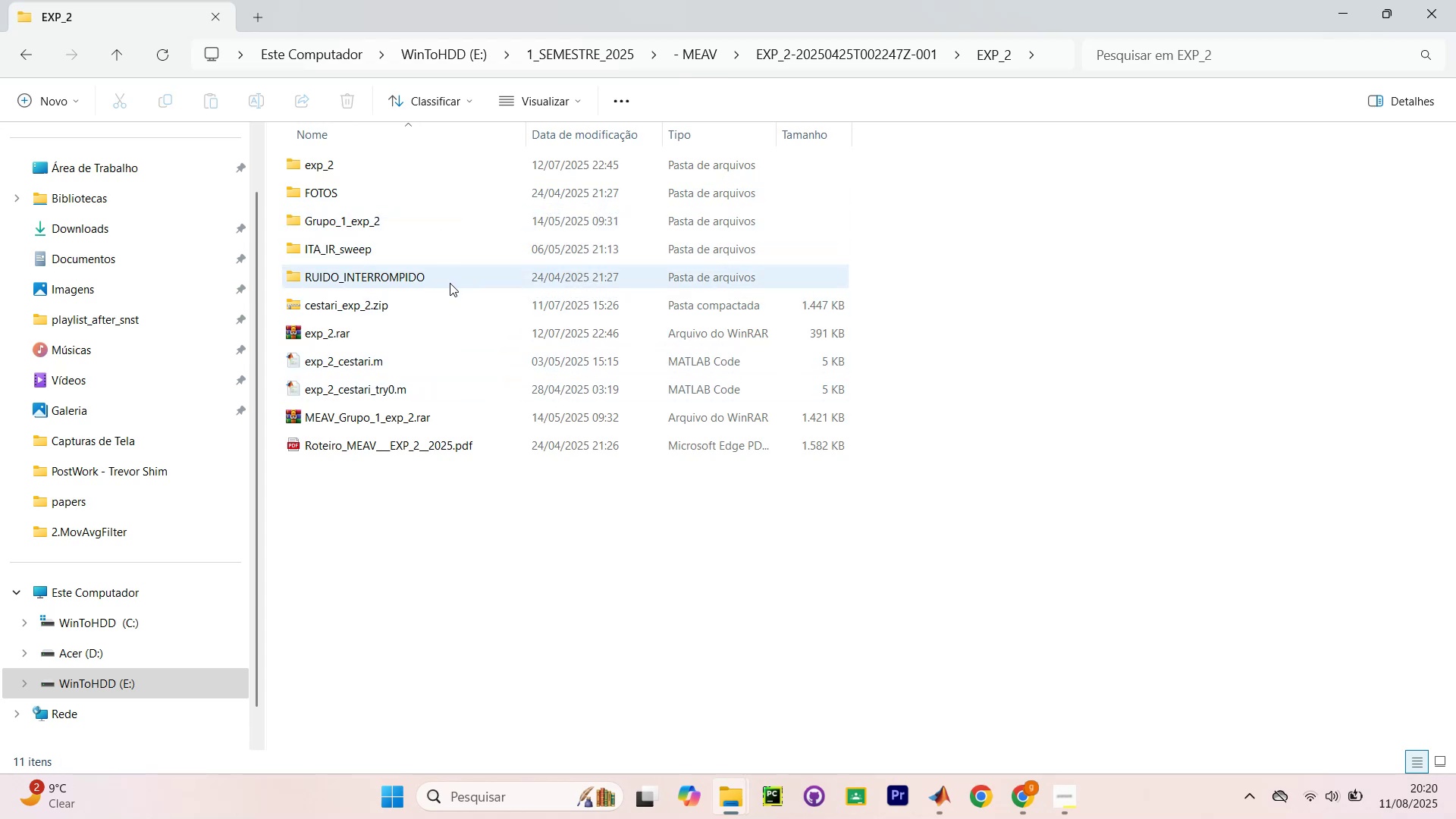 
wait(12.36)
 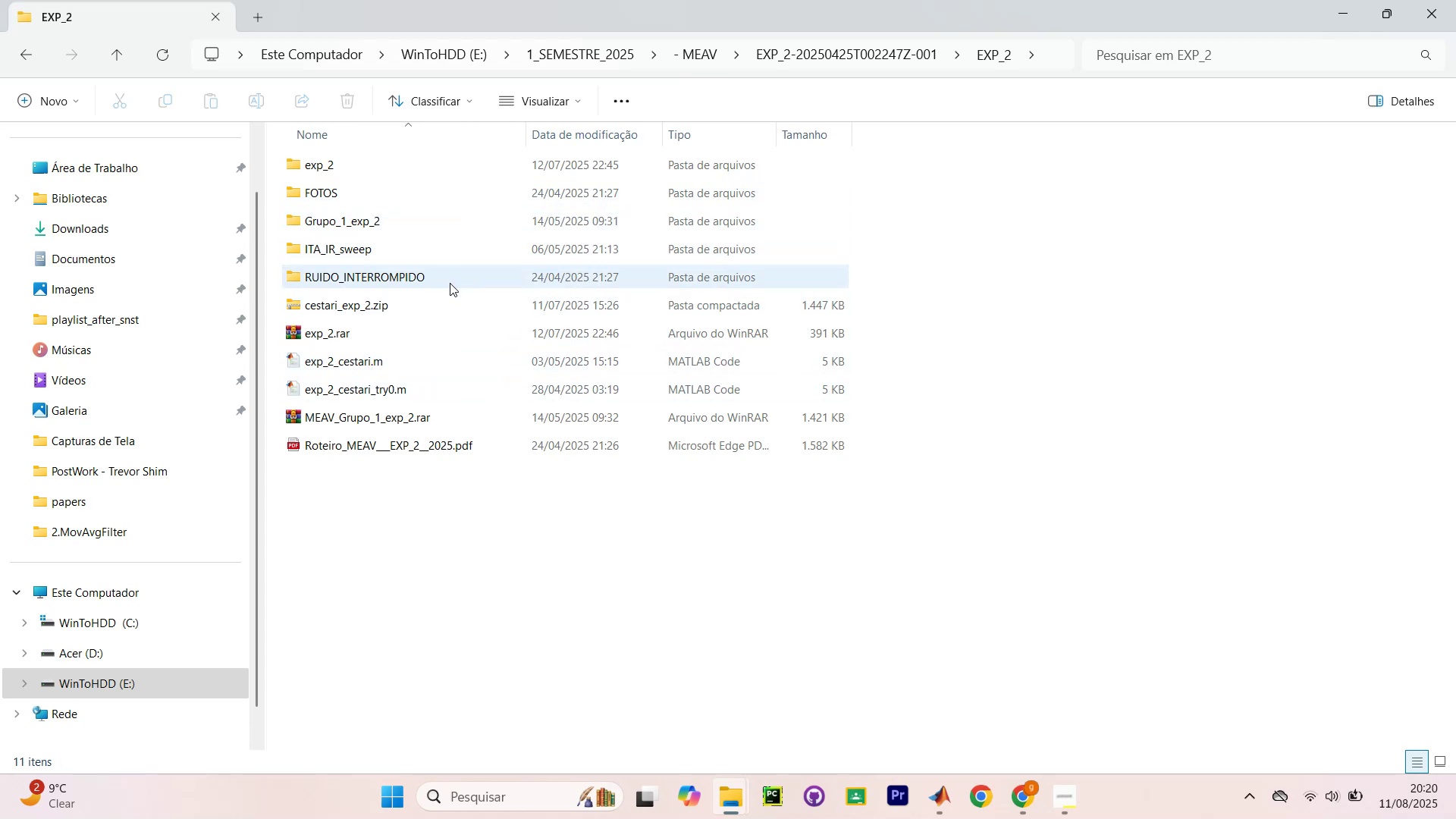 
double_click([400, 169])
 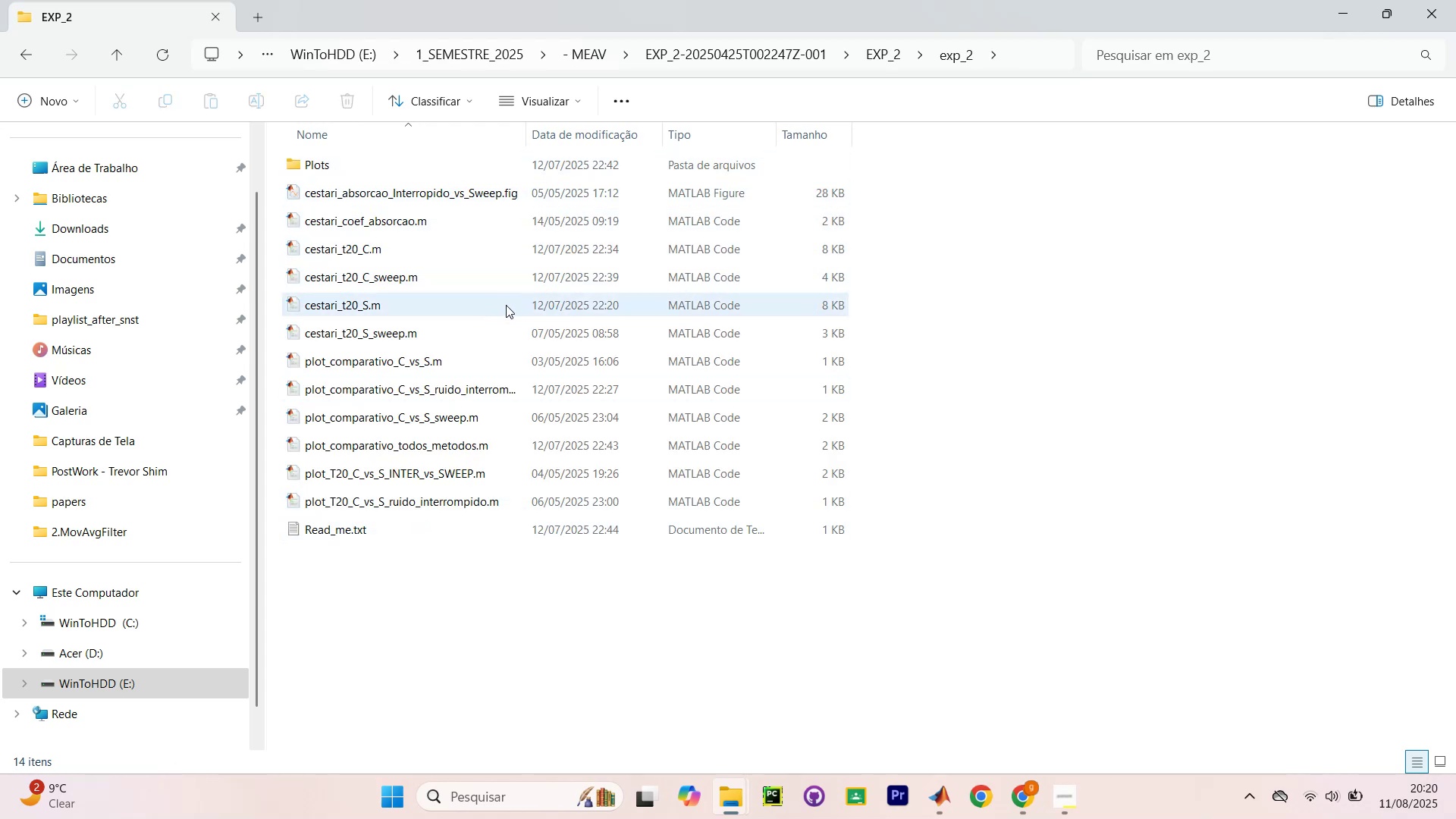 
double_click([504, 328])
 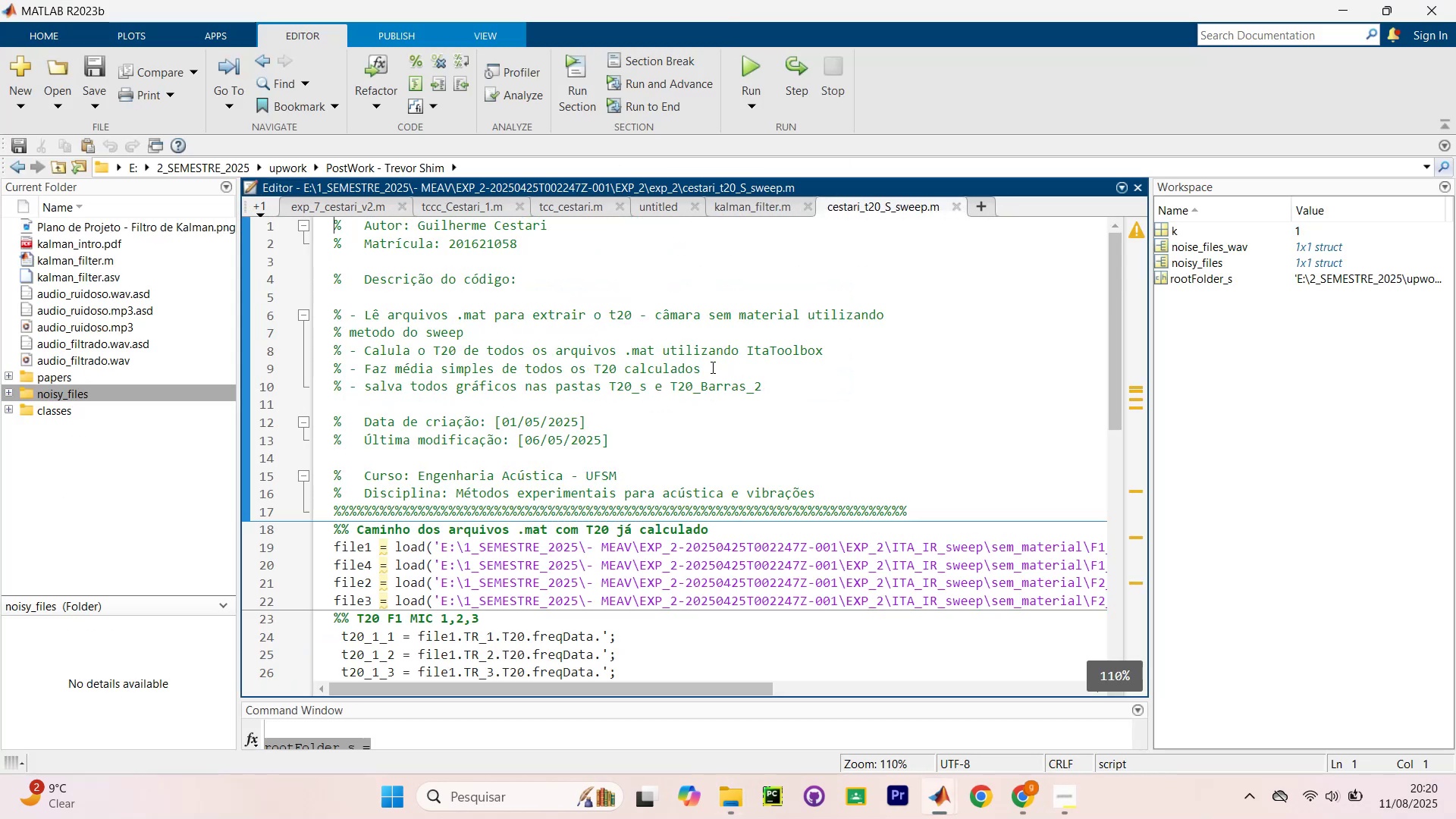 
scroll: coordinate [654, 329], scroll_direction: up, amount: 6.0
 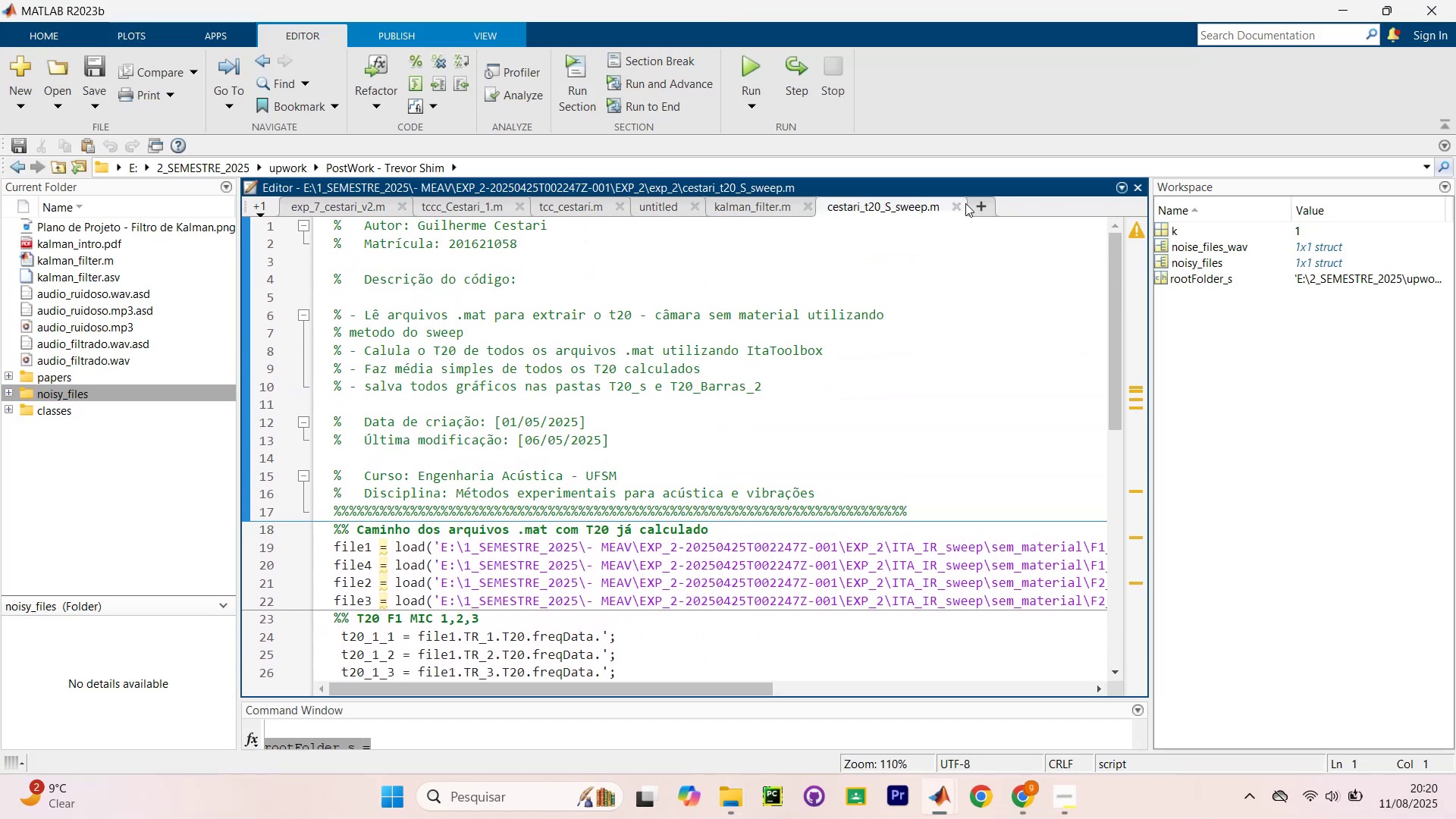 
left_click([950, 209])
 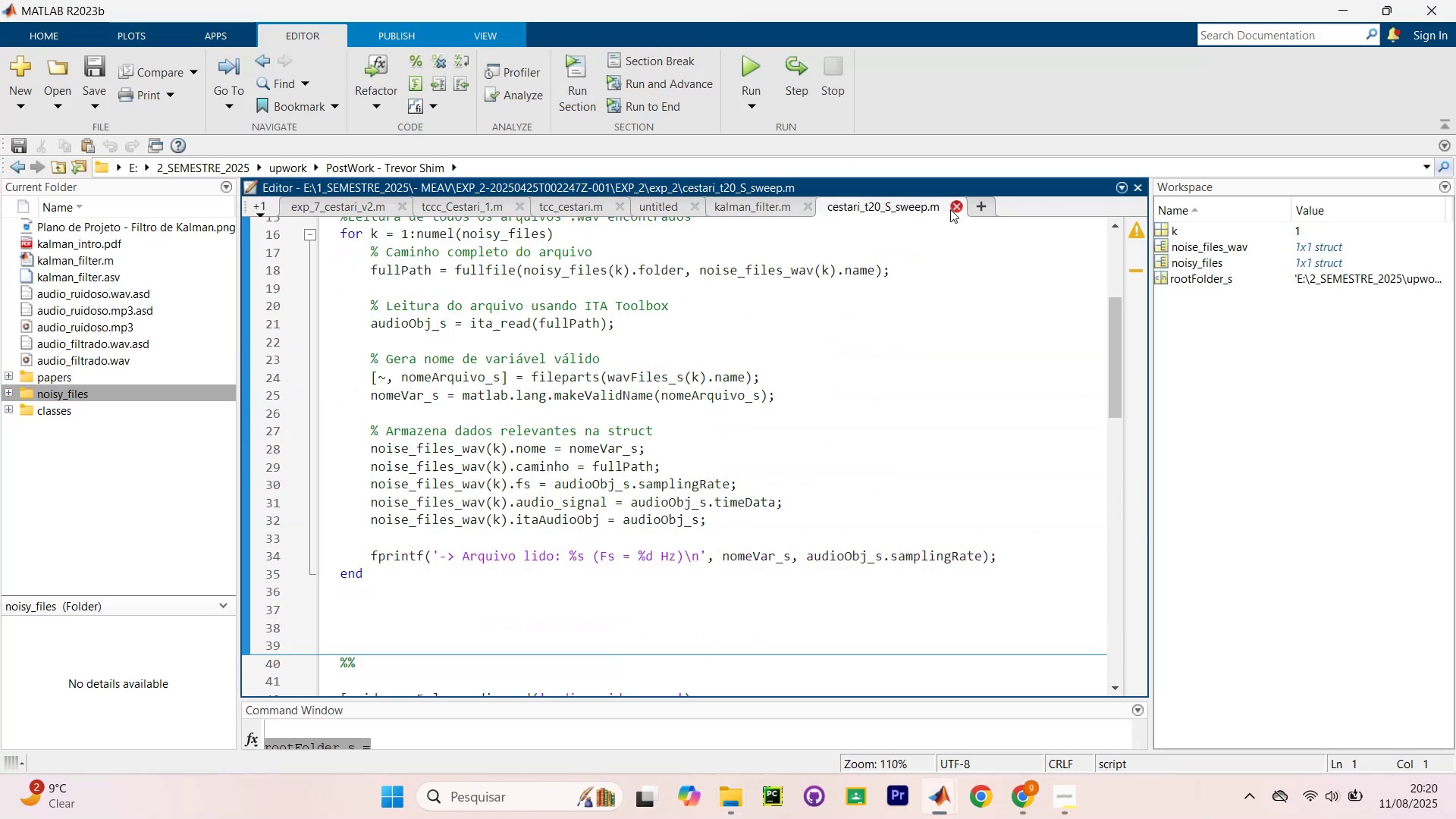 
key(Alt+AltLeft)
 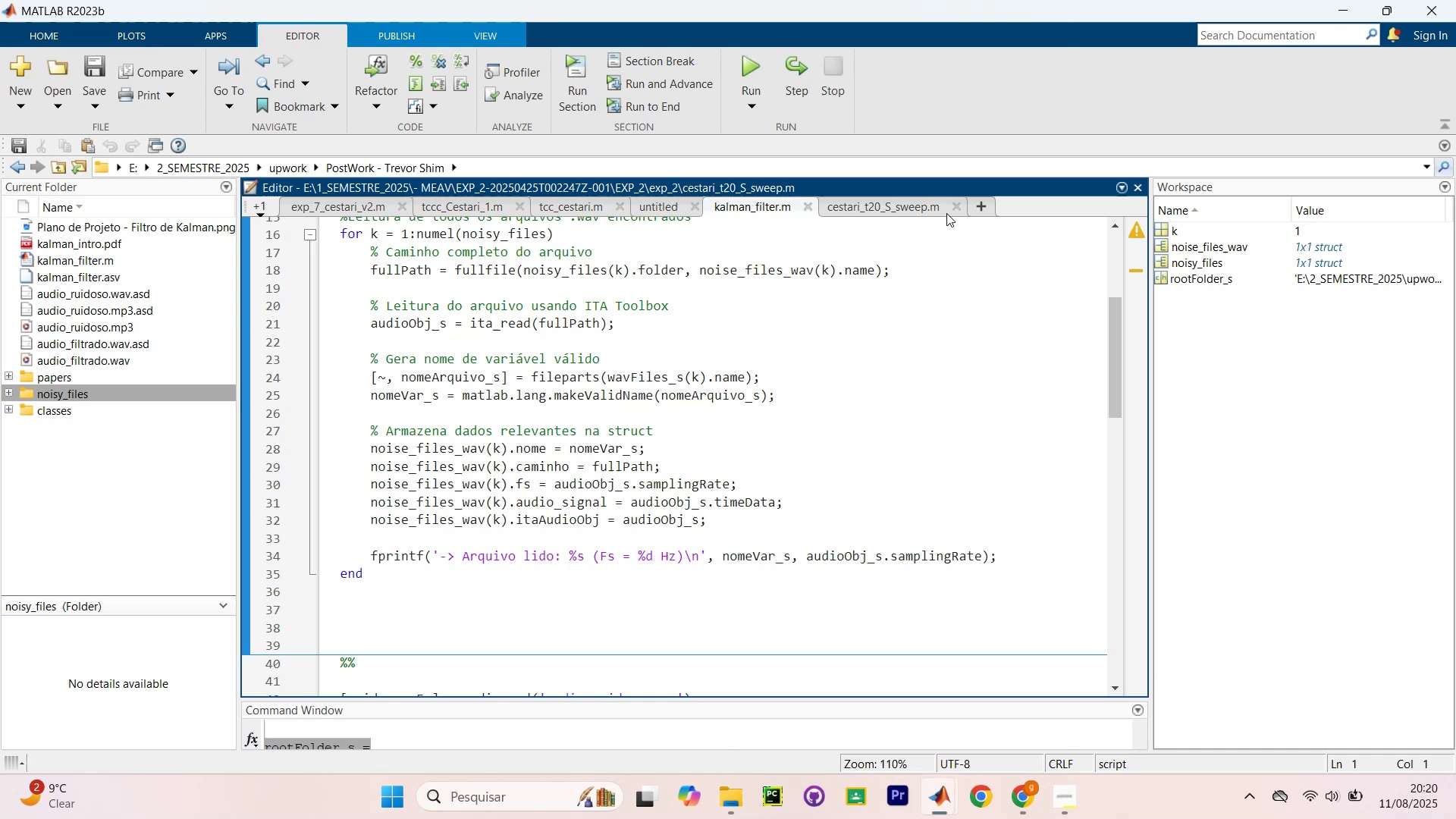 
key(Alt+Tab)
 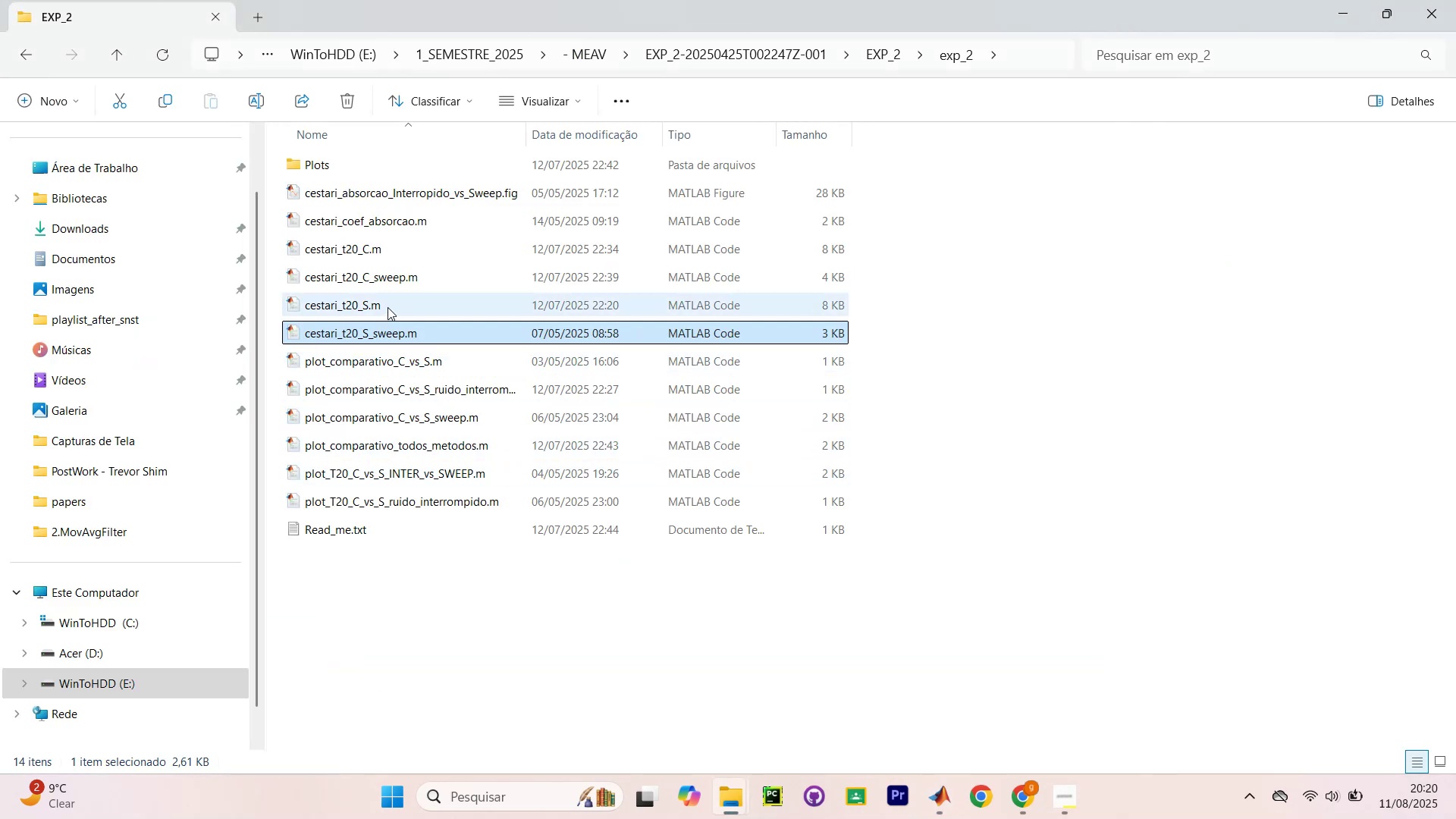 
double_click([387, 307])
 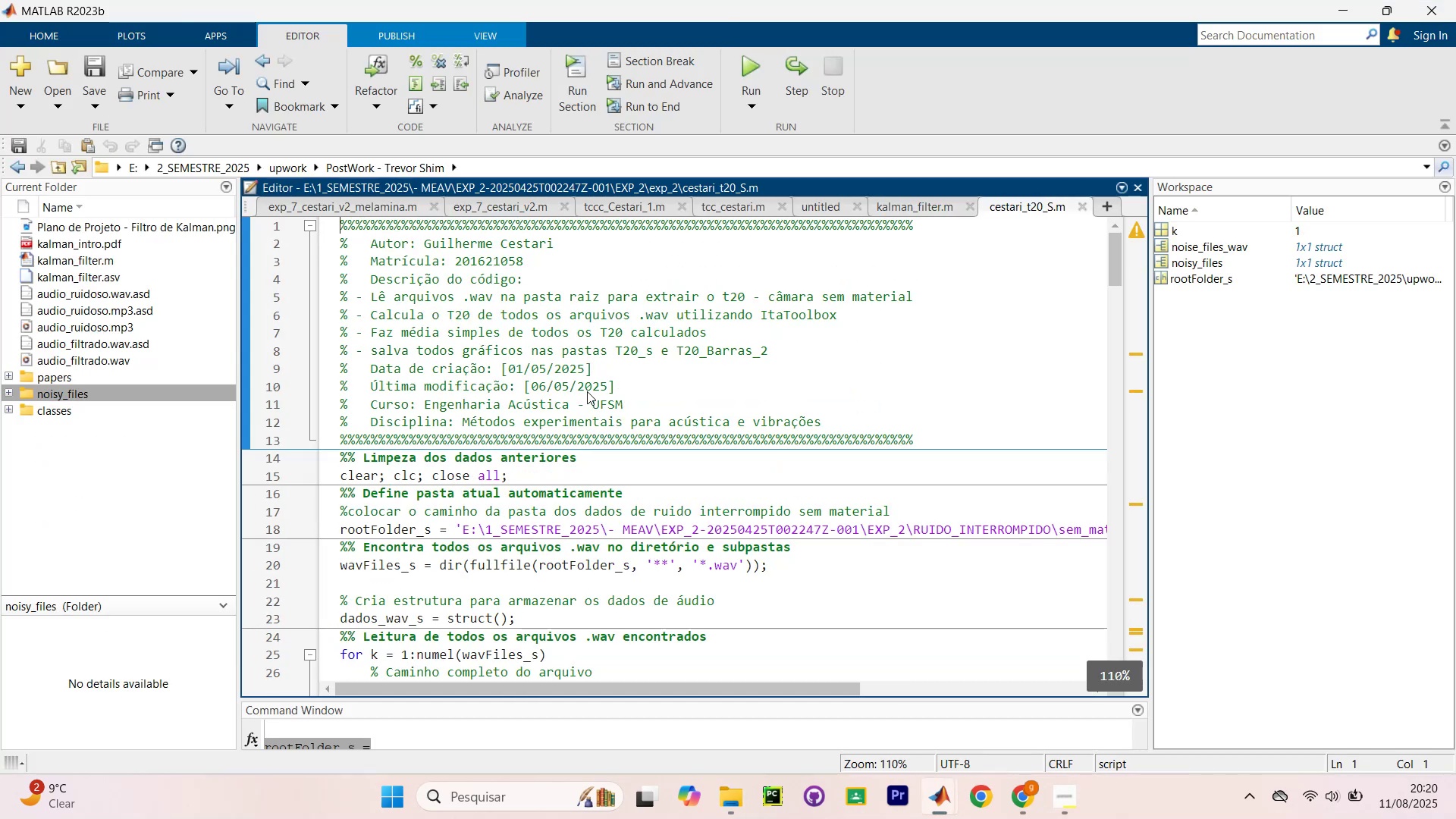 
scroll: coordinate [655, 403], scroll_direction: down, amount: 2.0
 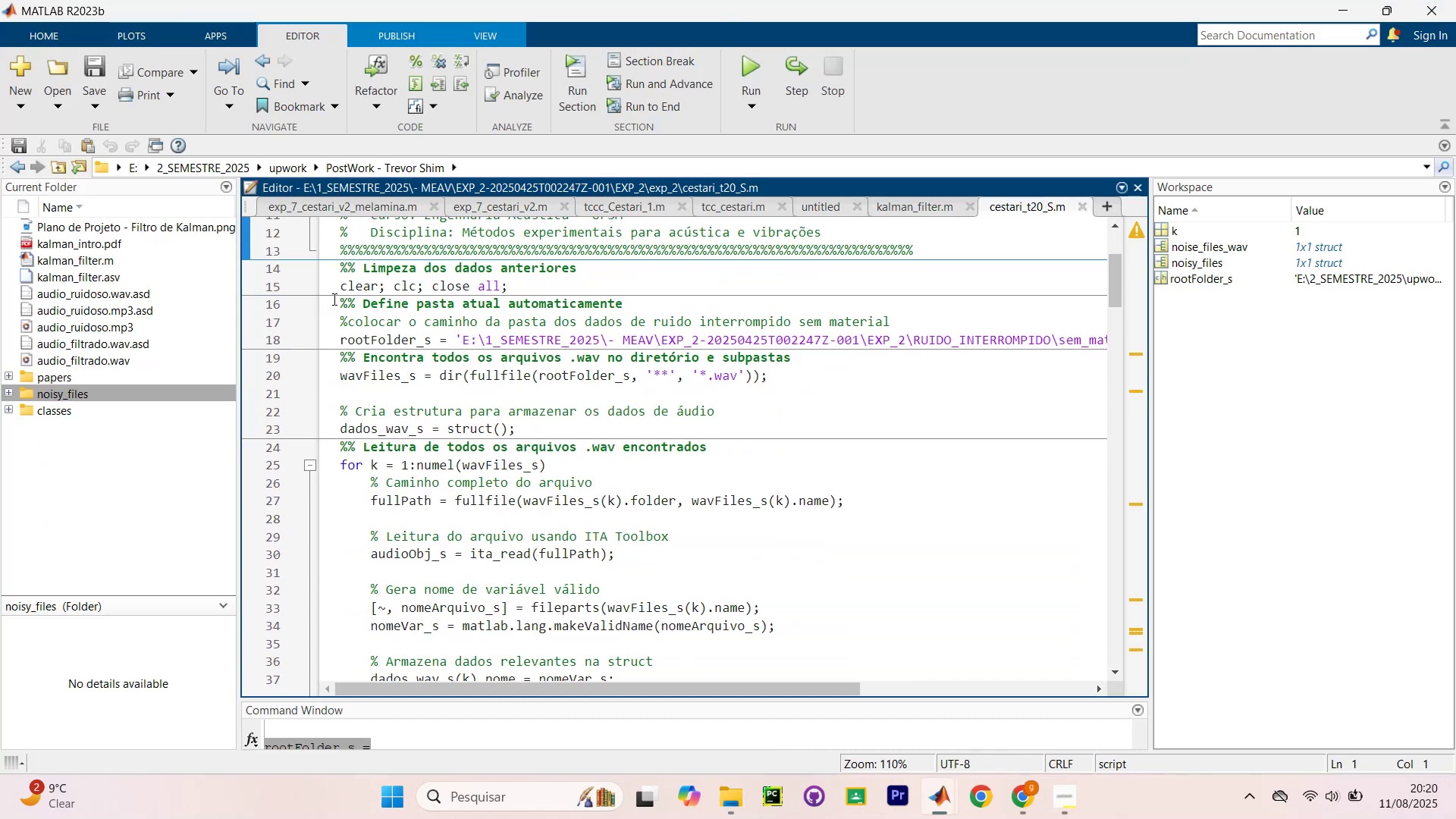 
left_click_drag(start_coordinate=[329, 305], to_coordinate=[611, 519])
 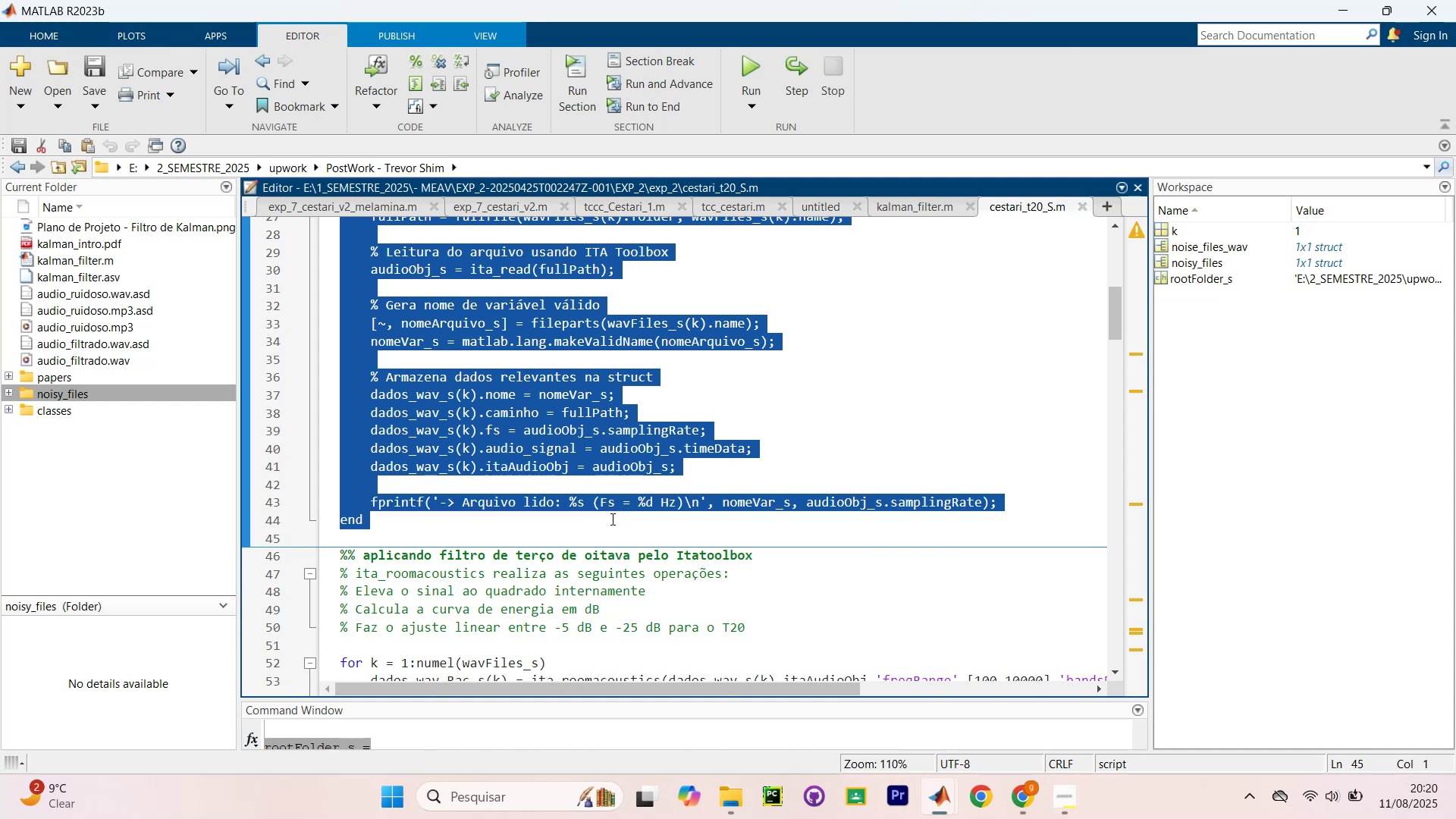 
scroll: coordinate [544, 431], scroll_direction: down, amount: 3.0
 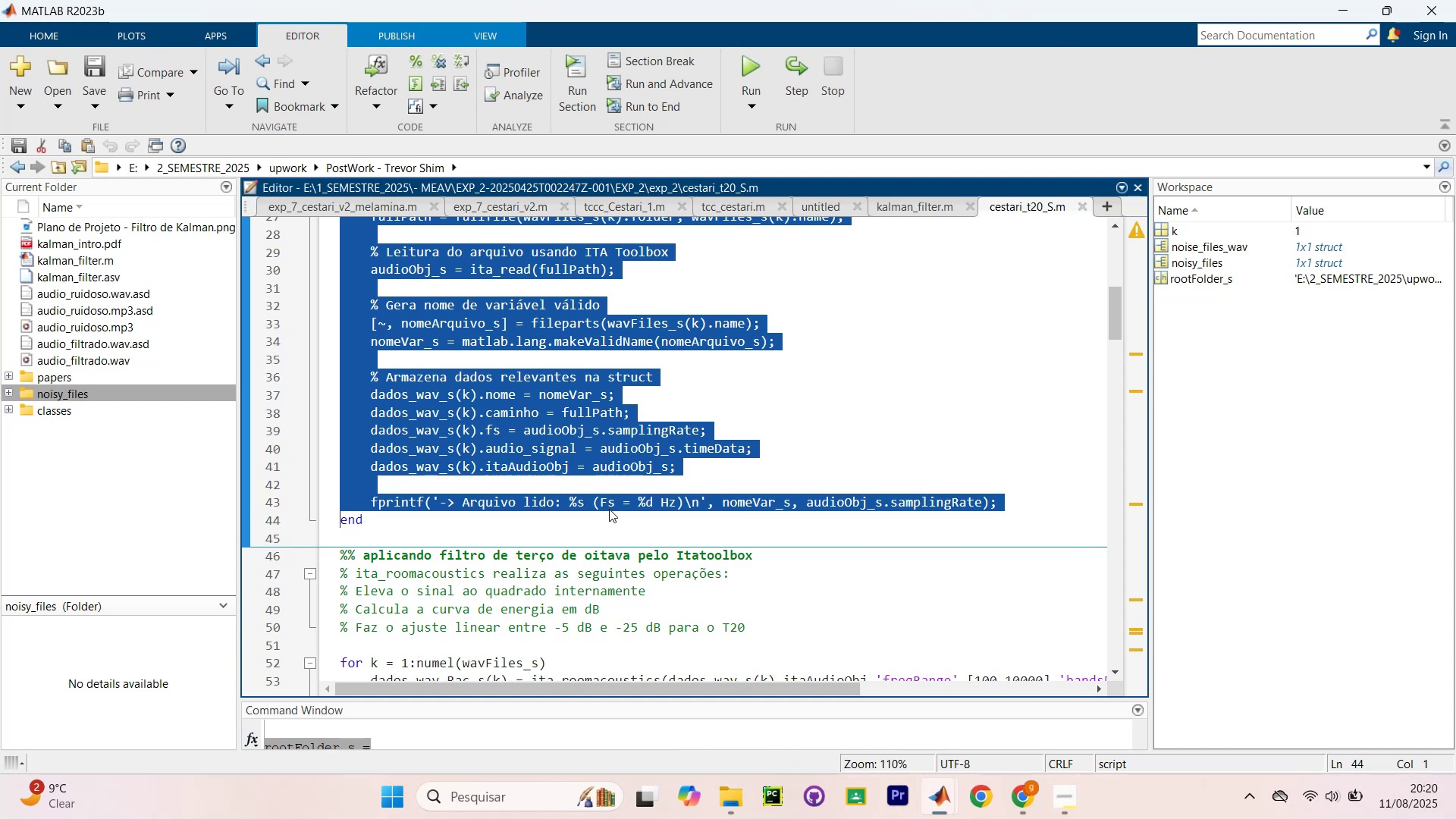 
key(Control+C)
 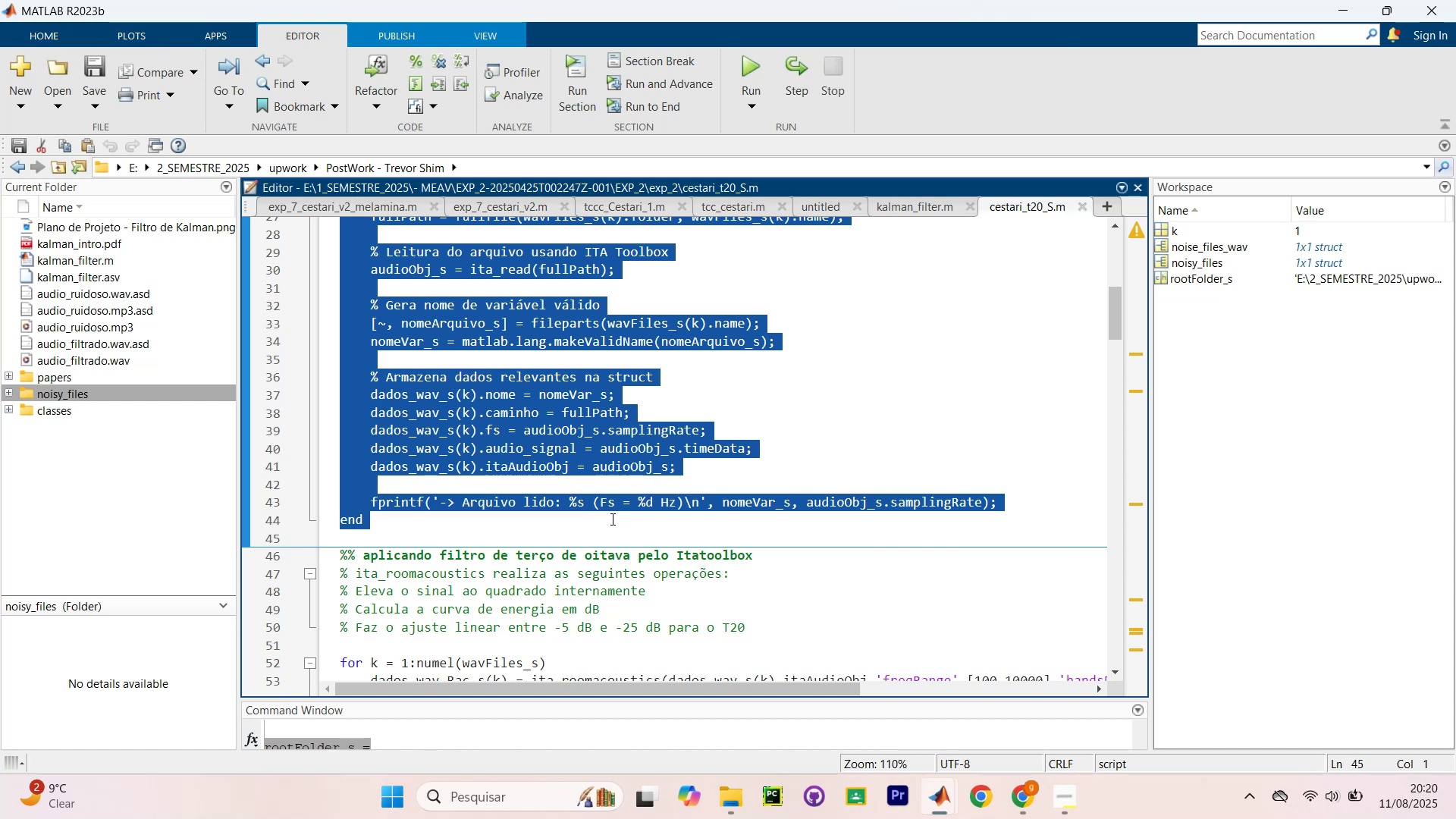 
key(Control+C)
 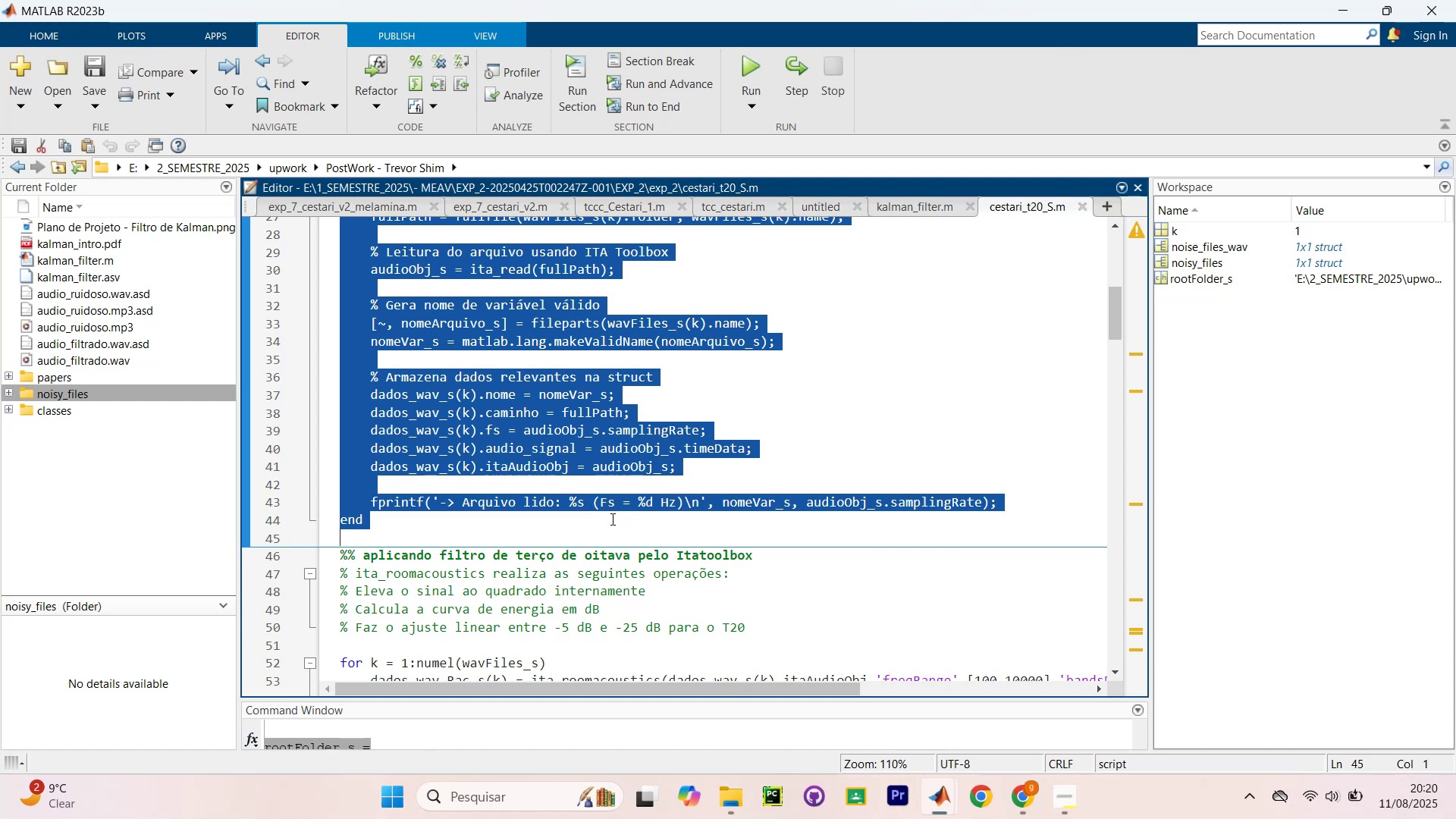 
key(Control+C)
 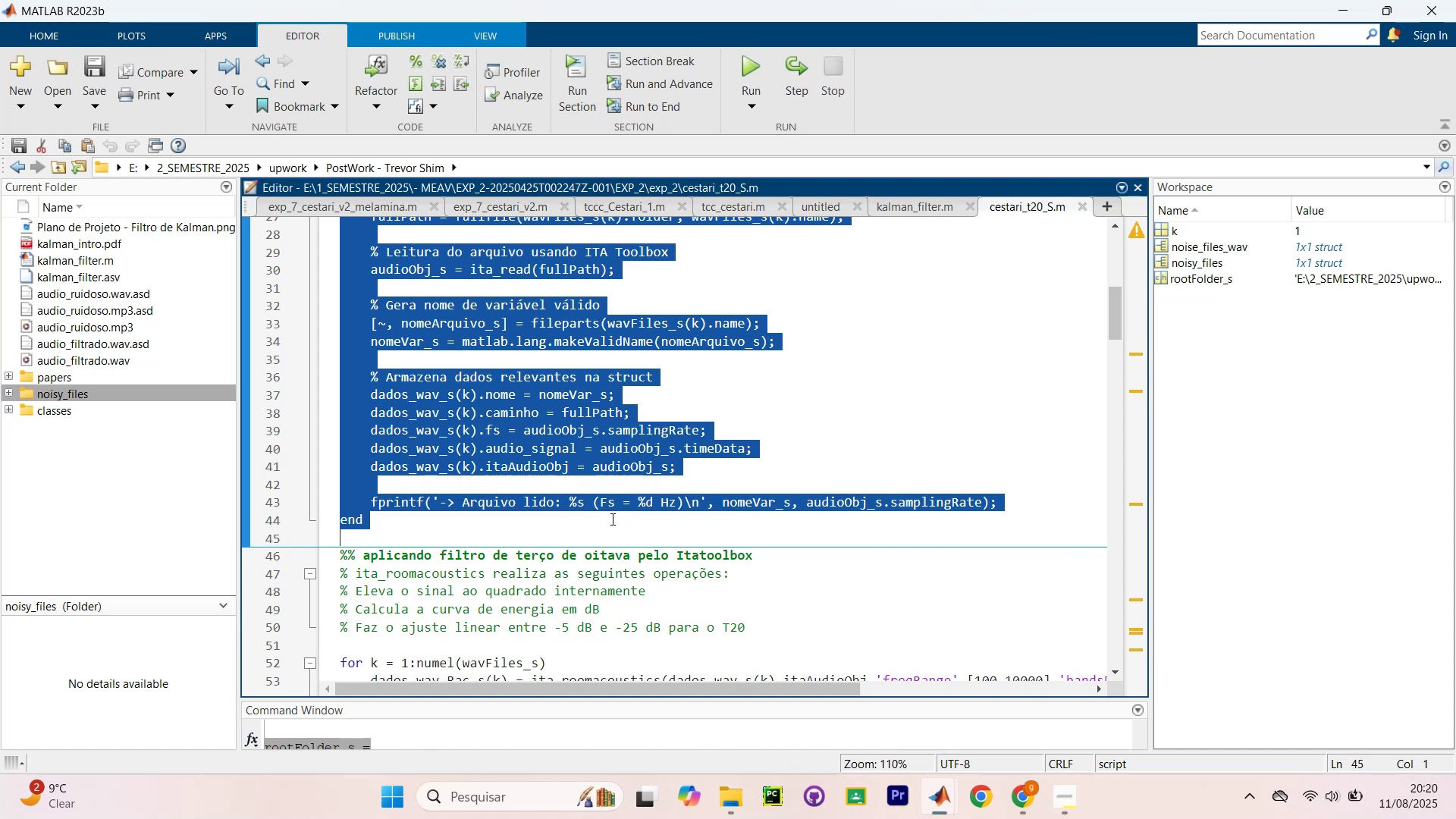 
key(Control+C)
 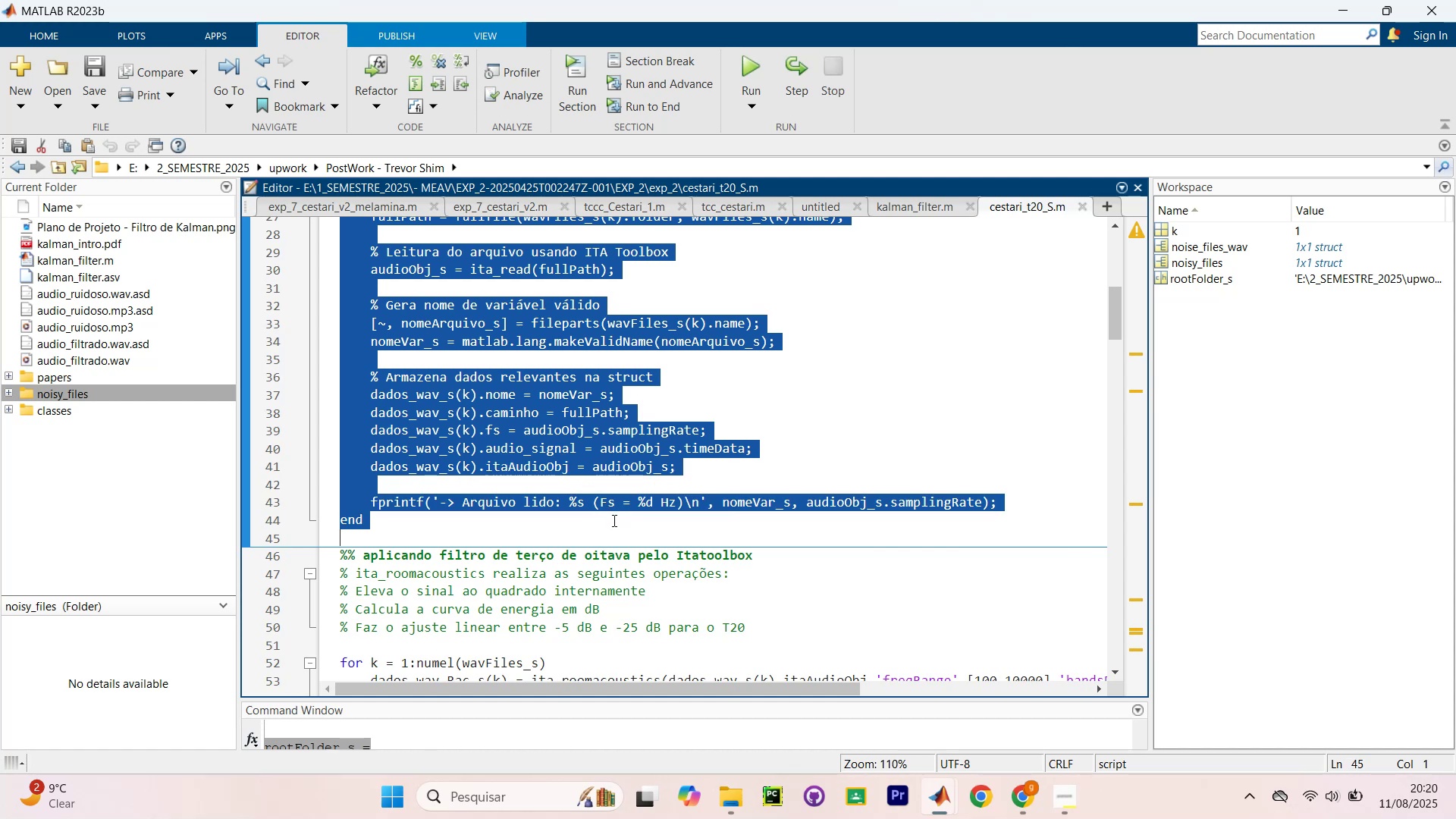 
key(Control+C)
 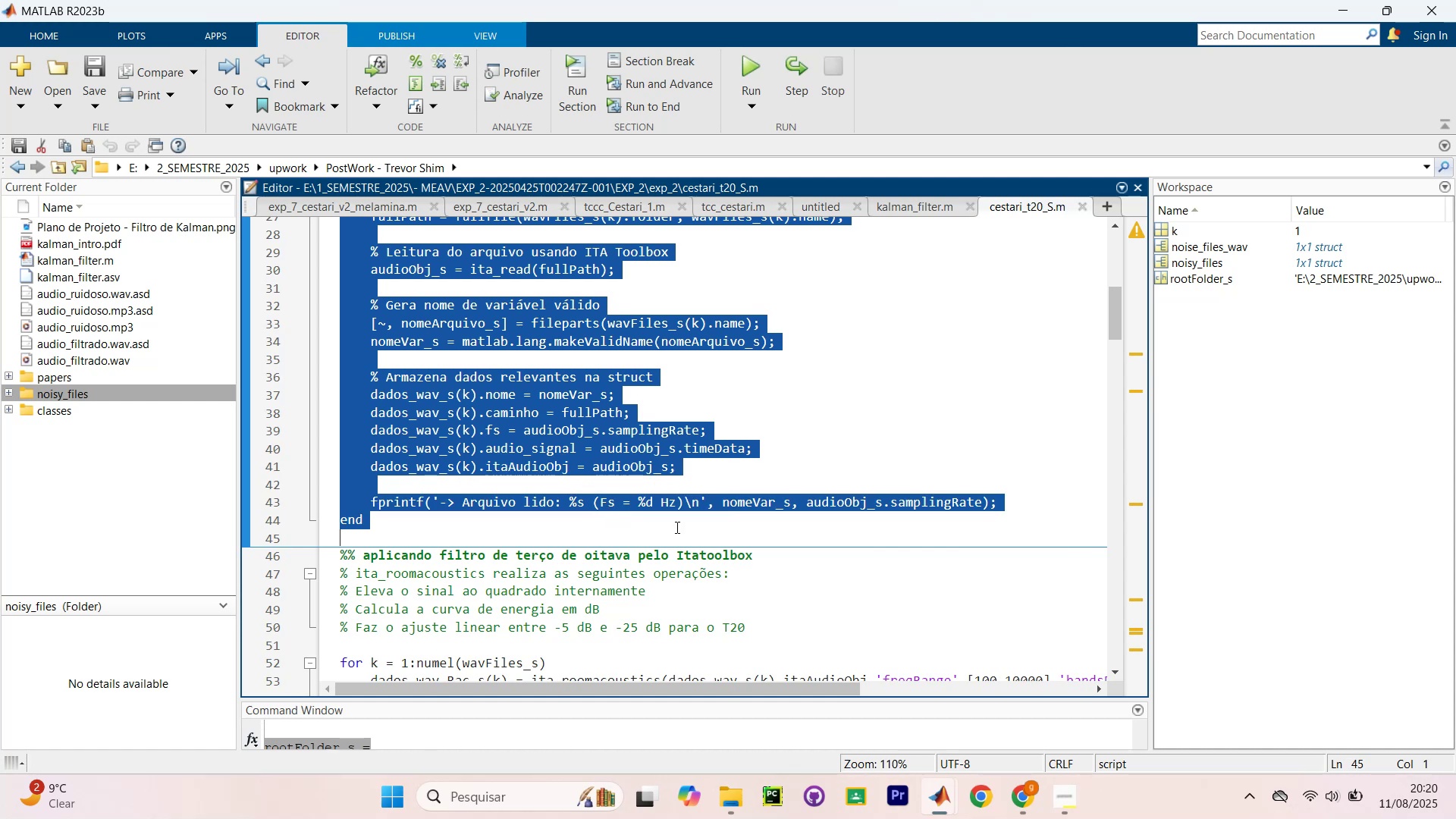 
key(Control+C)
 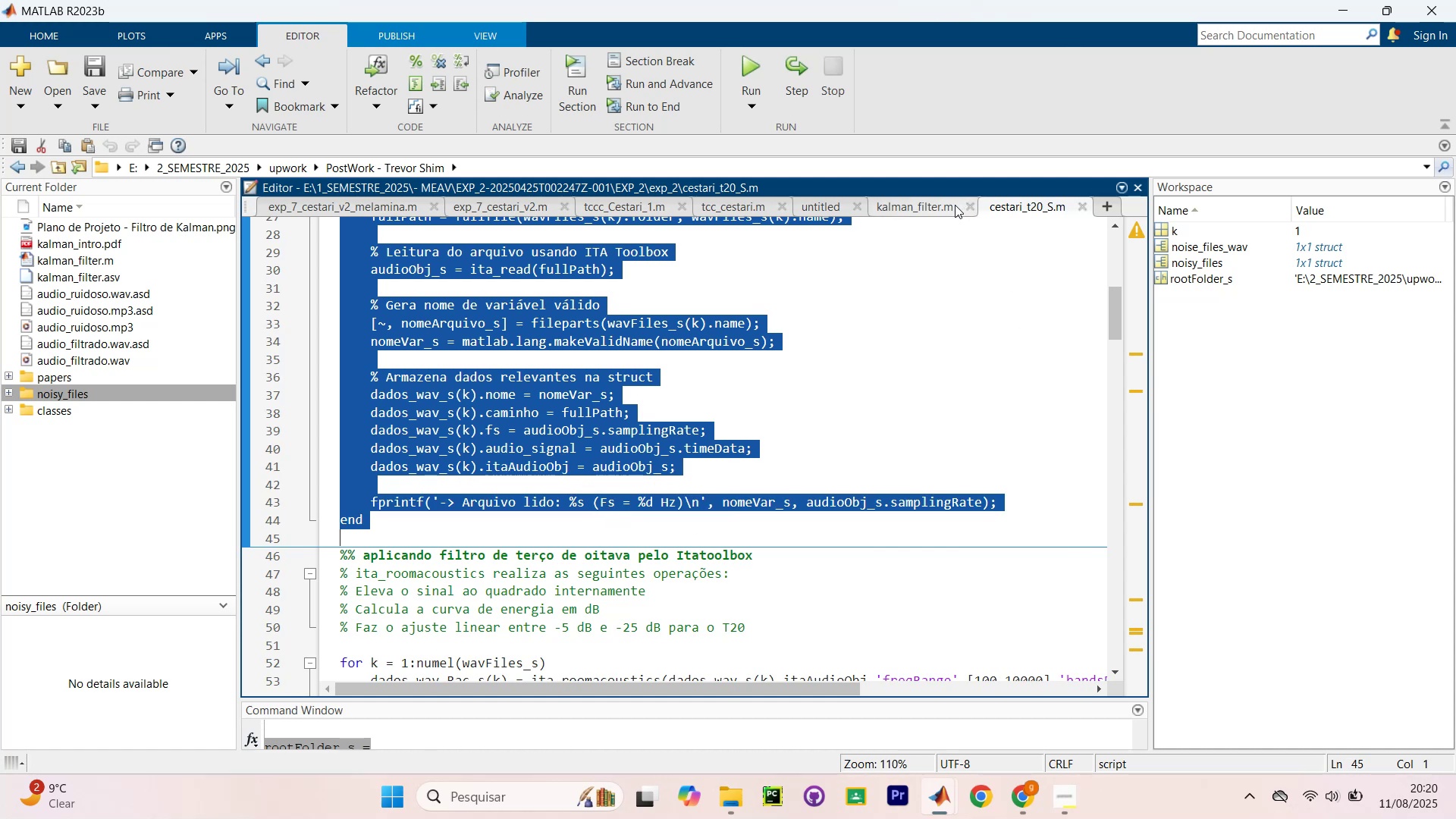 
left_click([945, 215])
 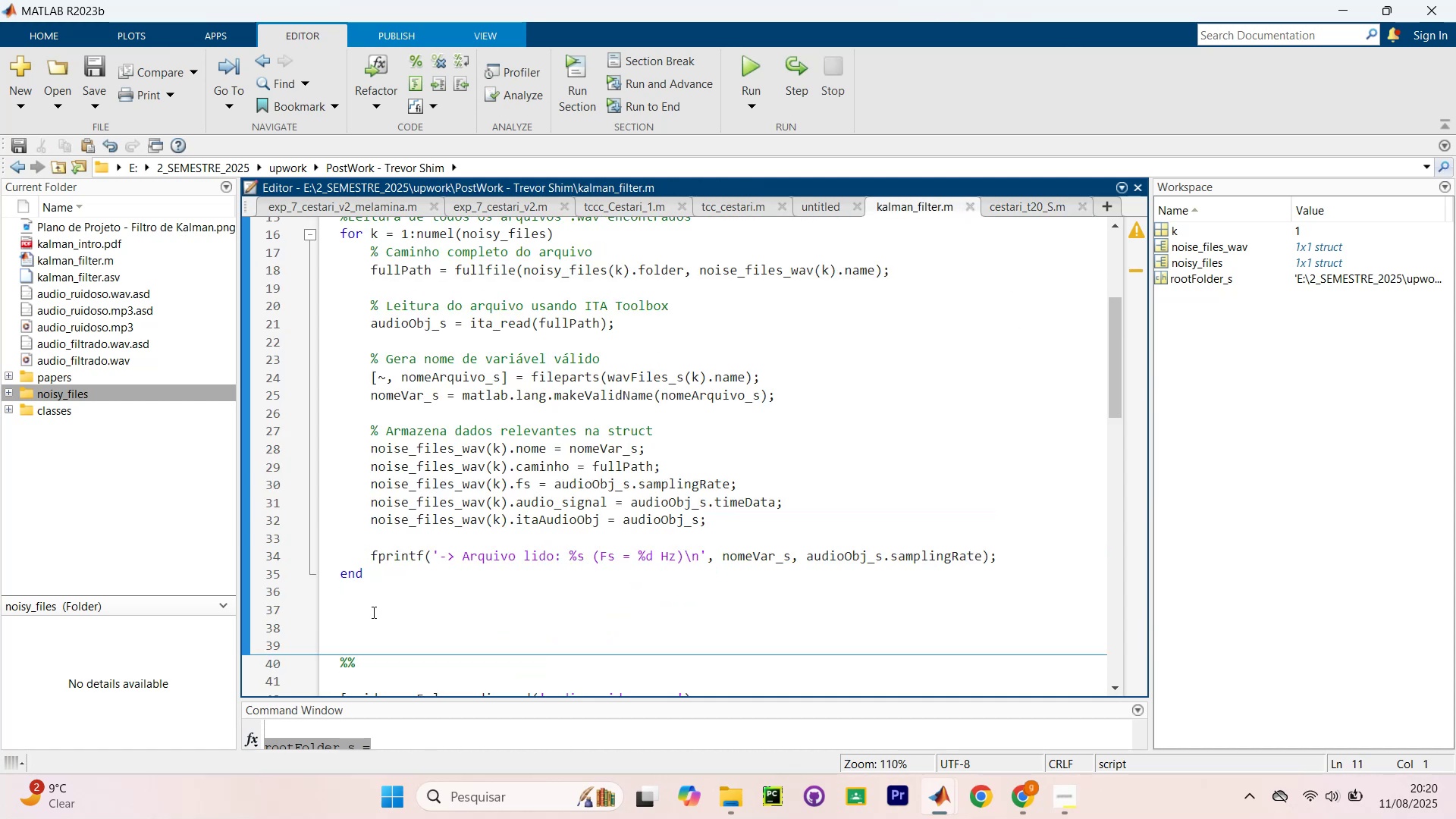 
left_click_drag(start_coordinate=[400, 614], to_coordinate=[318, 311])
 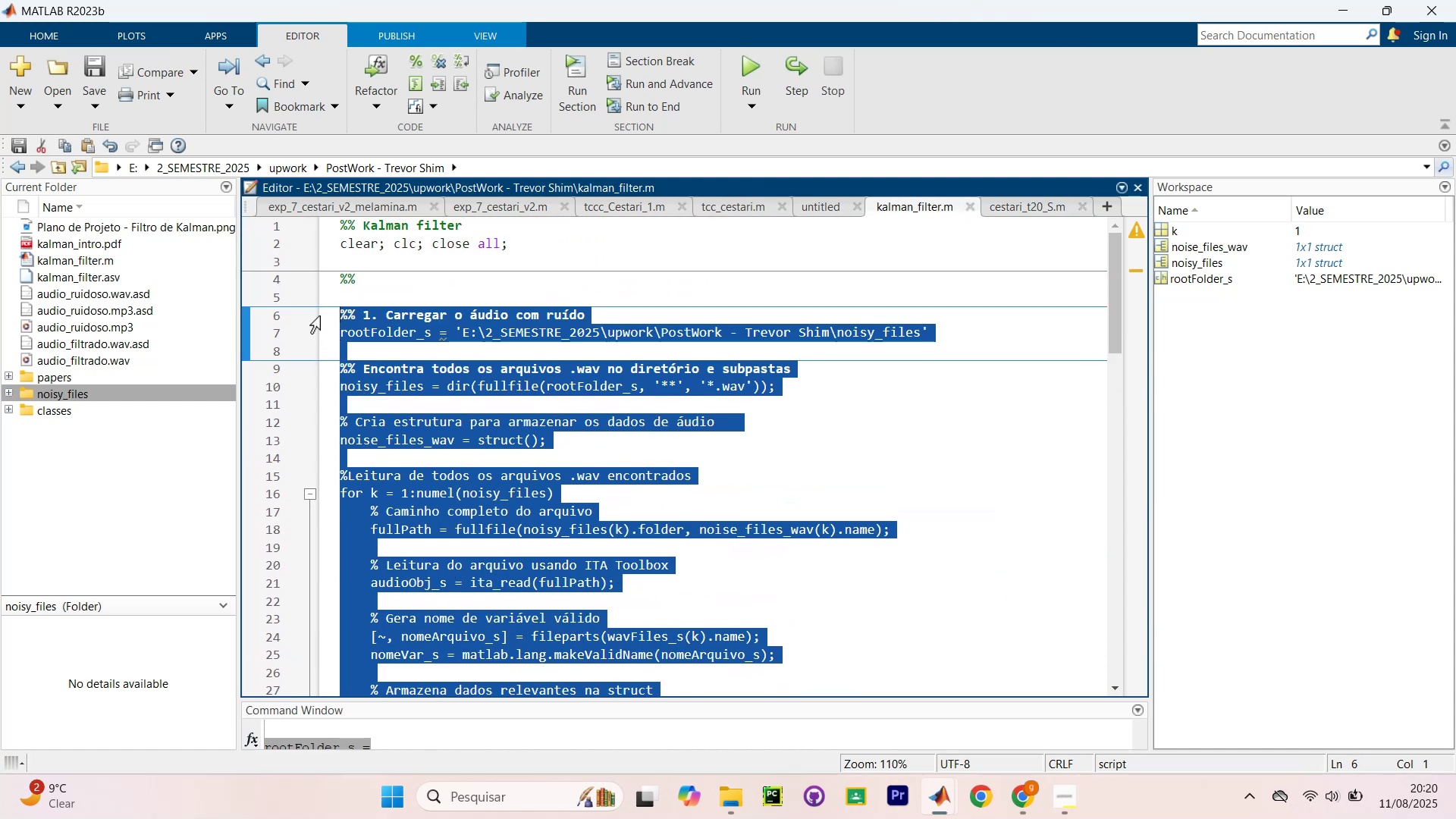 
scroll: coordinate [378, 392], scroll_direction: up, amount: 3.0
 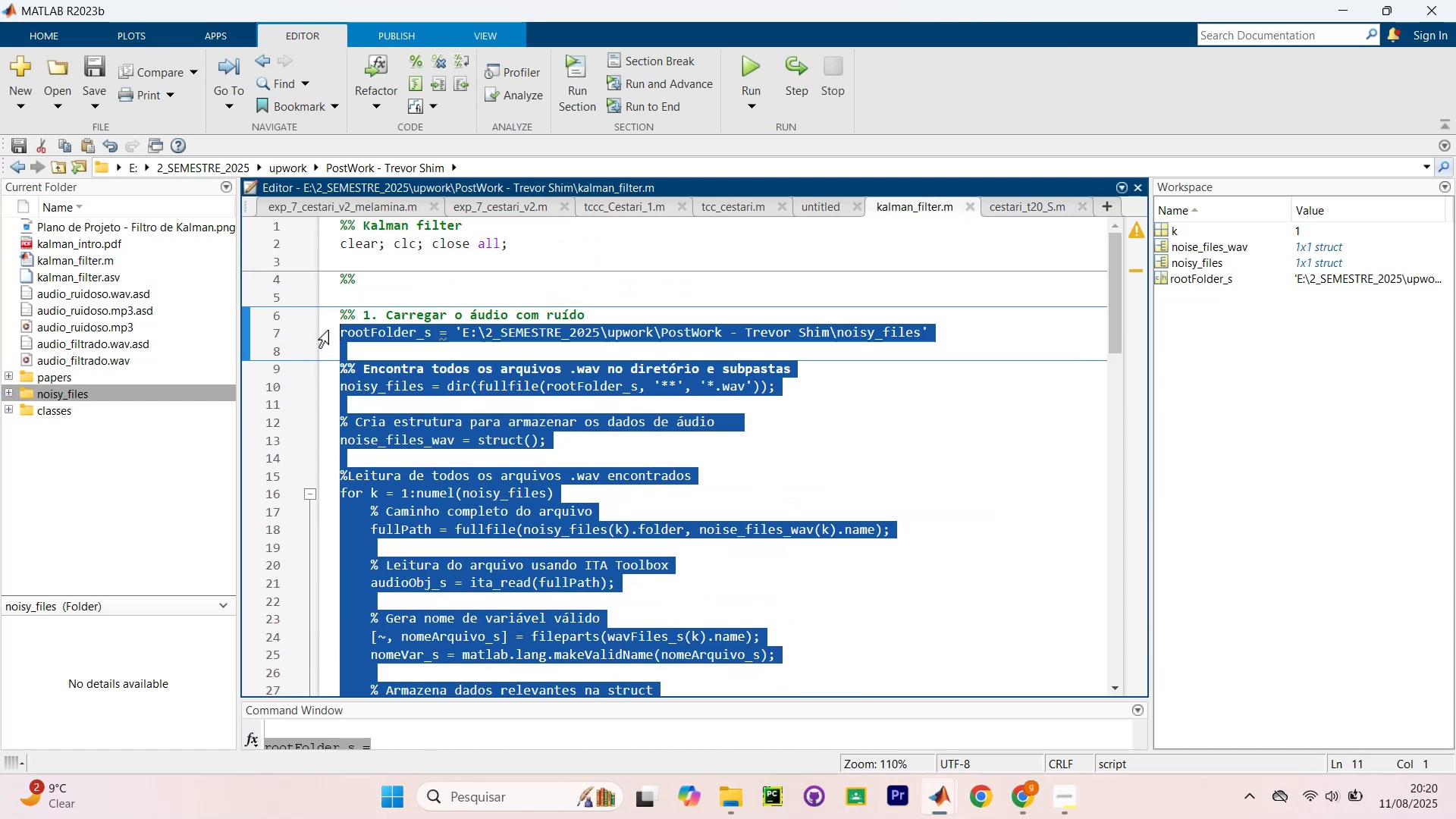 
key(Control+V)
 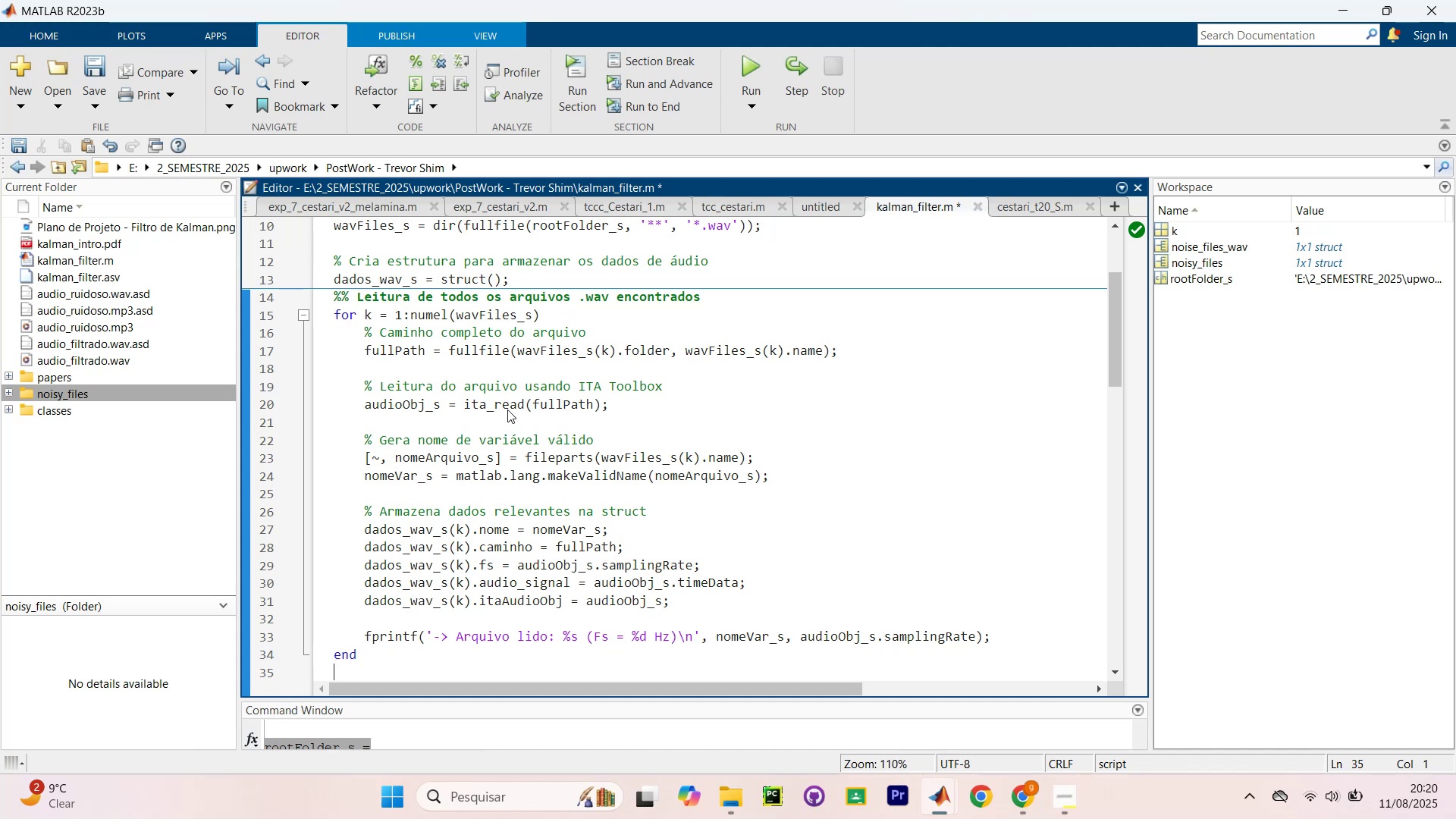 
scroll: coordinate [546, 309], scroll_direction: up, amount: 2.0
 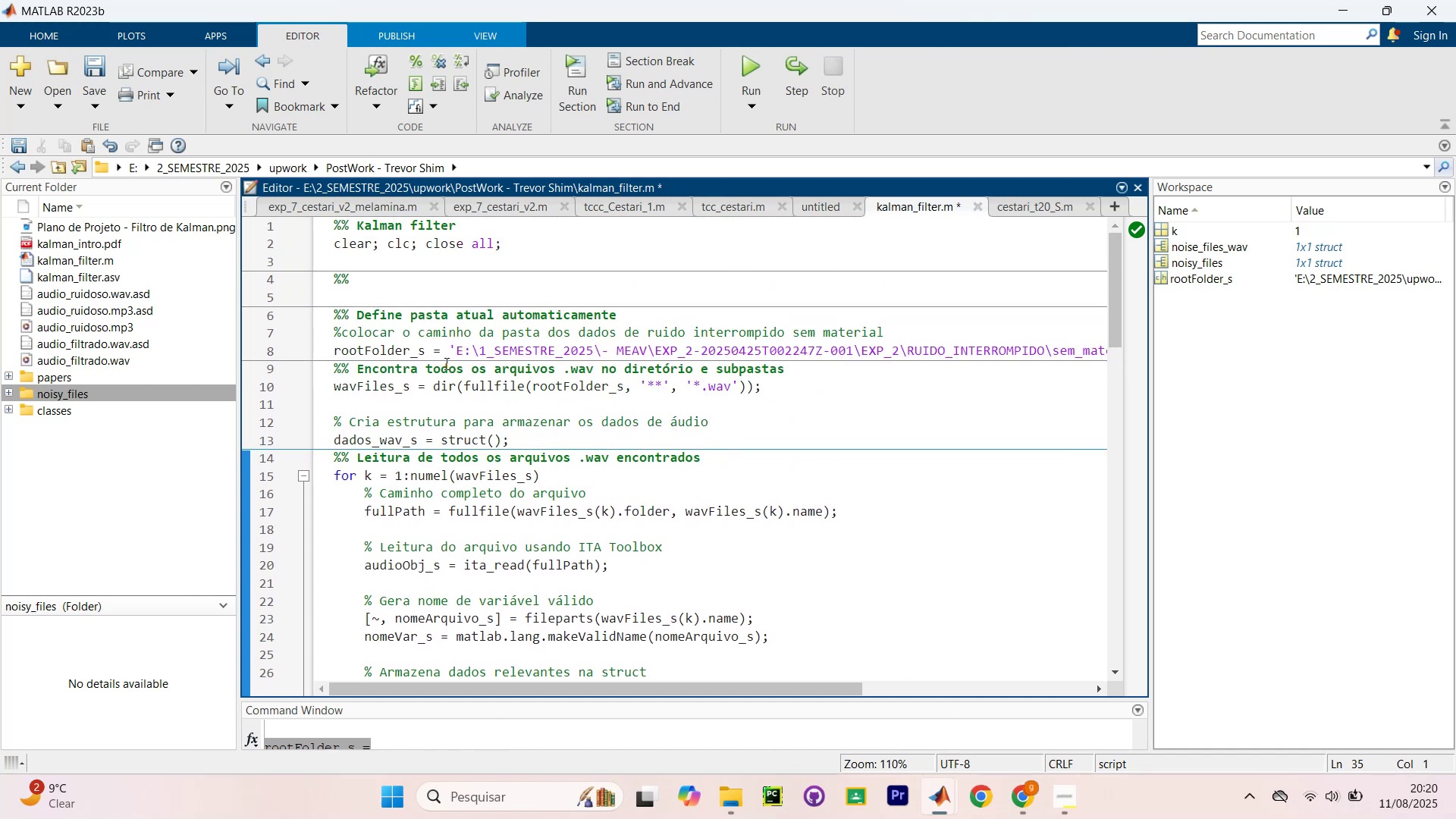 
left_click_drag(start_coordinate=[458, 347], to_coordinate=[803, 355])
 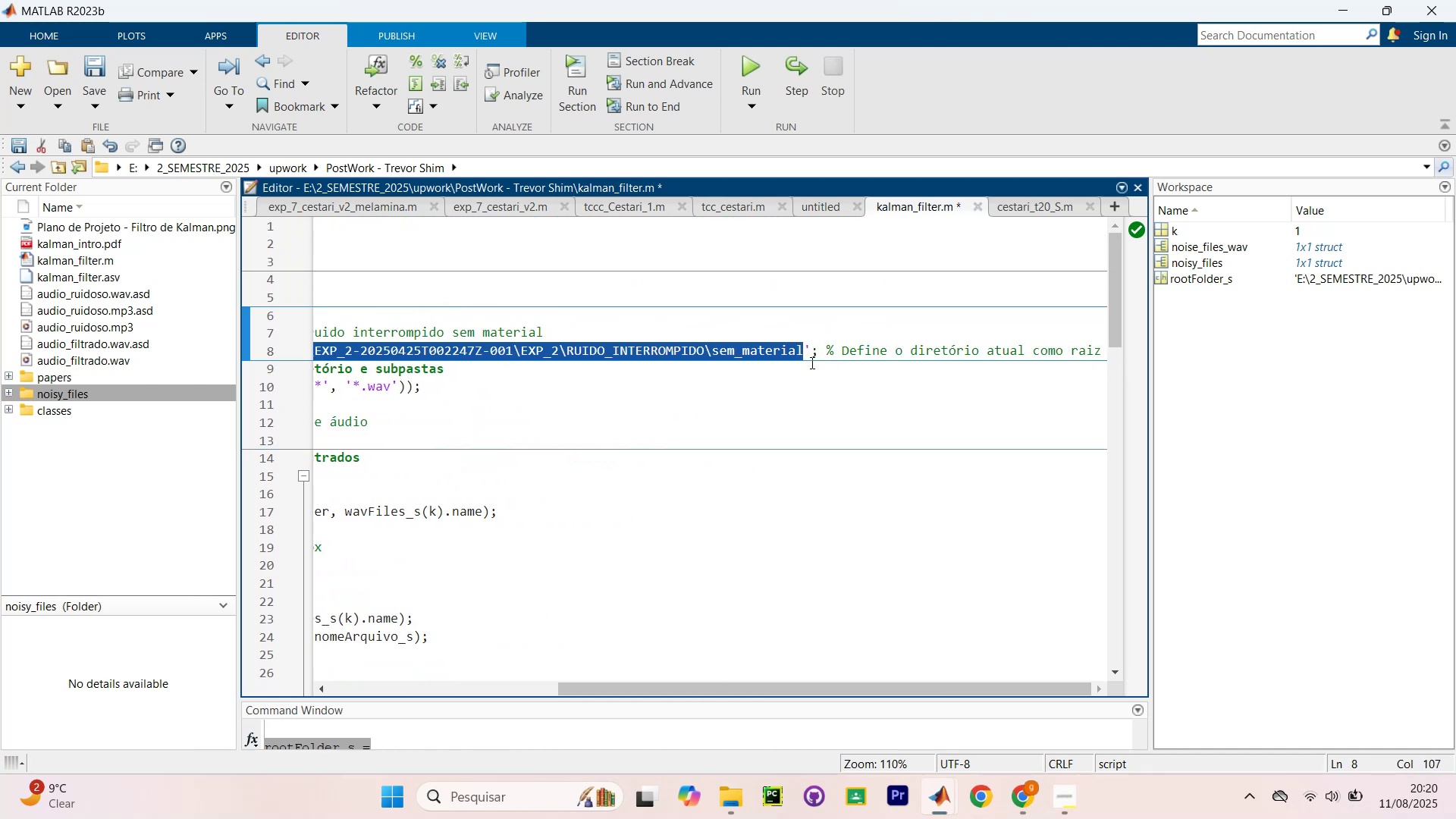 
key(Backspace)
 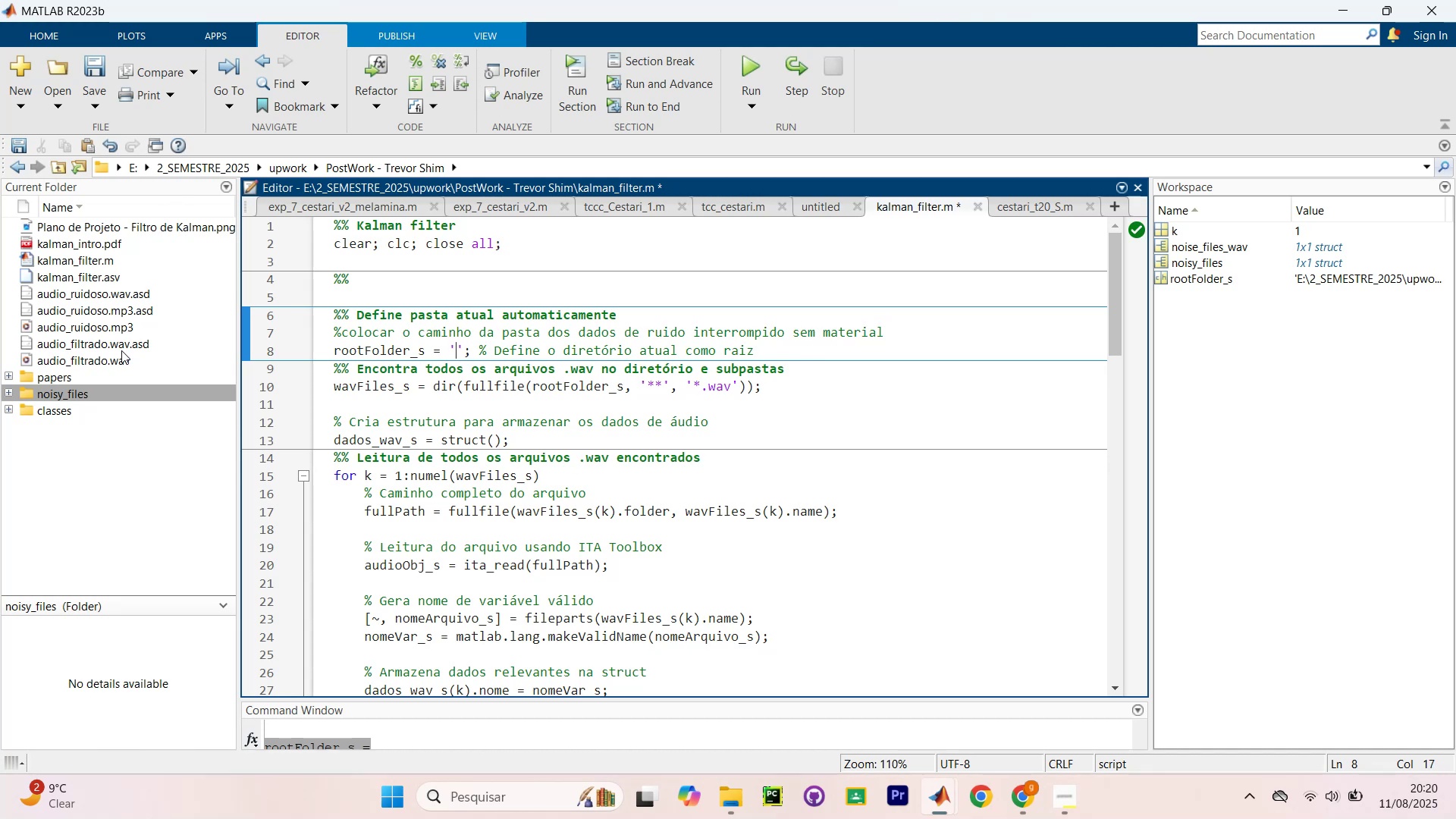 
right_click([67, 390])
 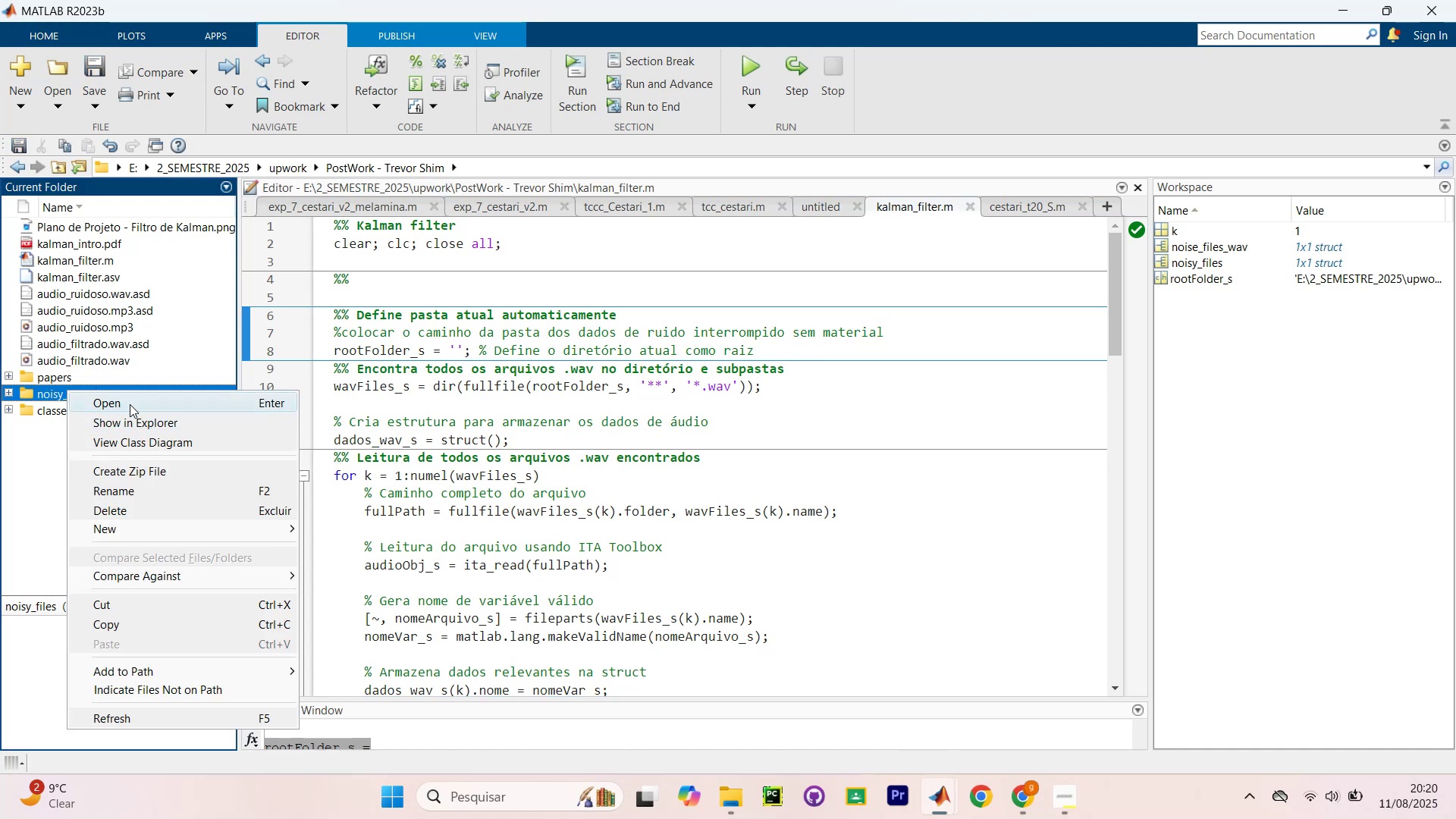 
left_click([48, 472])
 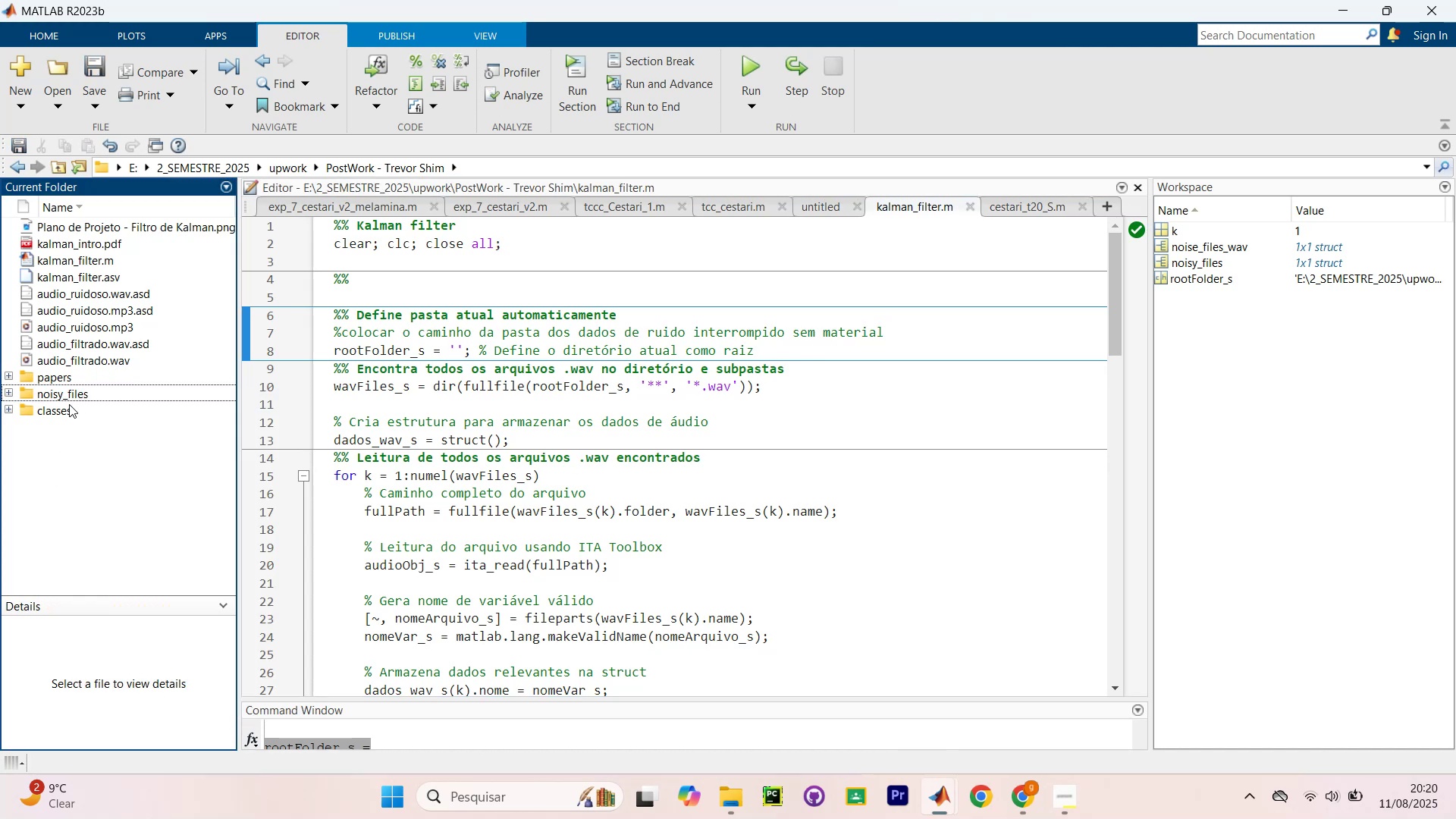 
left_click_drag(start_coordinate=[67, 395], to_coordinate=[510, 733])
 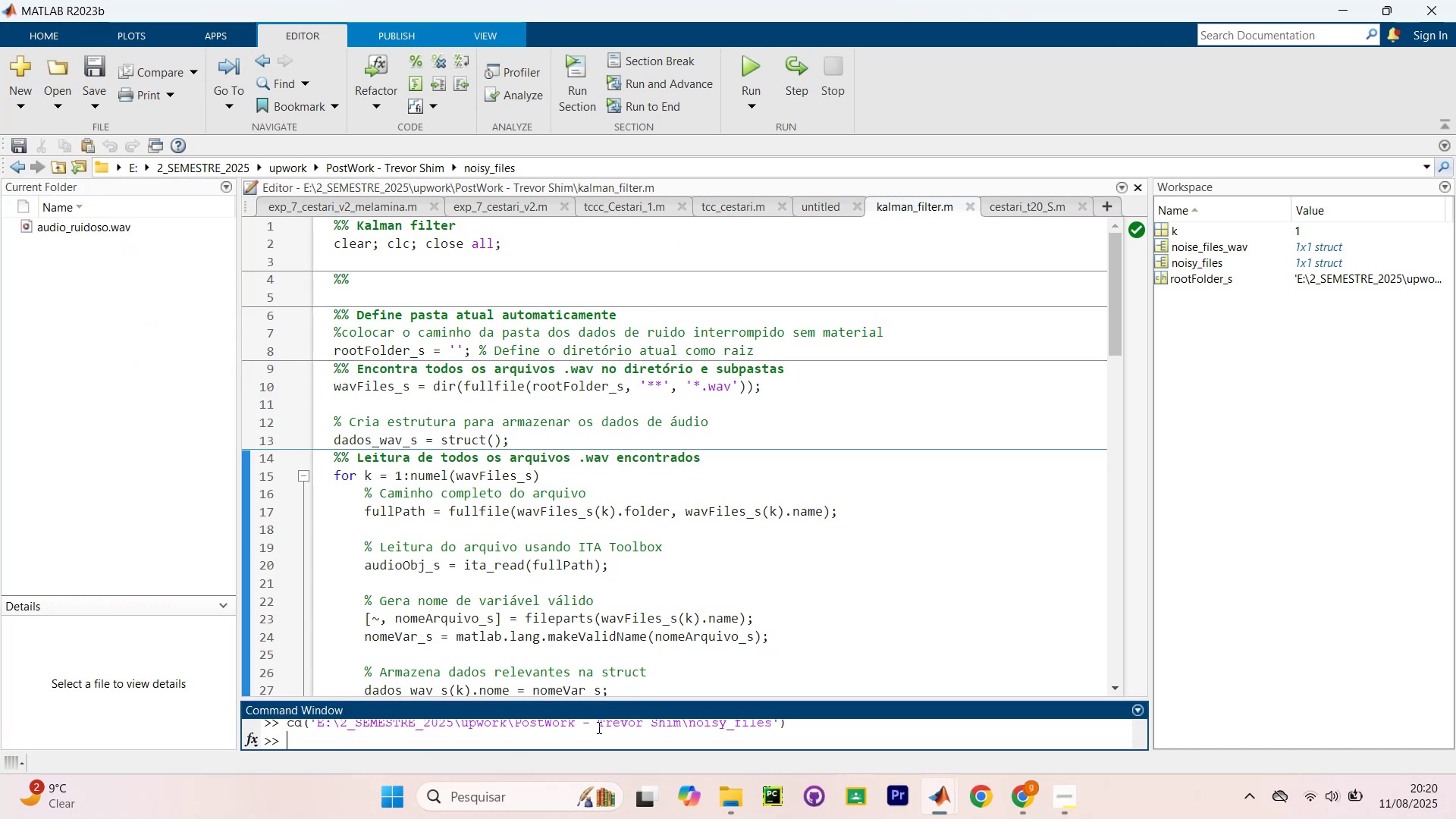 
left_click_drag(start_coordinate=[593, 698], to_coordinate=[626, 523])
 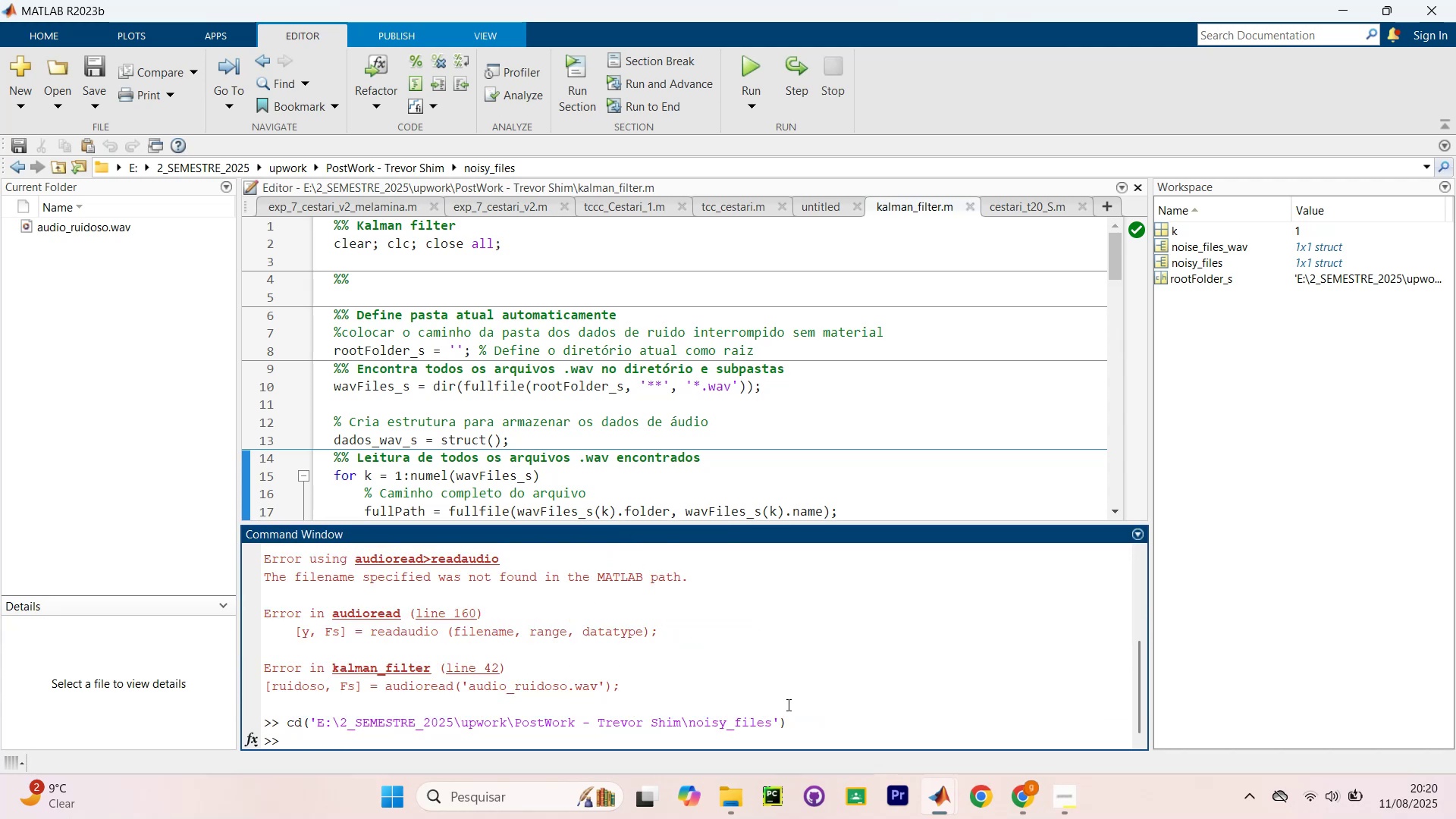 
left_click_drag(start_coordinate=[808, 723], to_coordinate=[311, 720])
 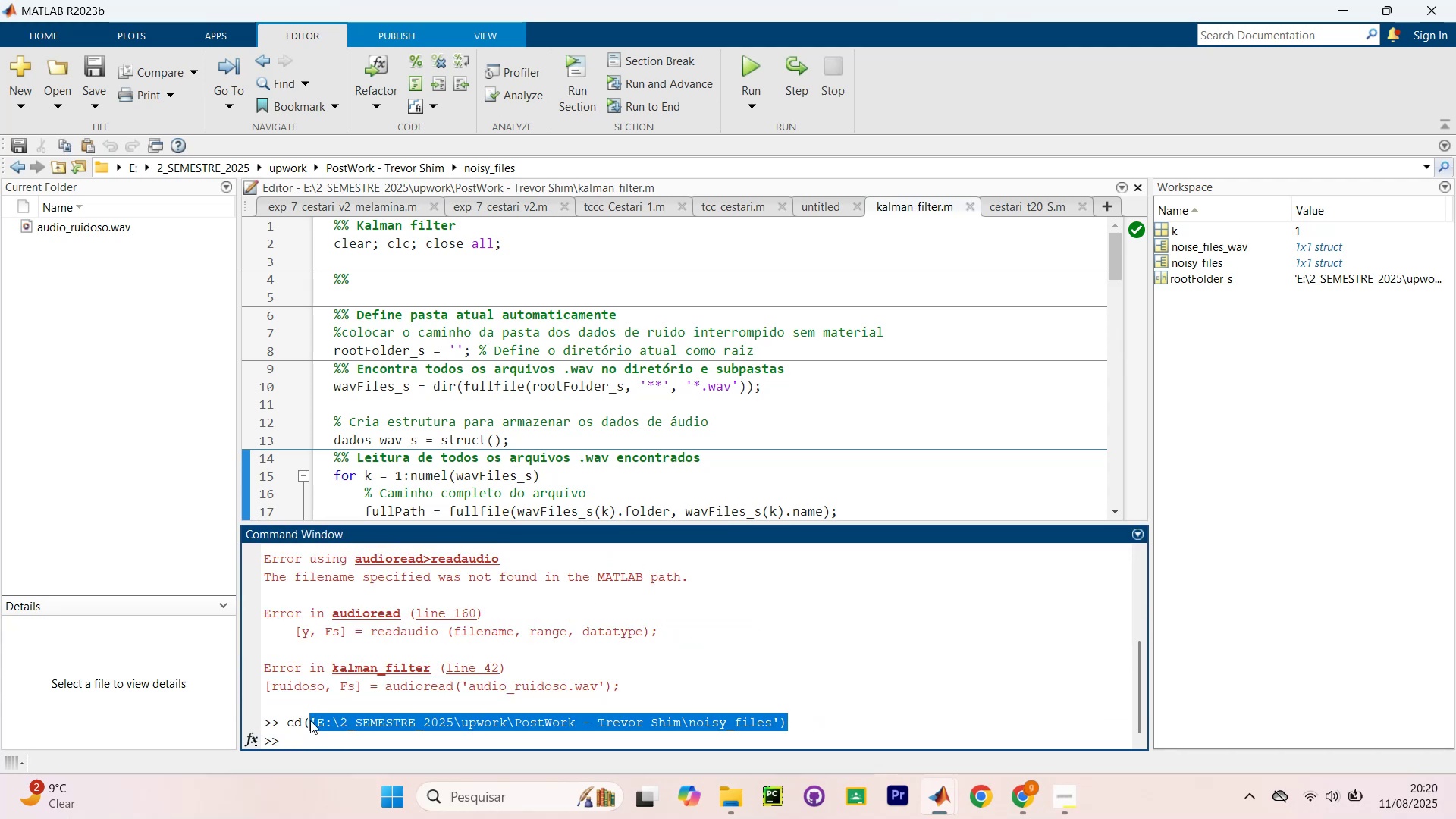 
key(Control+C)
 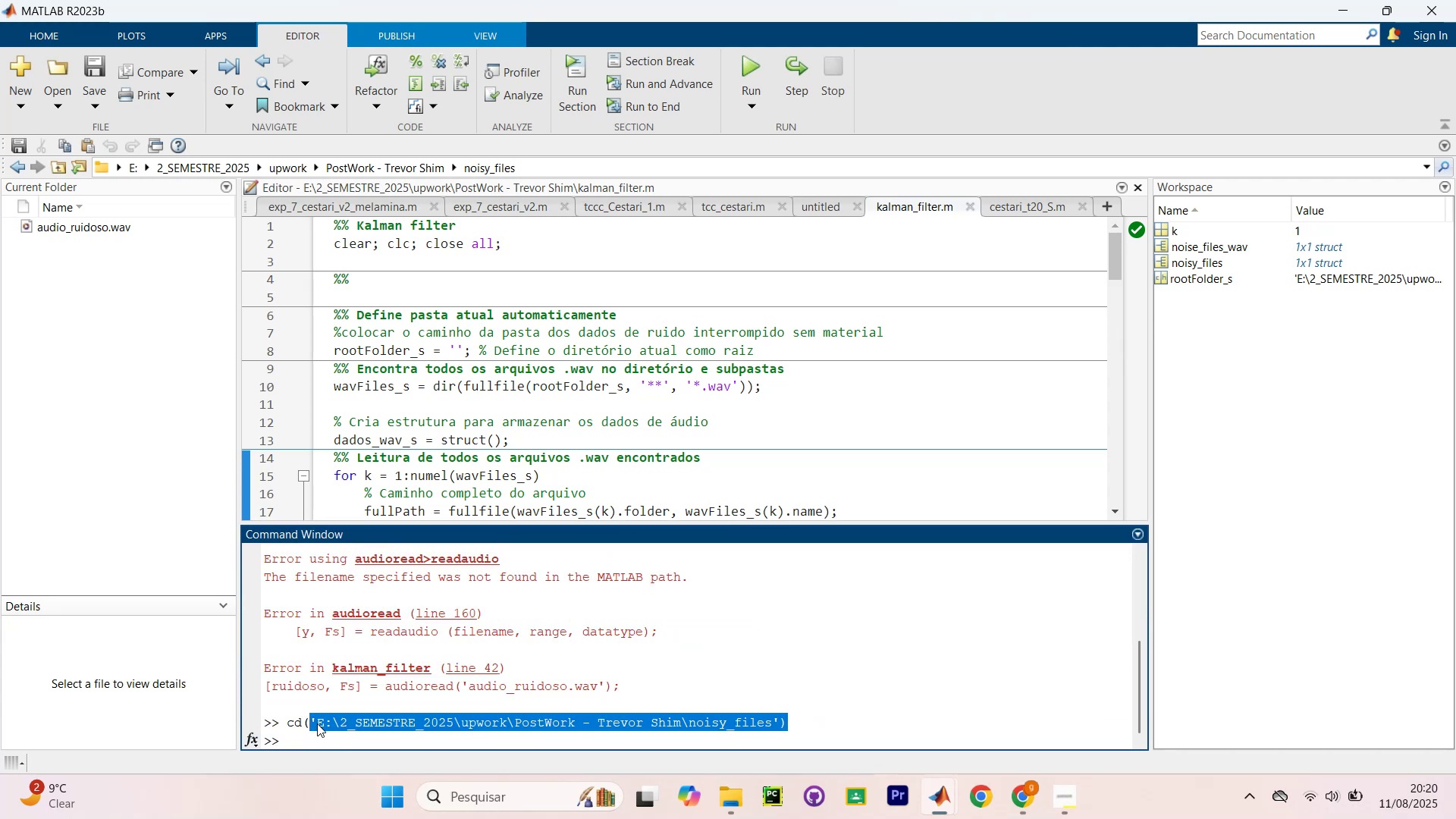 
key(Control+C)
 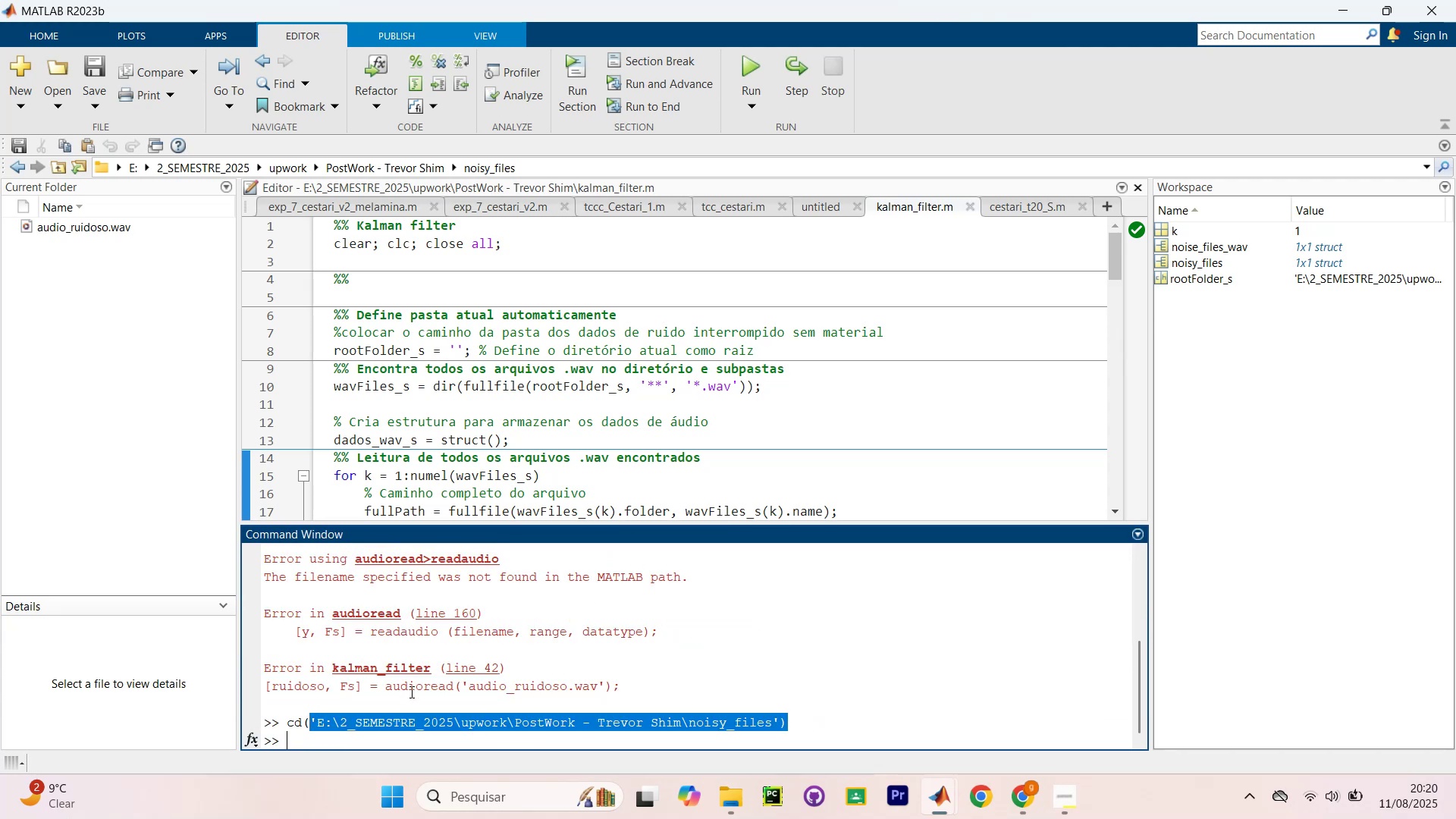 
key(Control+C)
 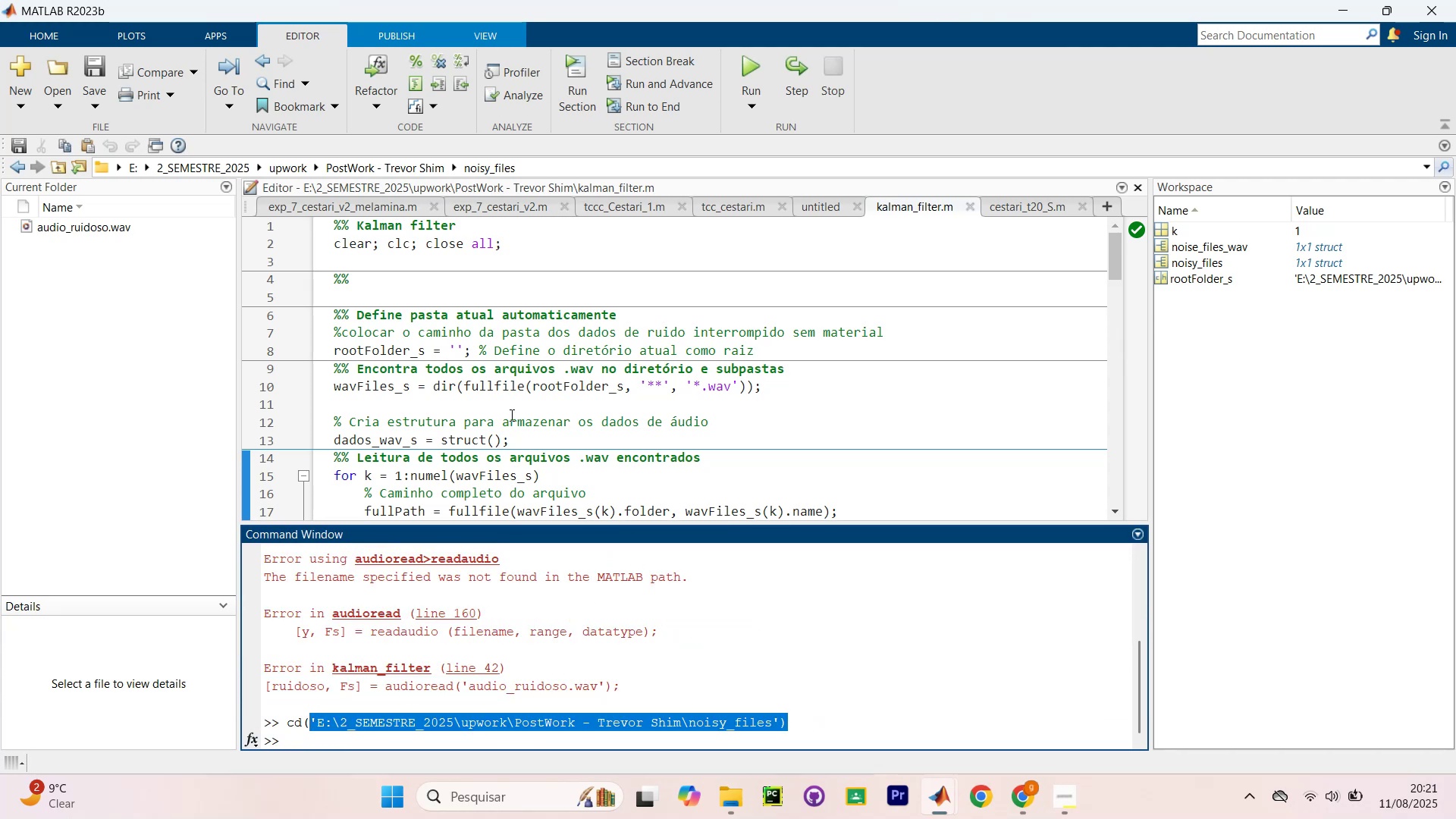 
scroll: coordinate [528, 321], scroll_direction: up, amount: 4.0
 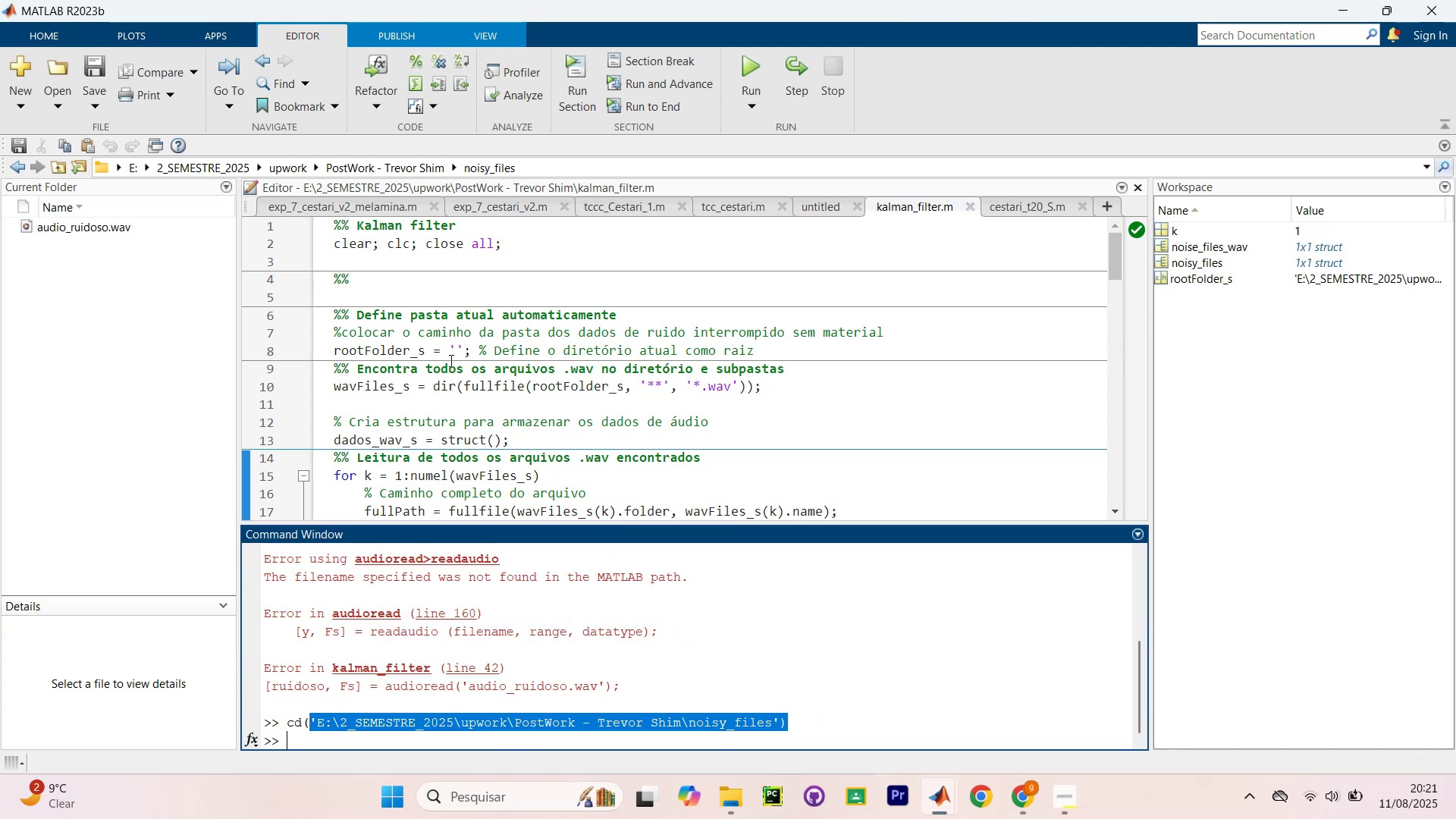 
left_click([459, 352])
 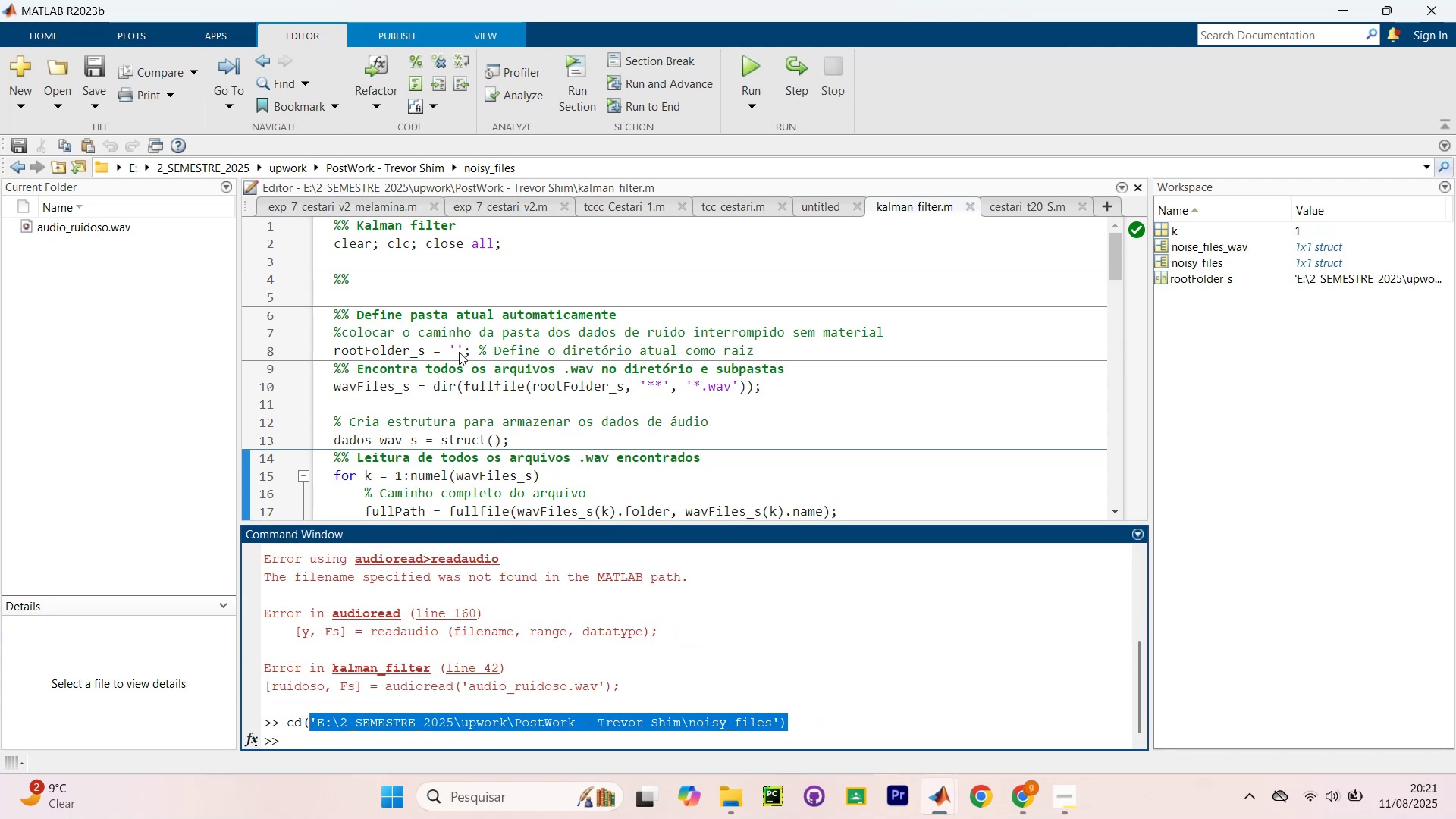 
key(Control+V)
 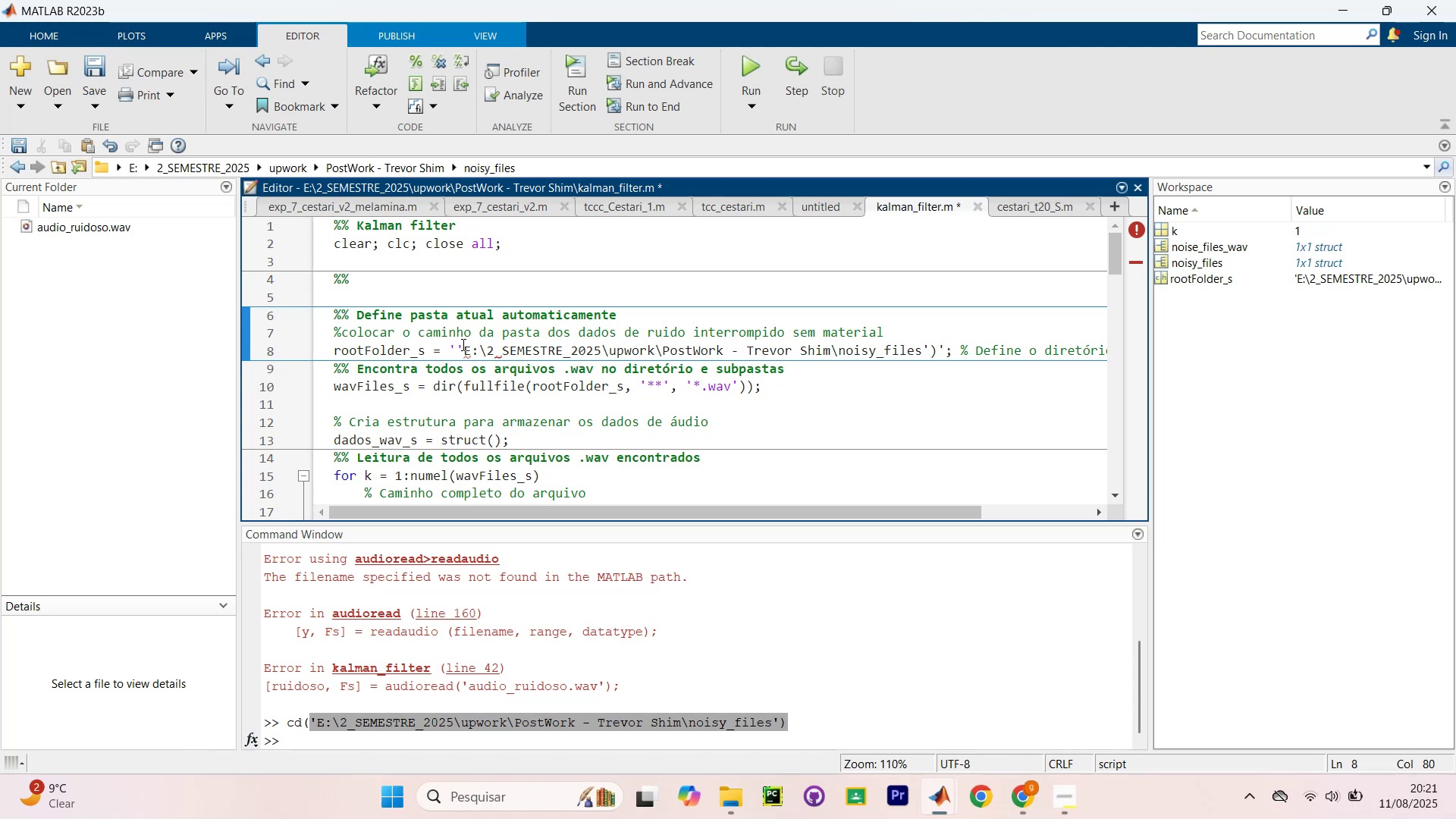 
key(Backspace)
 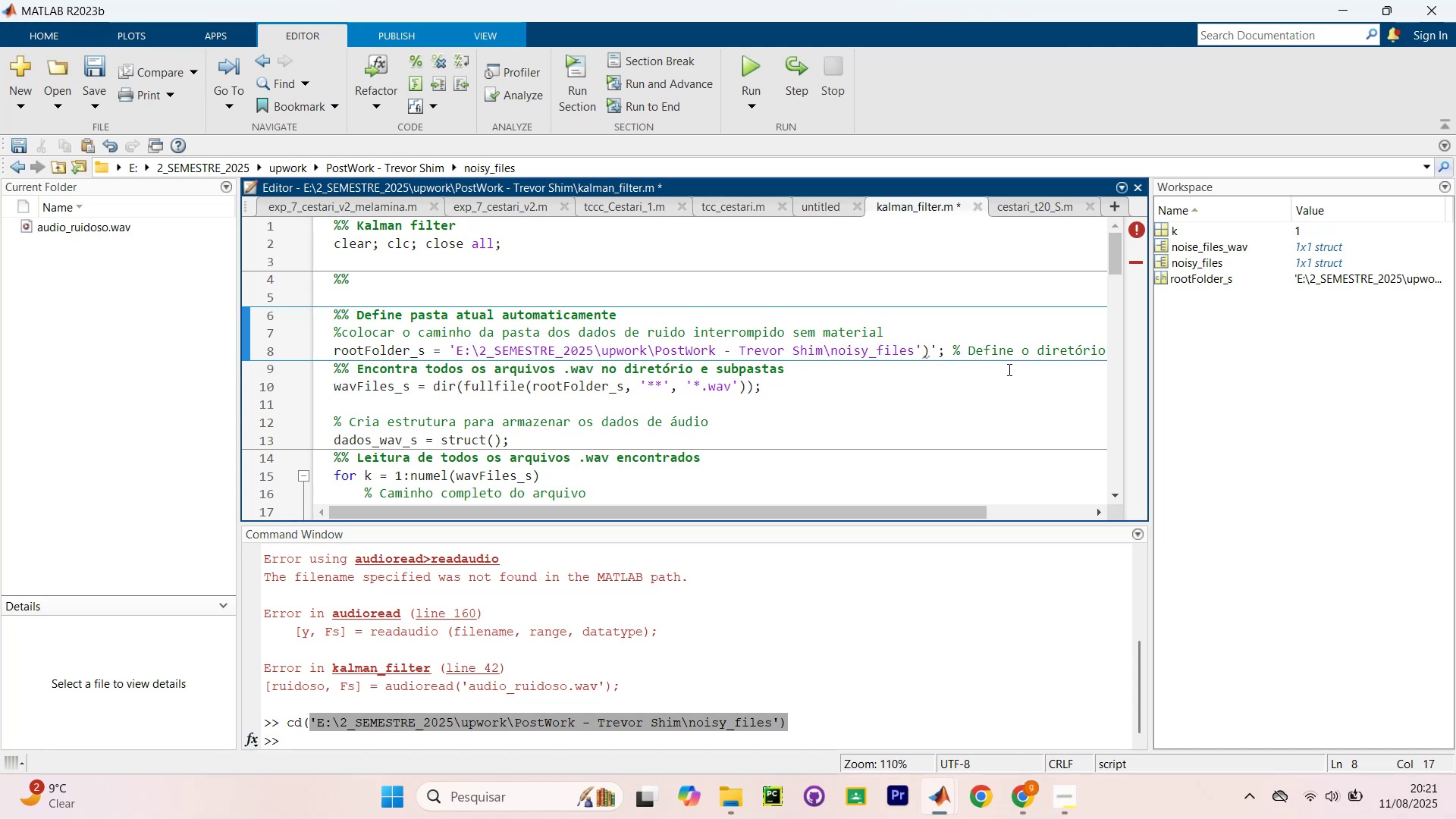 
left_click_drag(start_coordinate=[821, 507], to_coordinate=[423, 416])
 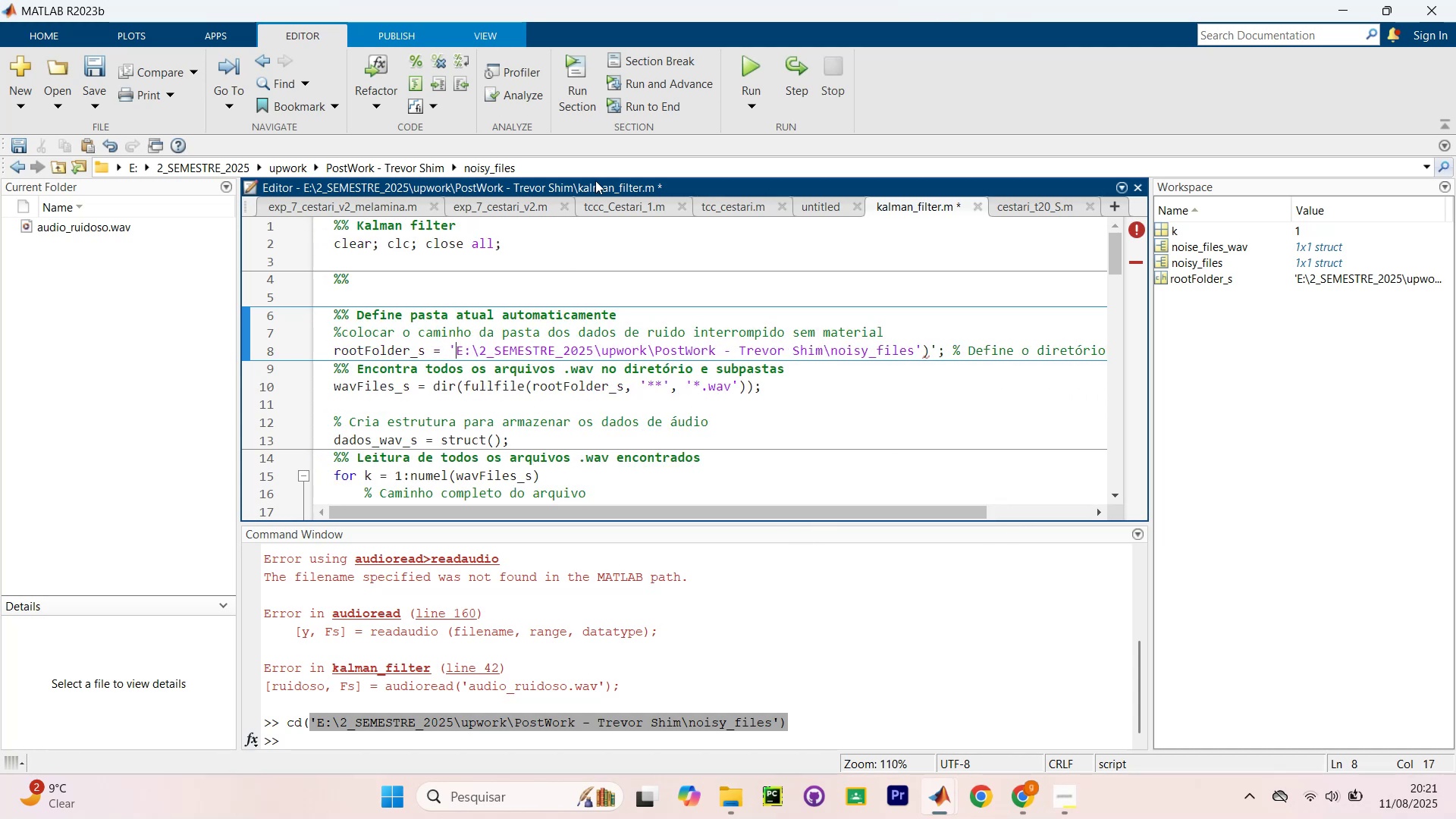 
left_click([667, 267])
 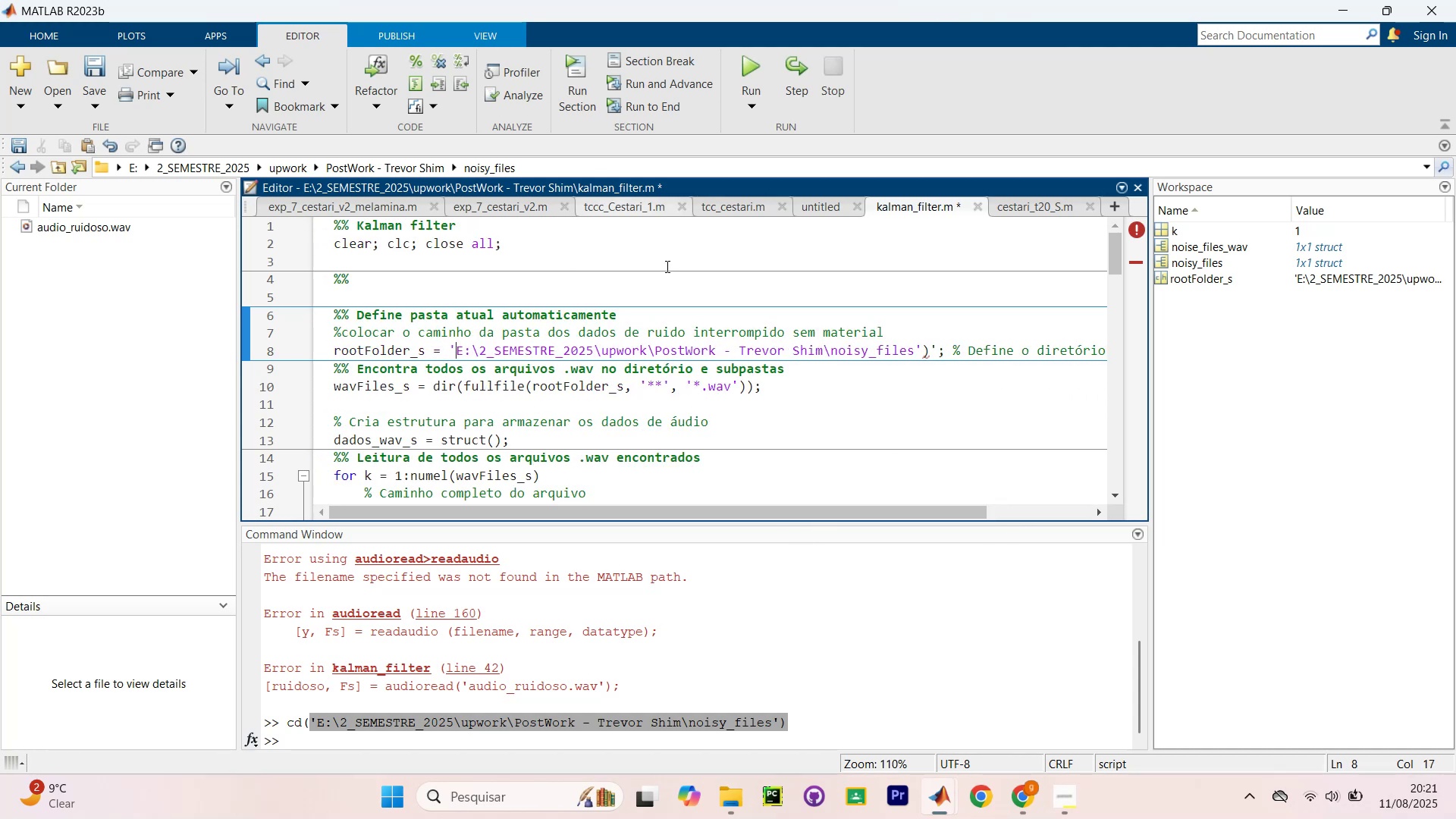 
key(Control+Shift+NumpadEnter)
 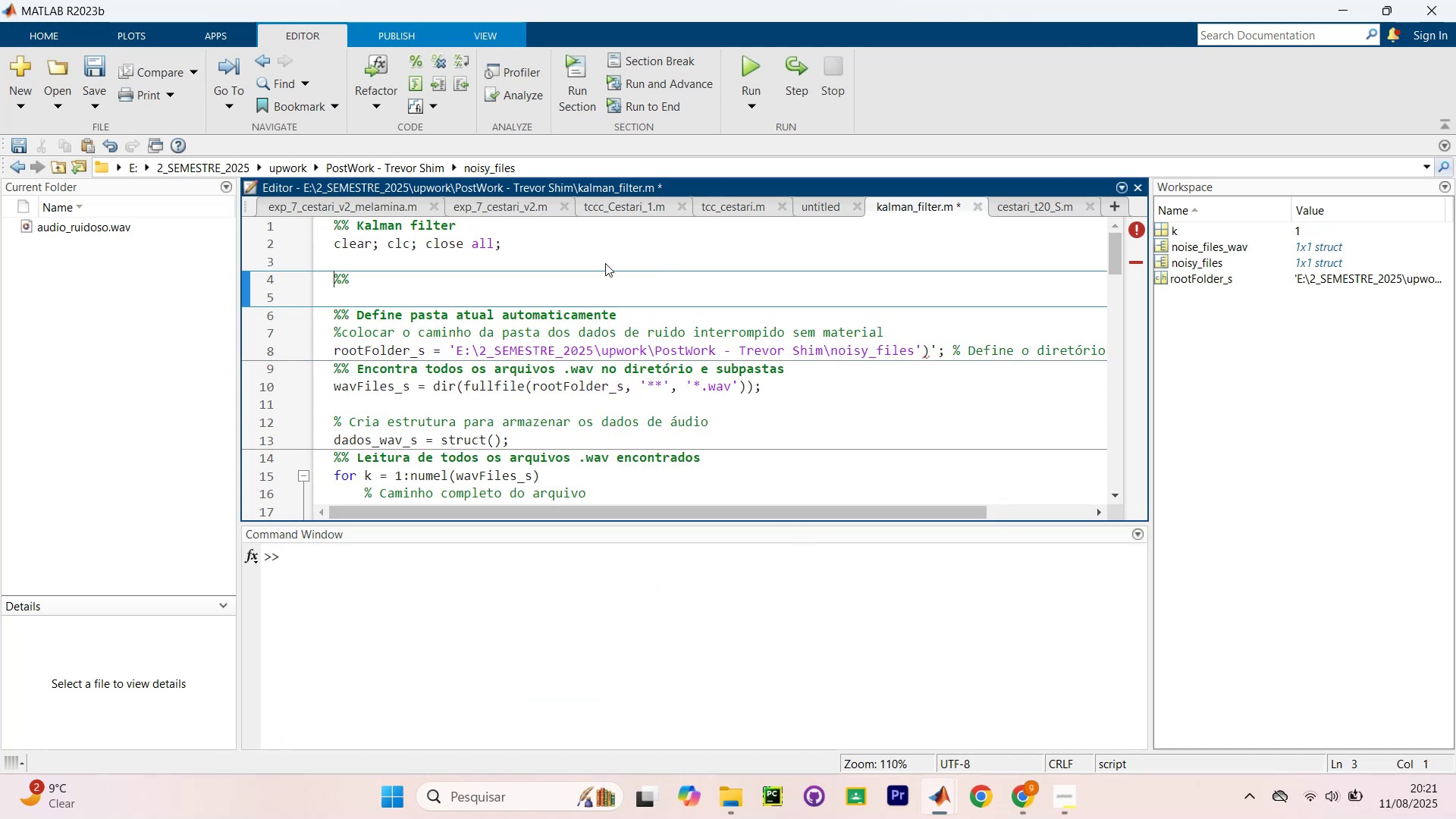 
key(Control+Shift+NumpadEnter)
 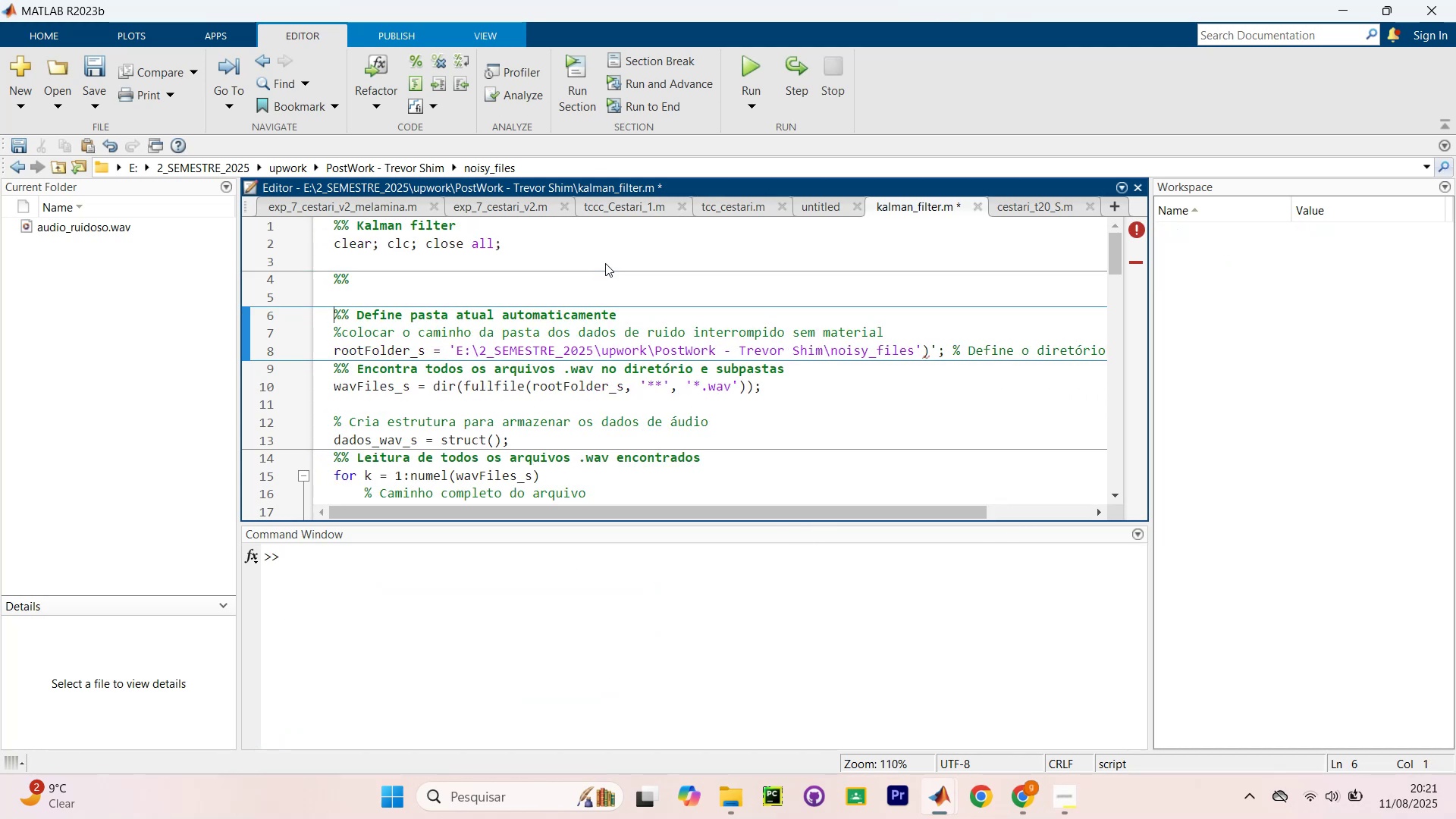 
key(Control+Shift+NumpadEnter)
 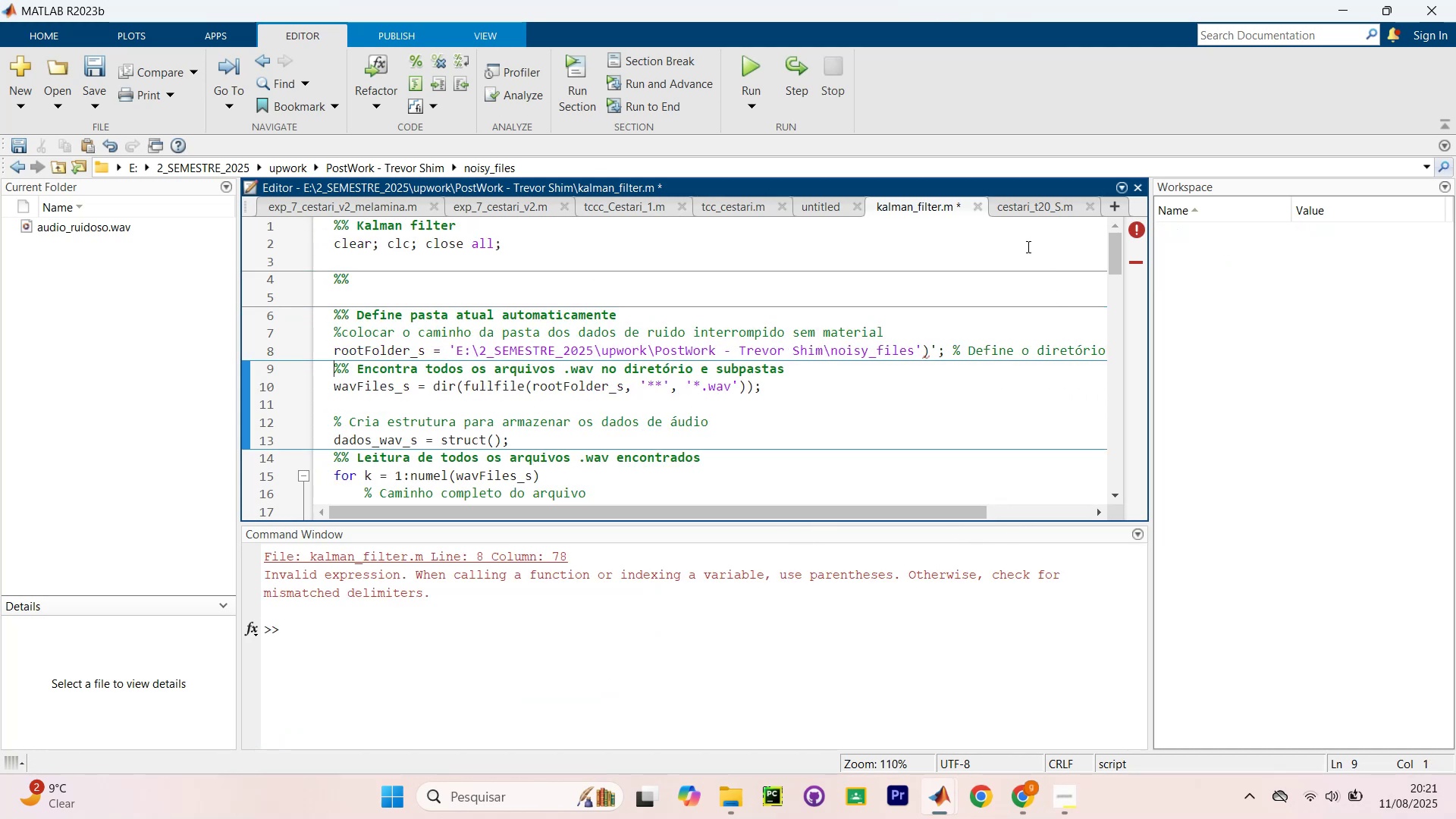 
left_click([936, 348])
 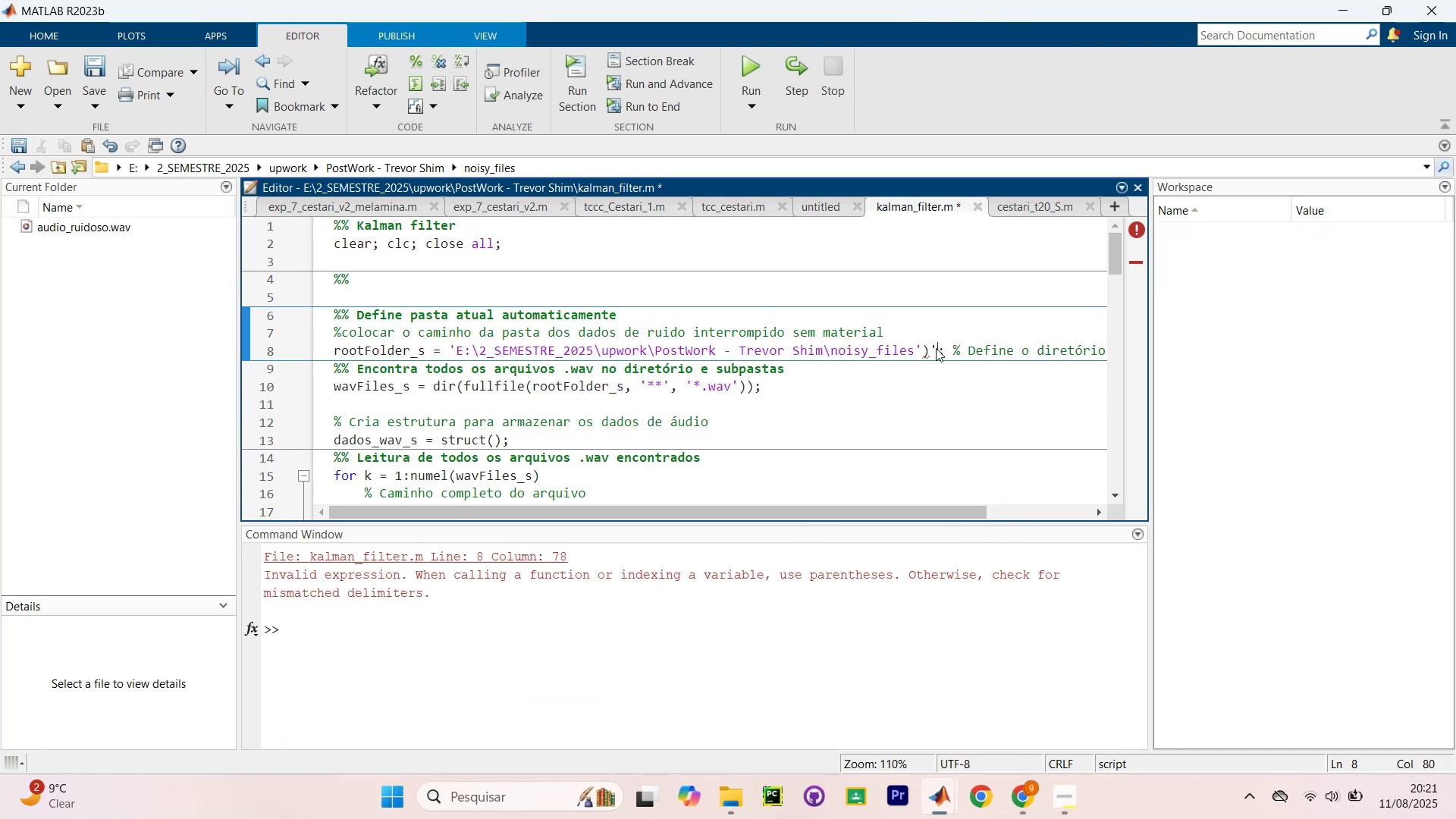 
key(Backspace)
 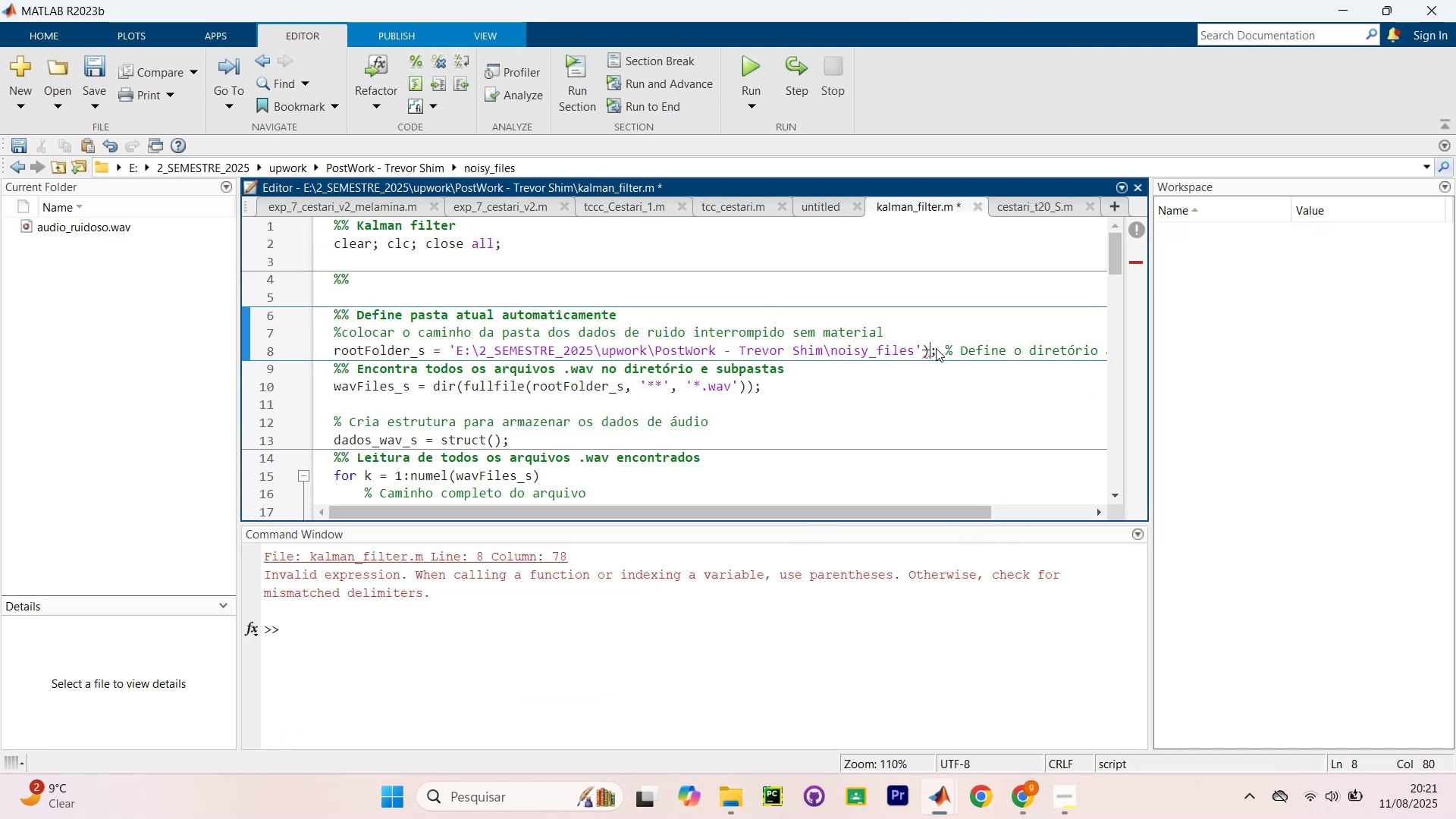 
key(Control+Shift+Enter)
 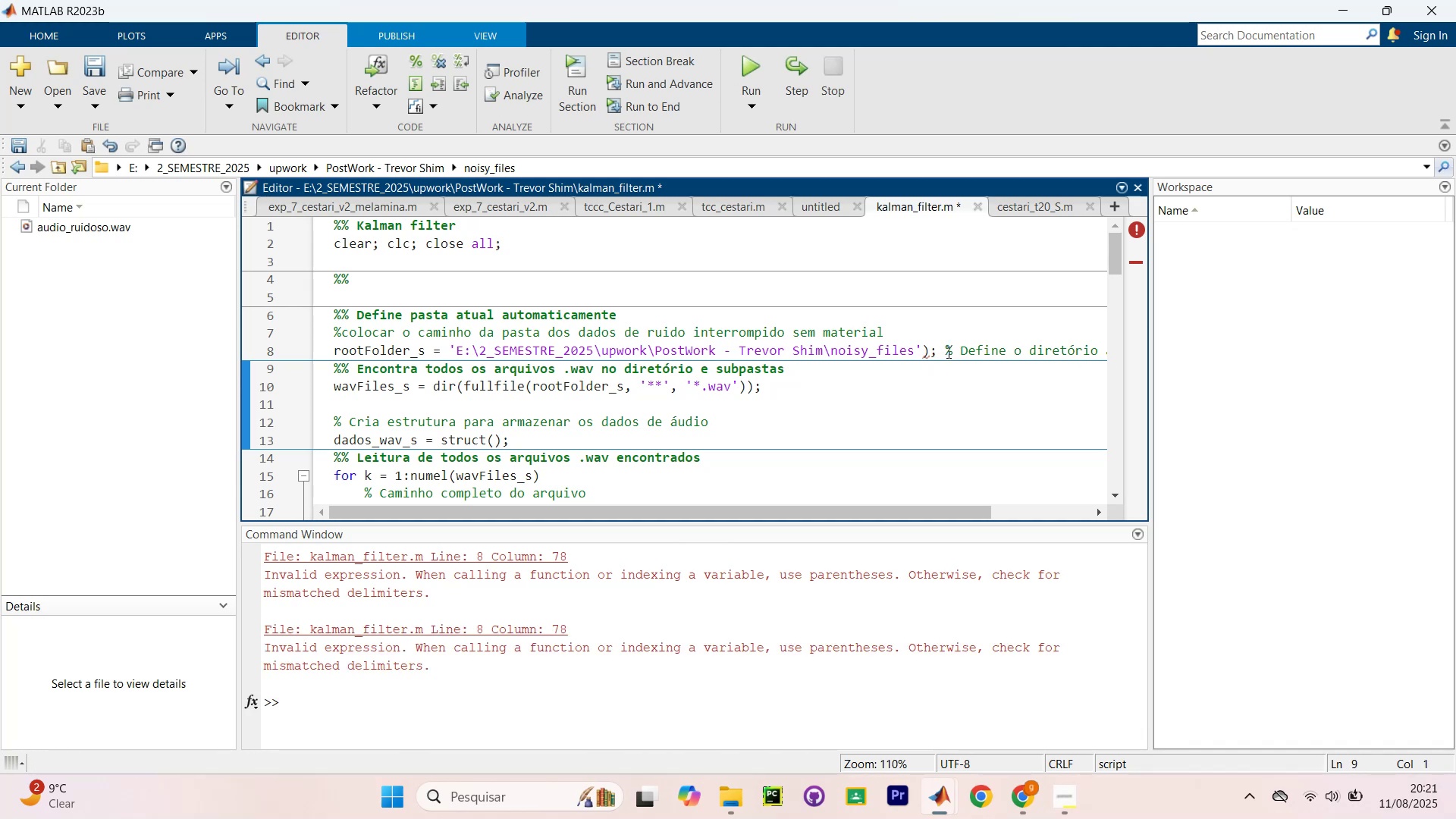 
left_click([924, 347])
 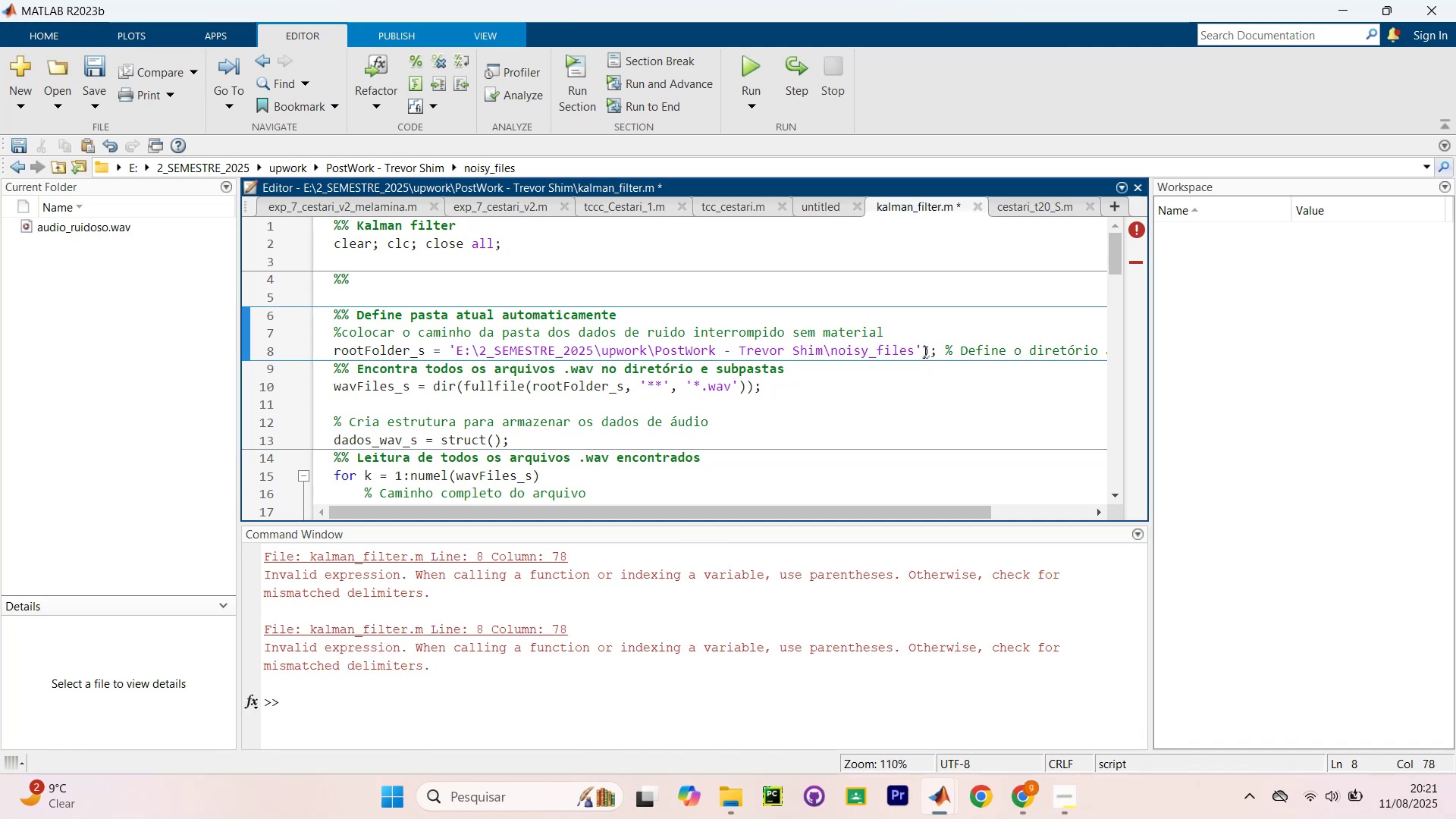 
key(Backspace)
 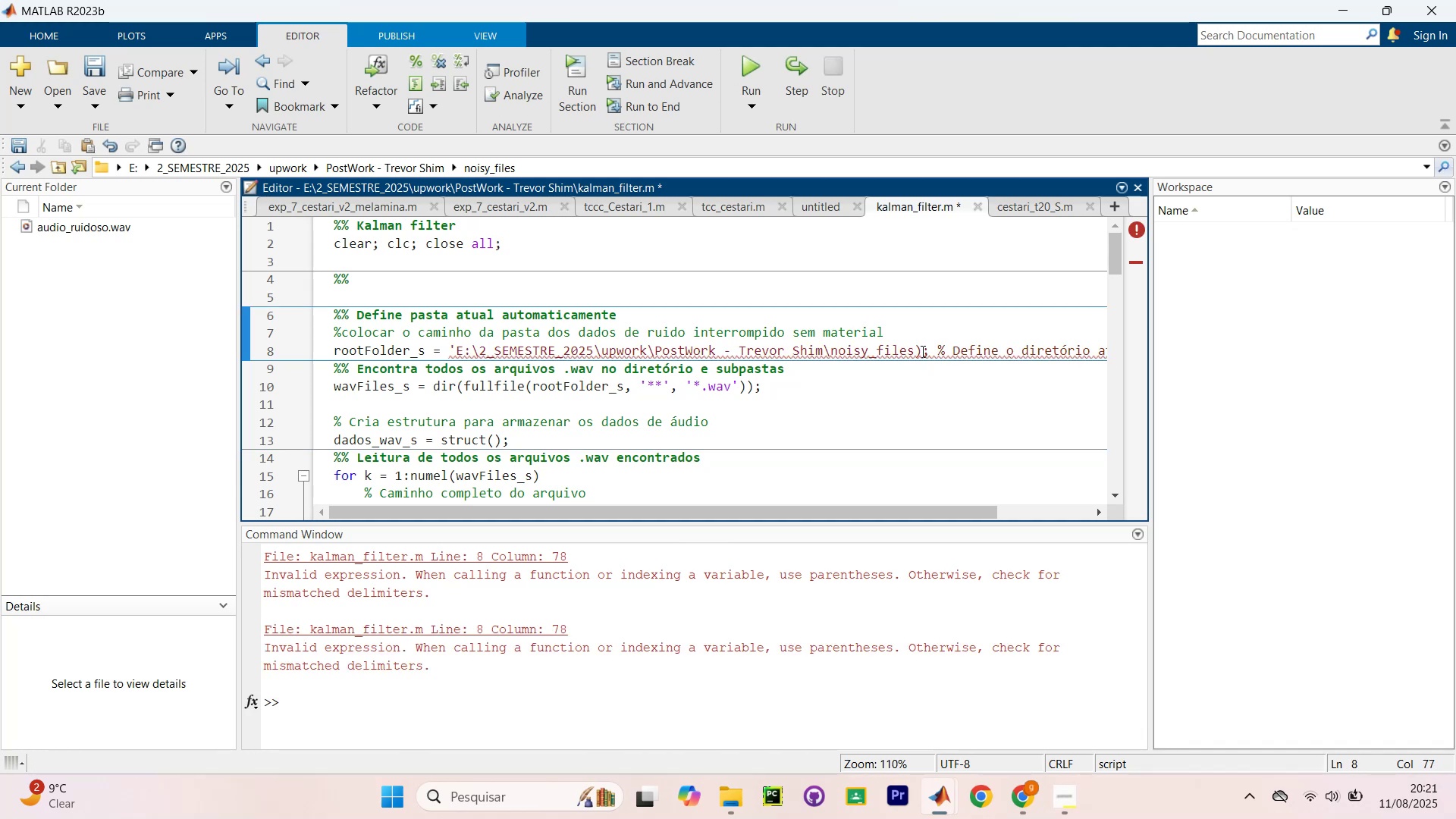 
key(Control+Z)
 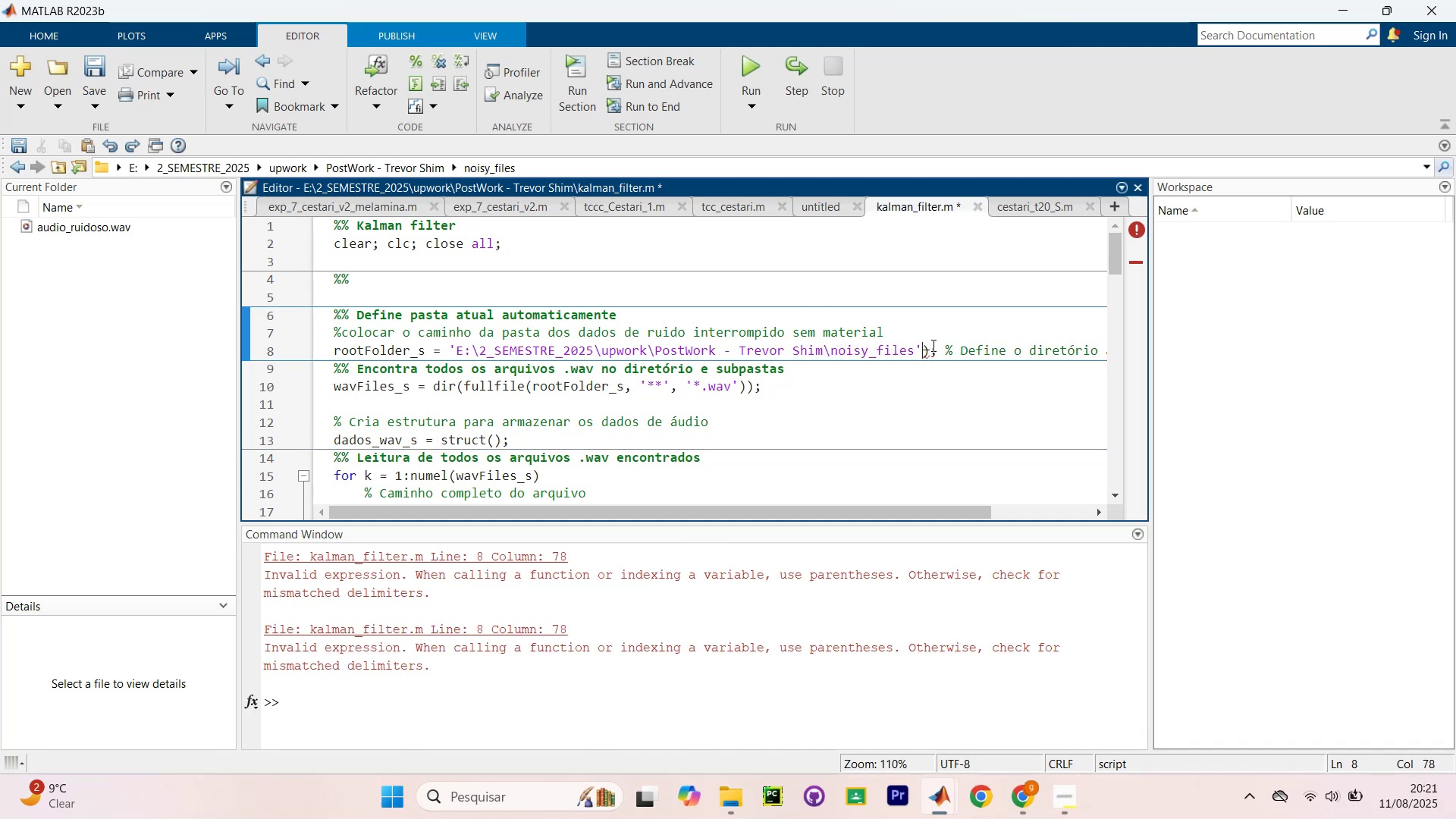 
left_click([932, 345])
 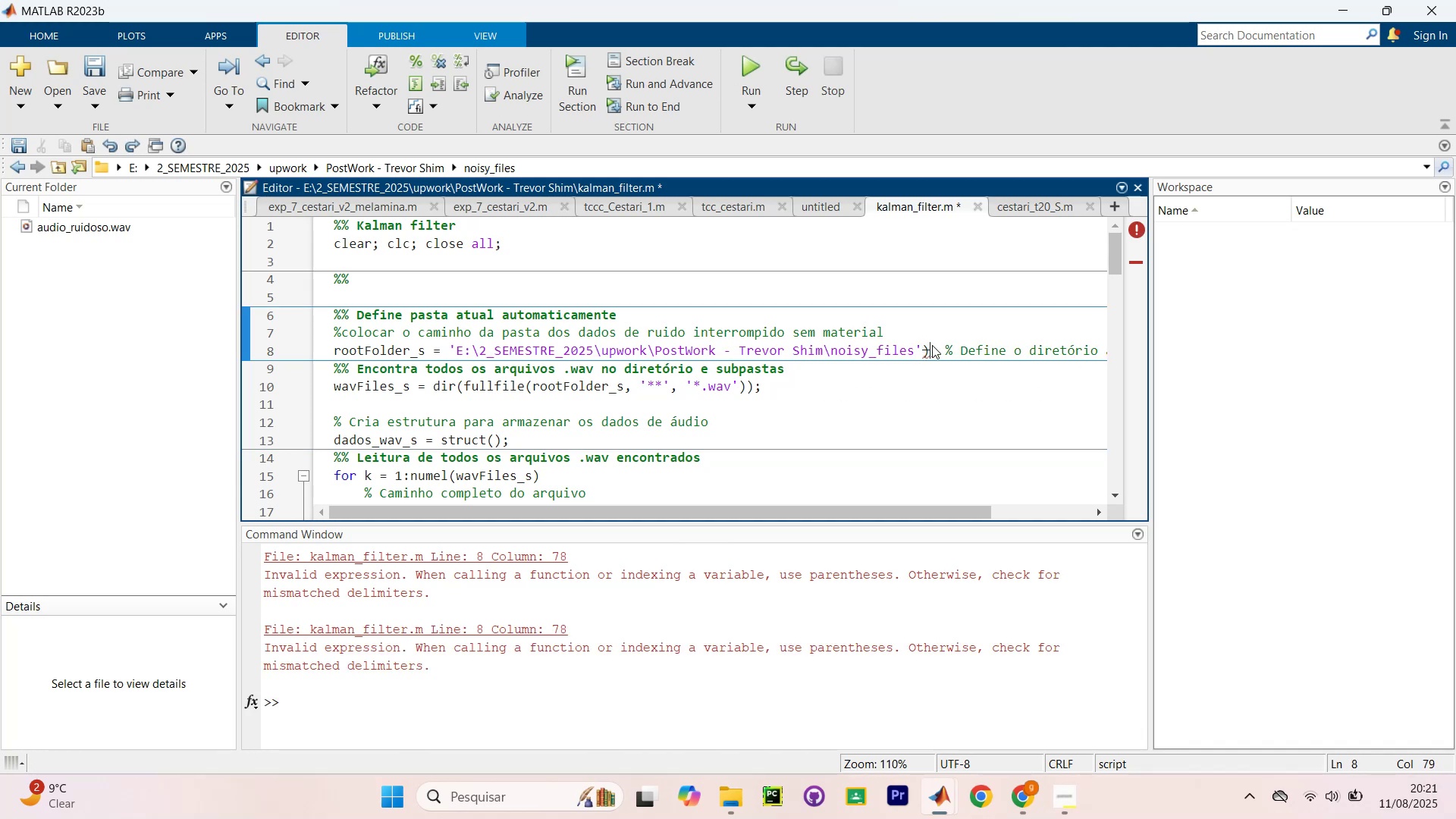 
key(Backspace)
 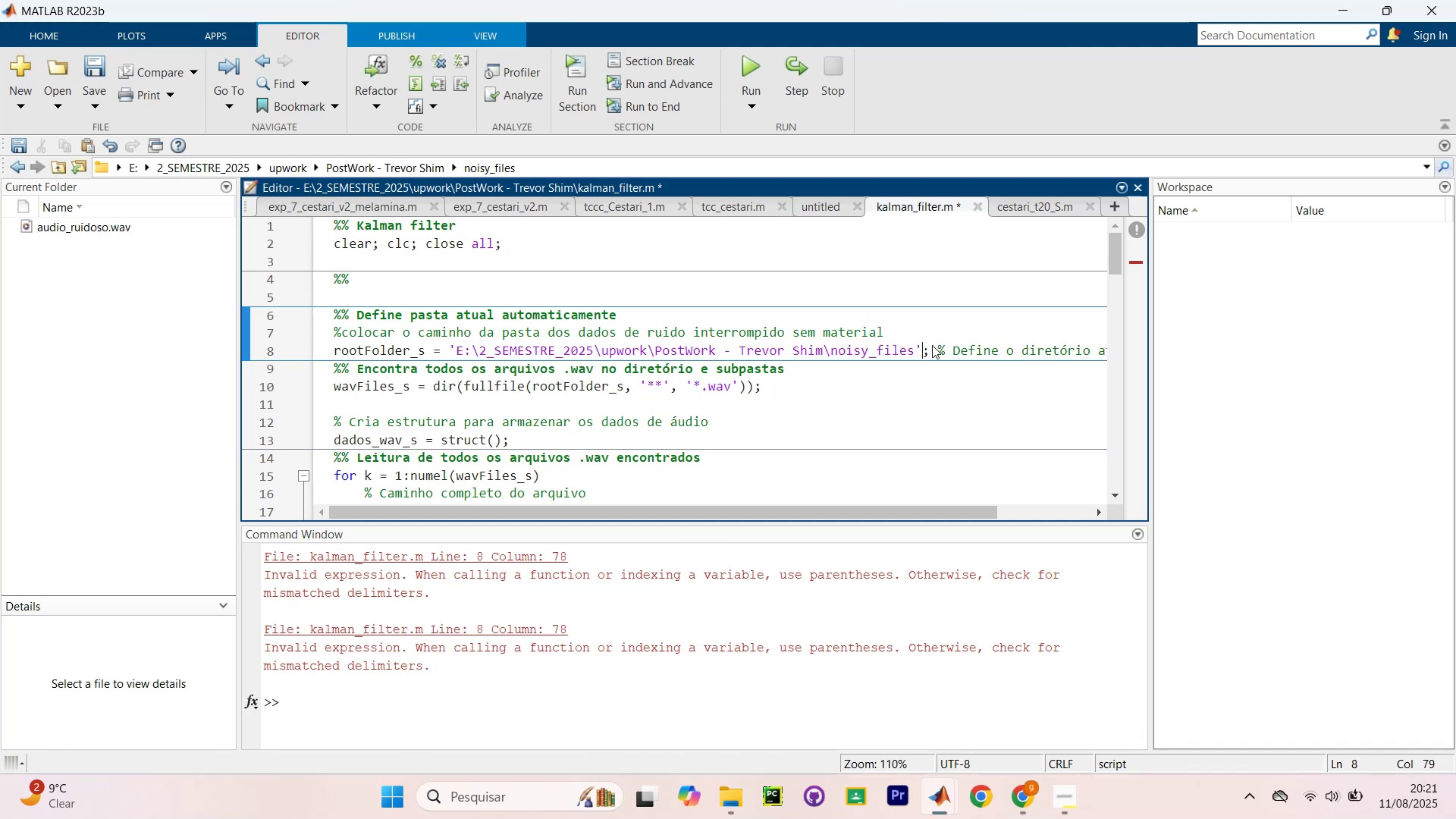 
key(Control+Enter)
 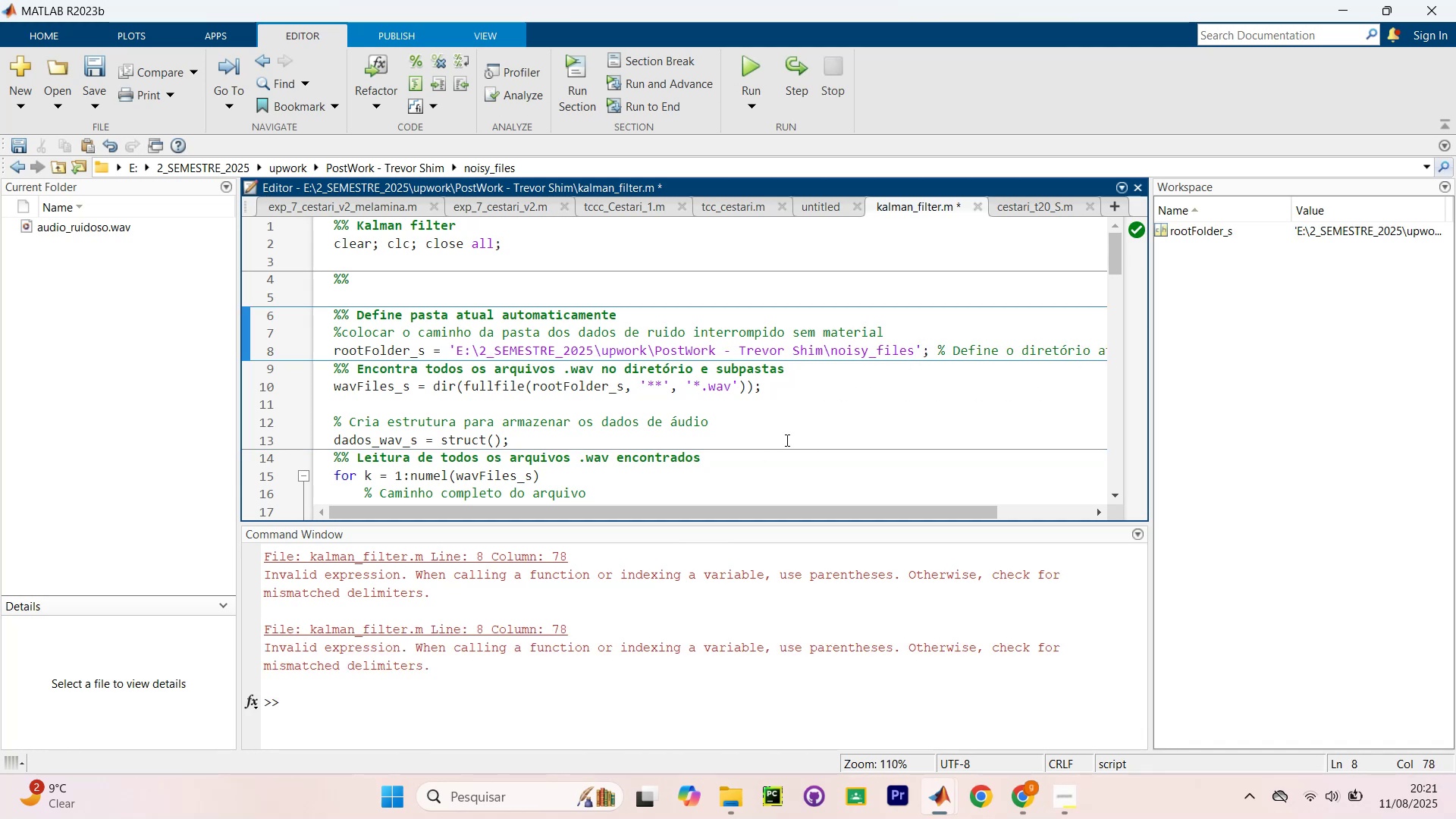 
key(Control+Shift+NumpadEnter)
 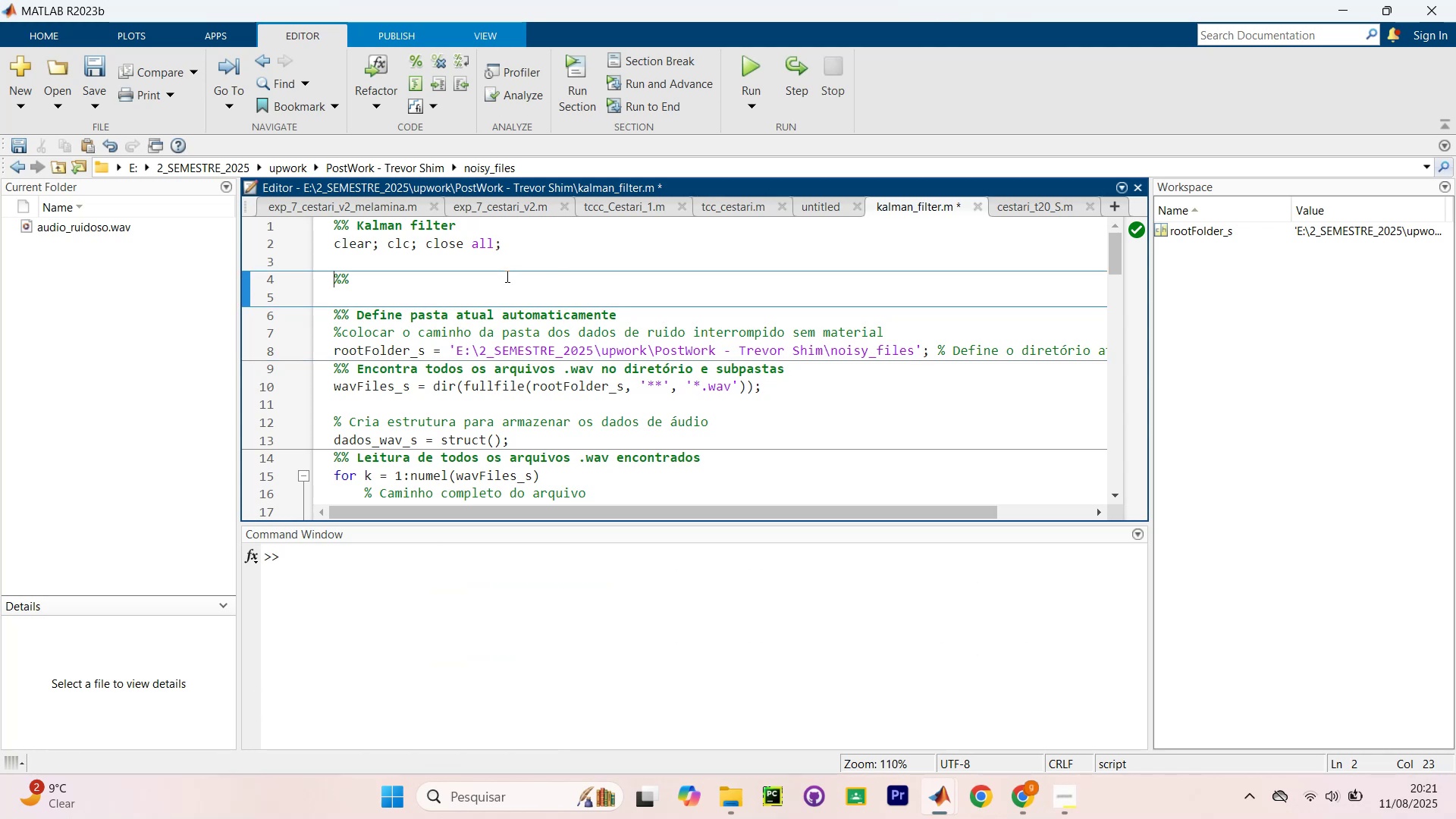 
key(Control+Shift+NumpadEnter)
 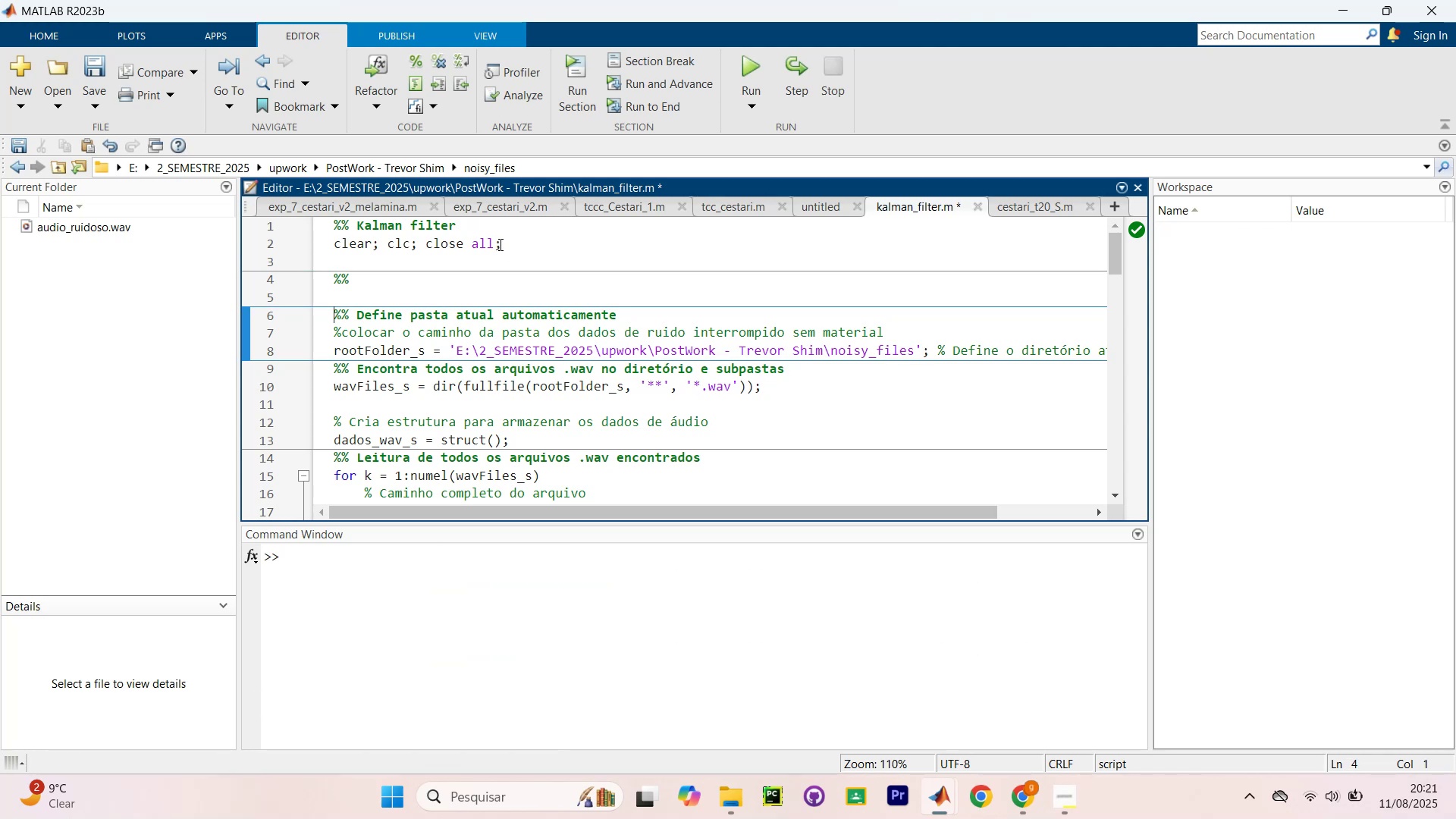 
key(Control+Shift+NumpadEnter)
 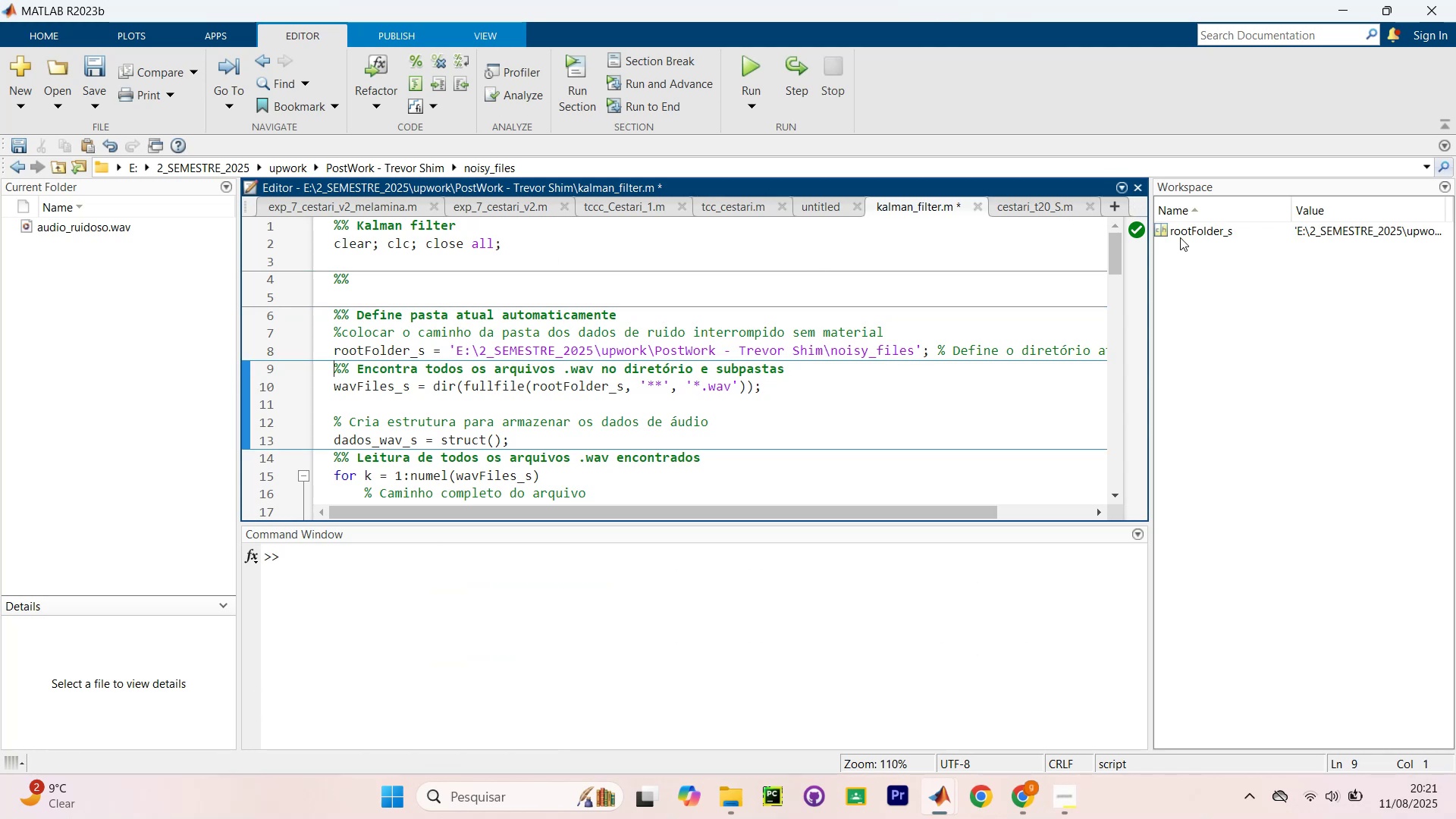 
double_click([1200, 231])
 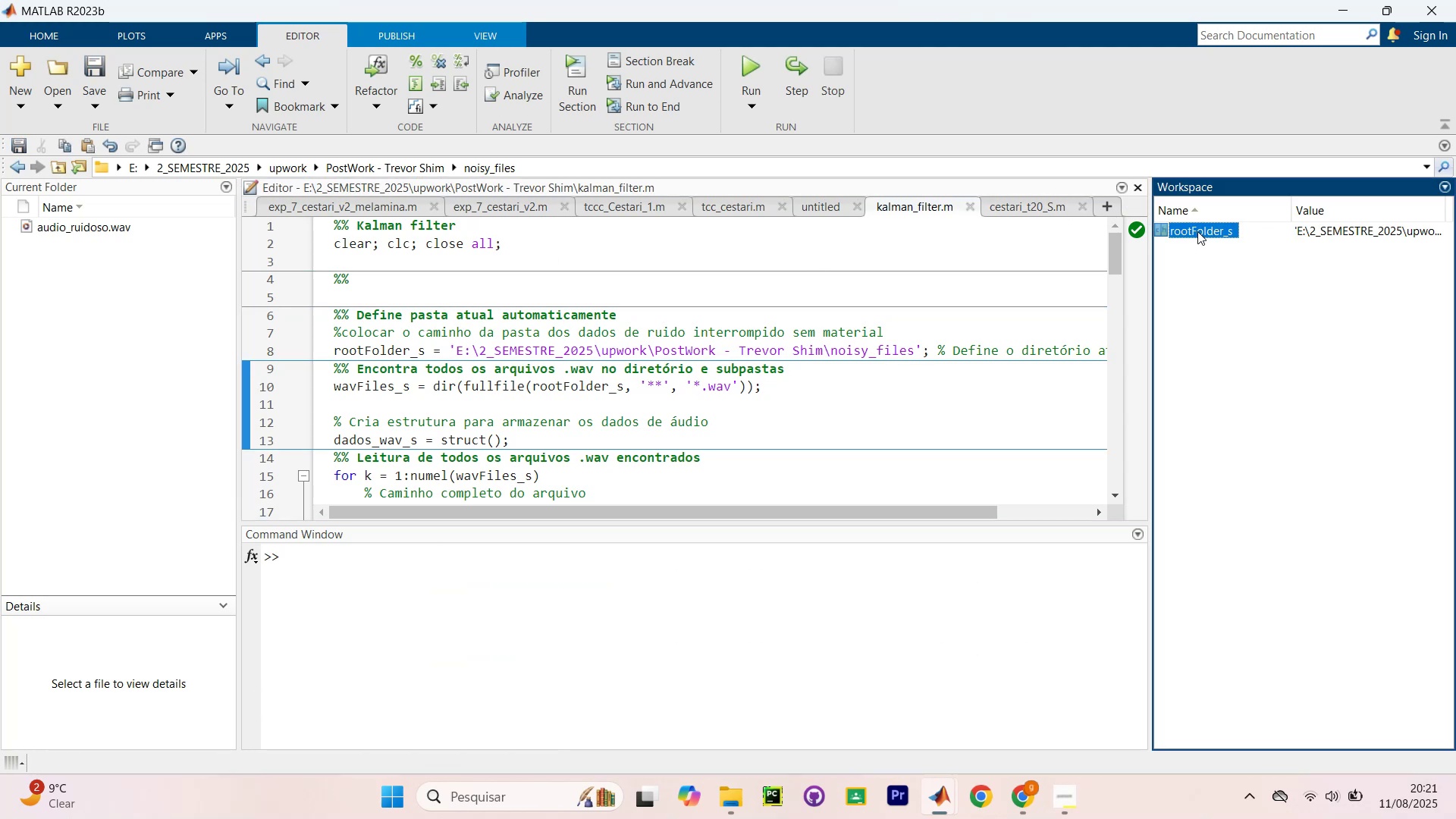 
double_click([1197, 231])
 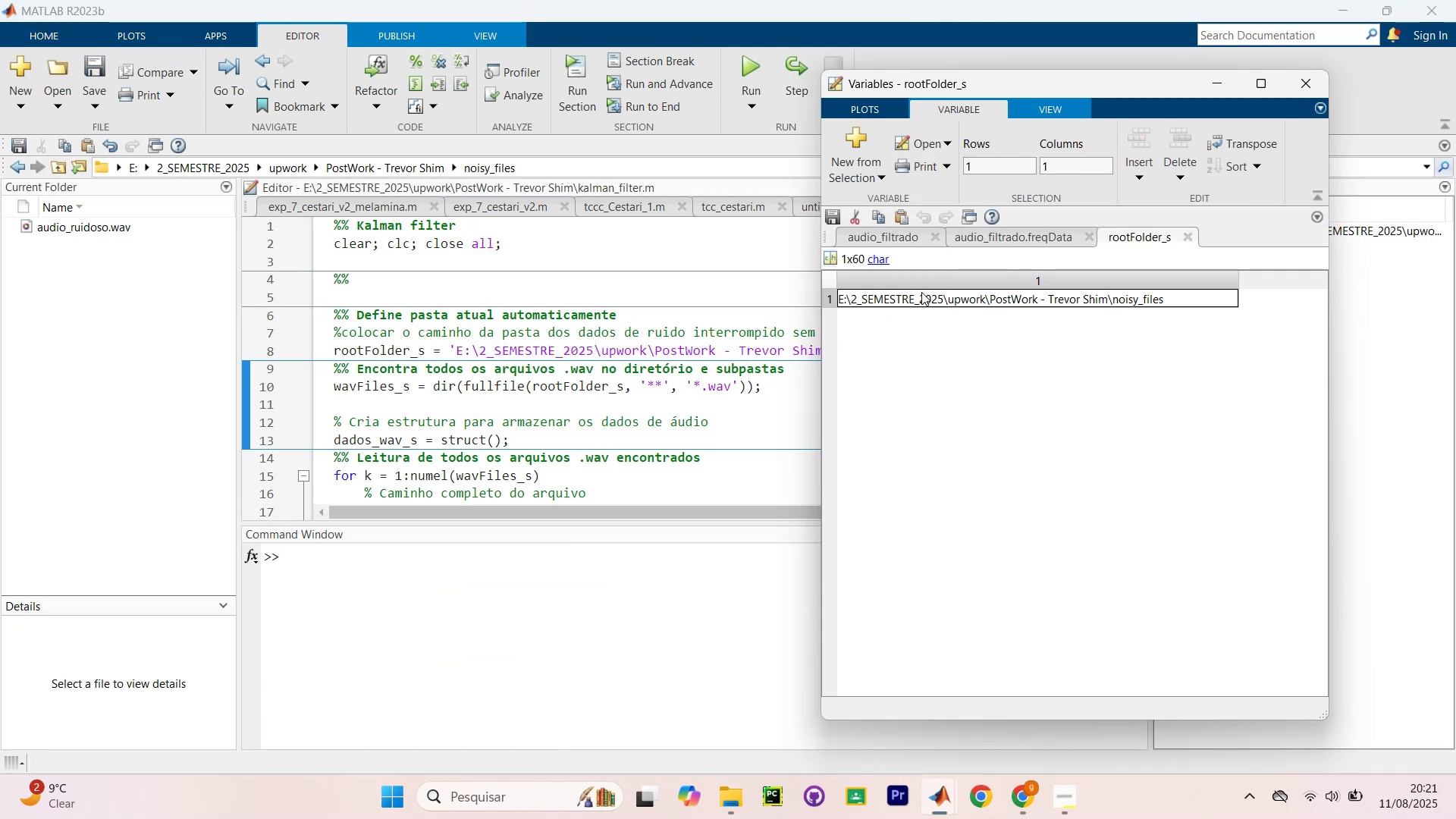 
wait(6.96)
 